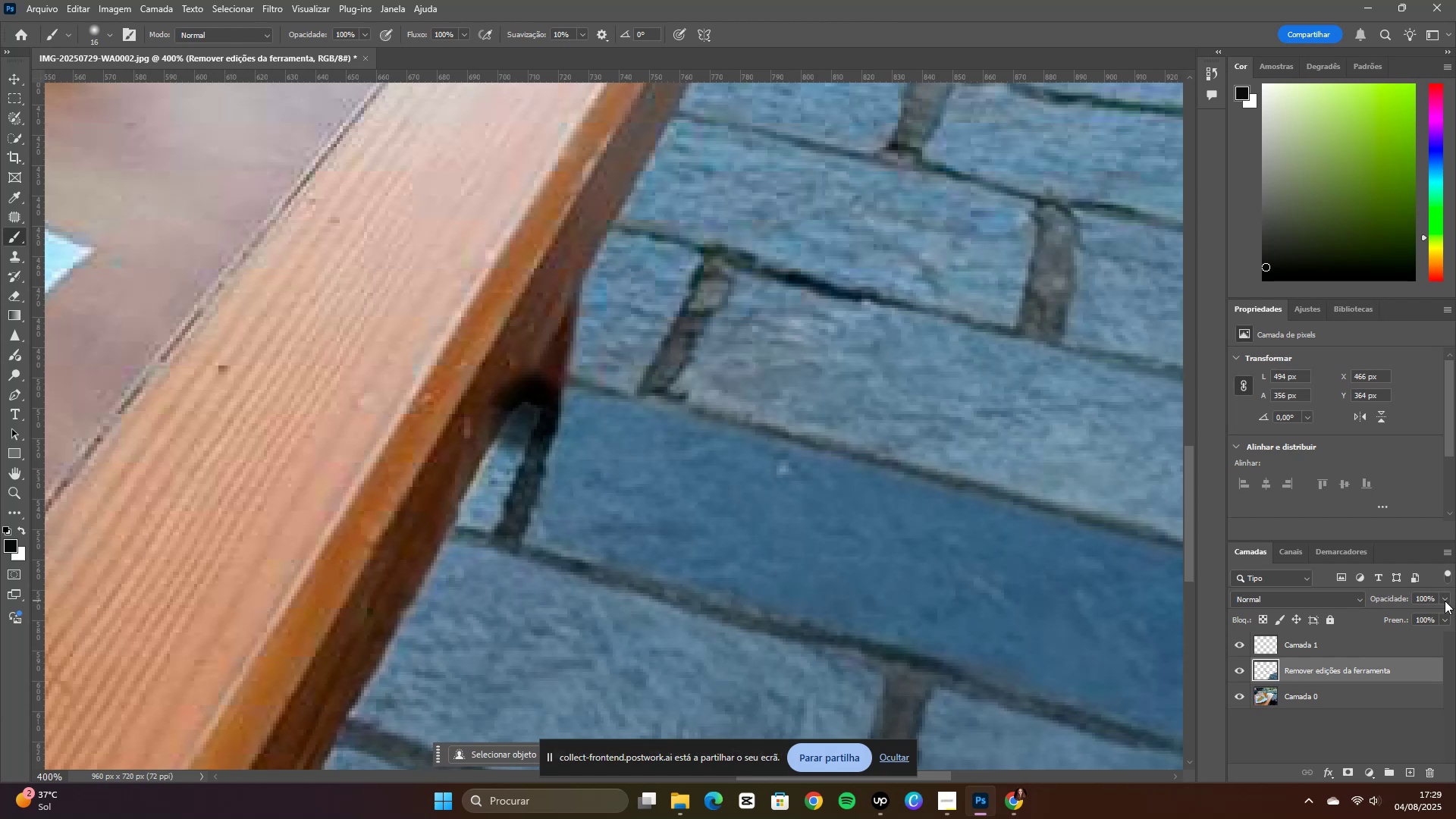 
wait(27.81)
 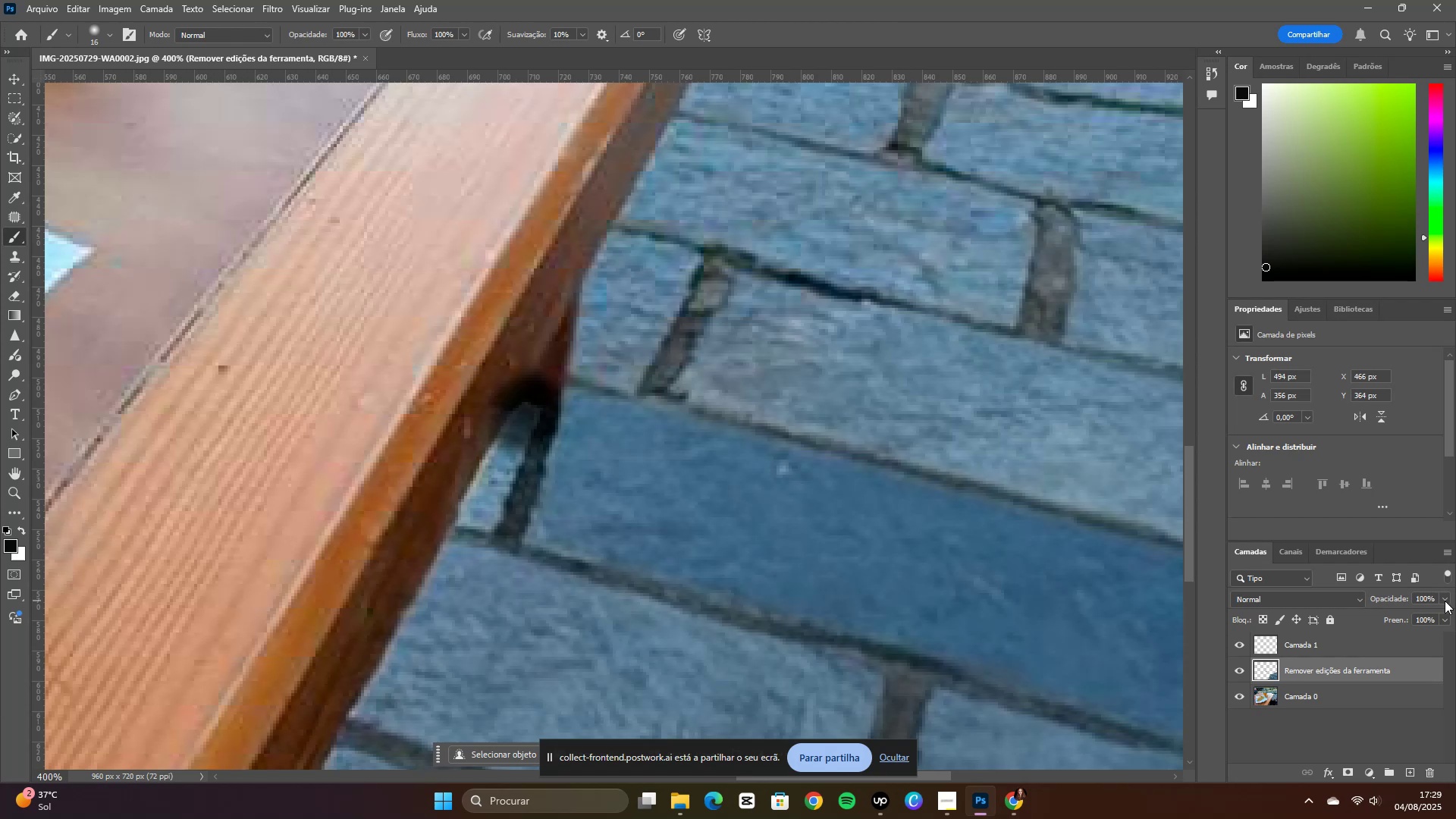 
hold_key(key=ControlLeft, duration=0.41)
left_click([1313, 696])
 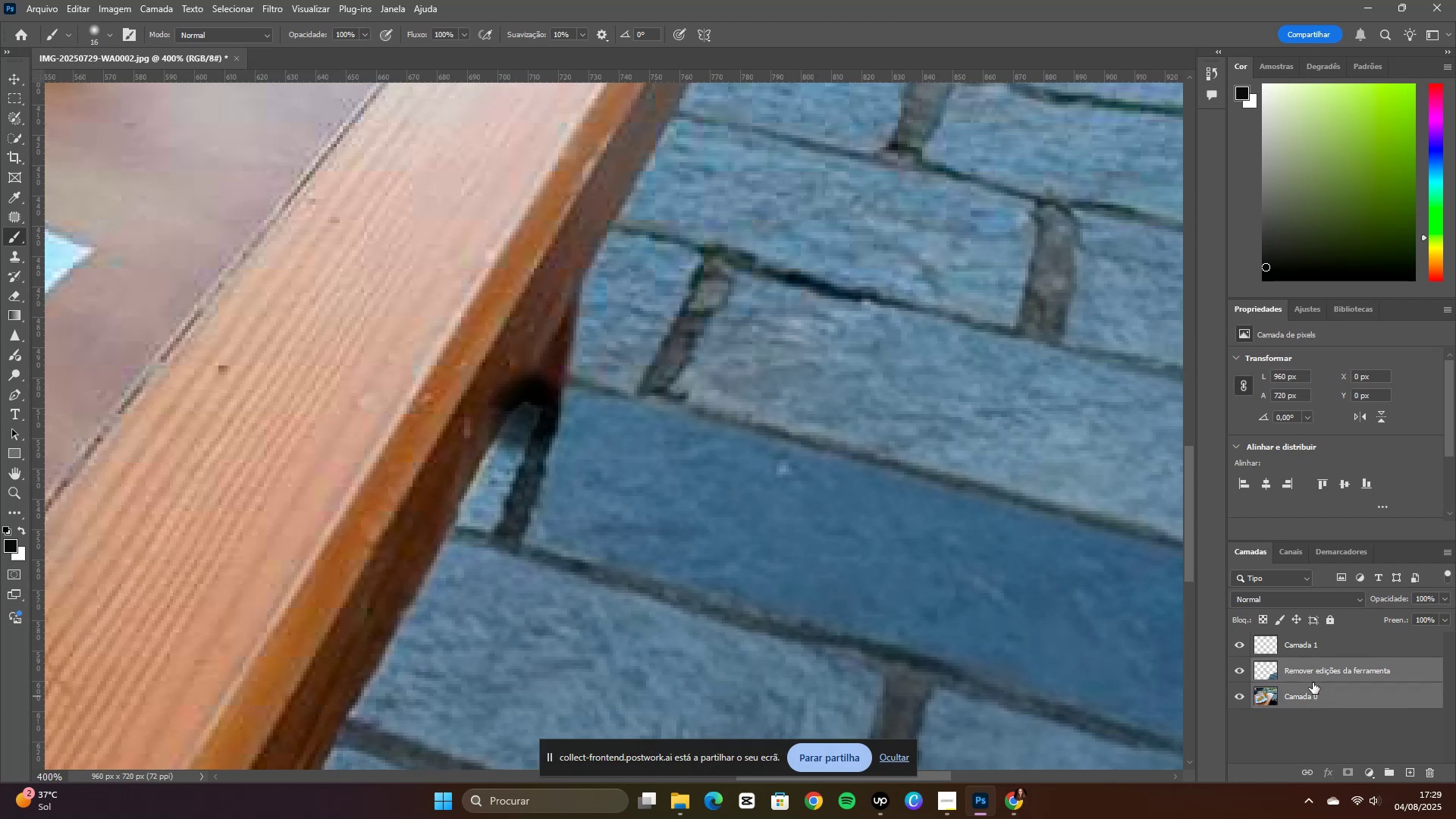 
right_click([1313, 680])
 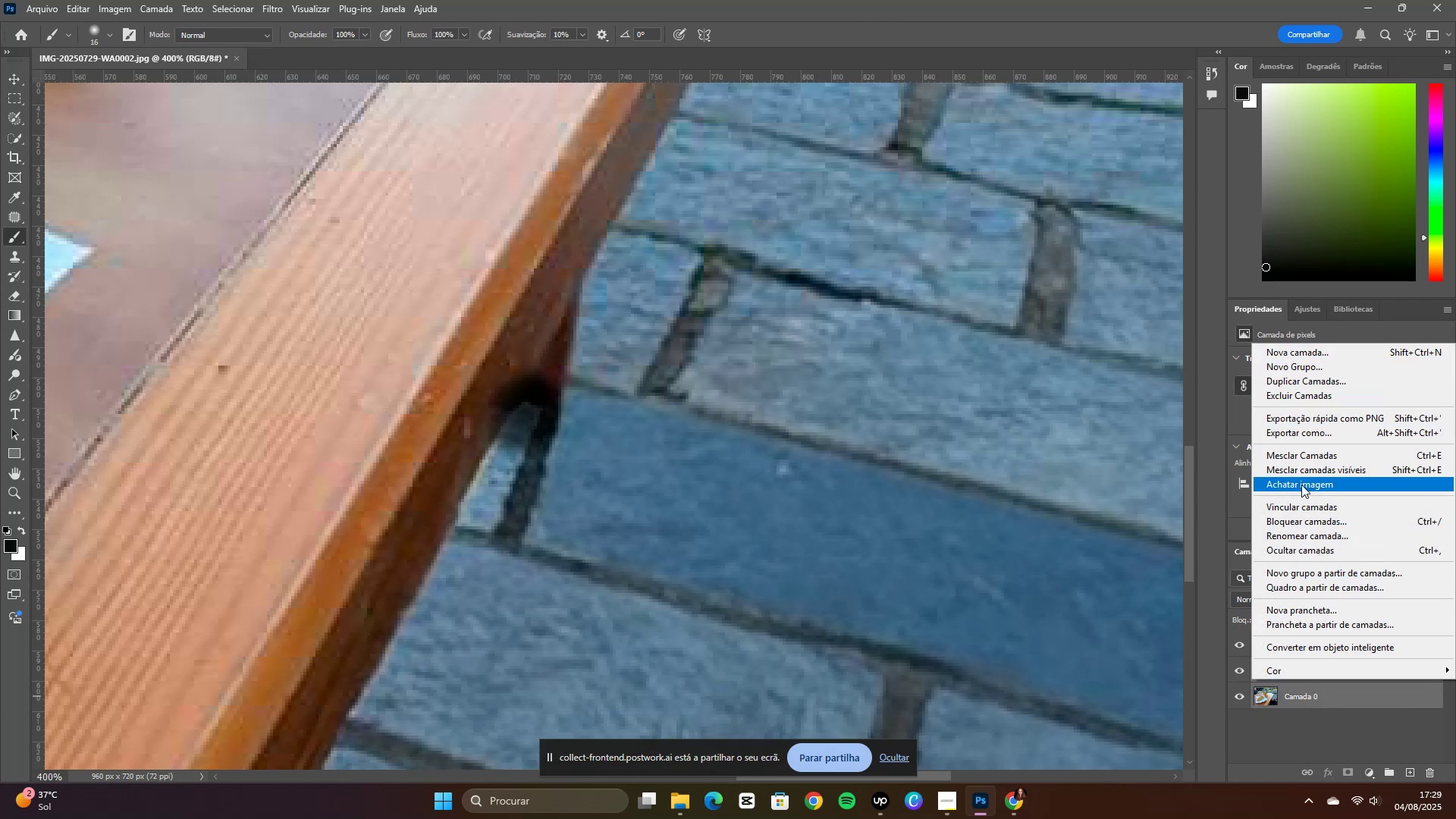 
left_click([1303, 472])
 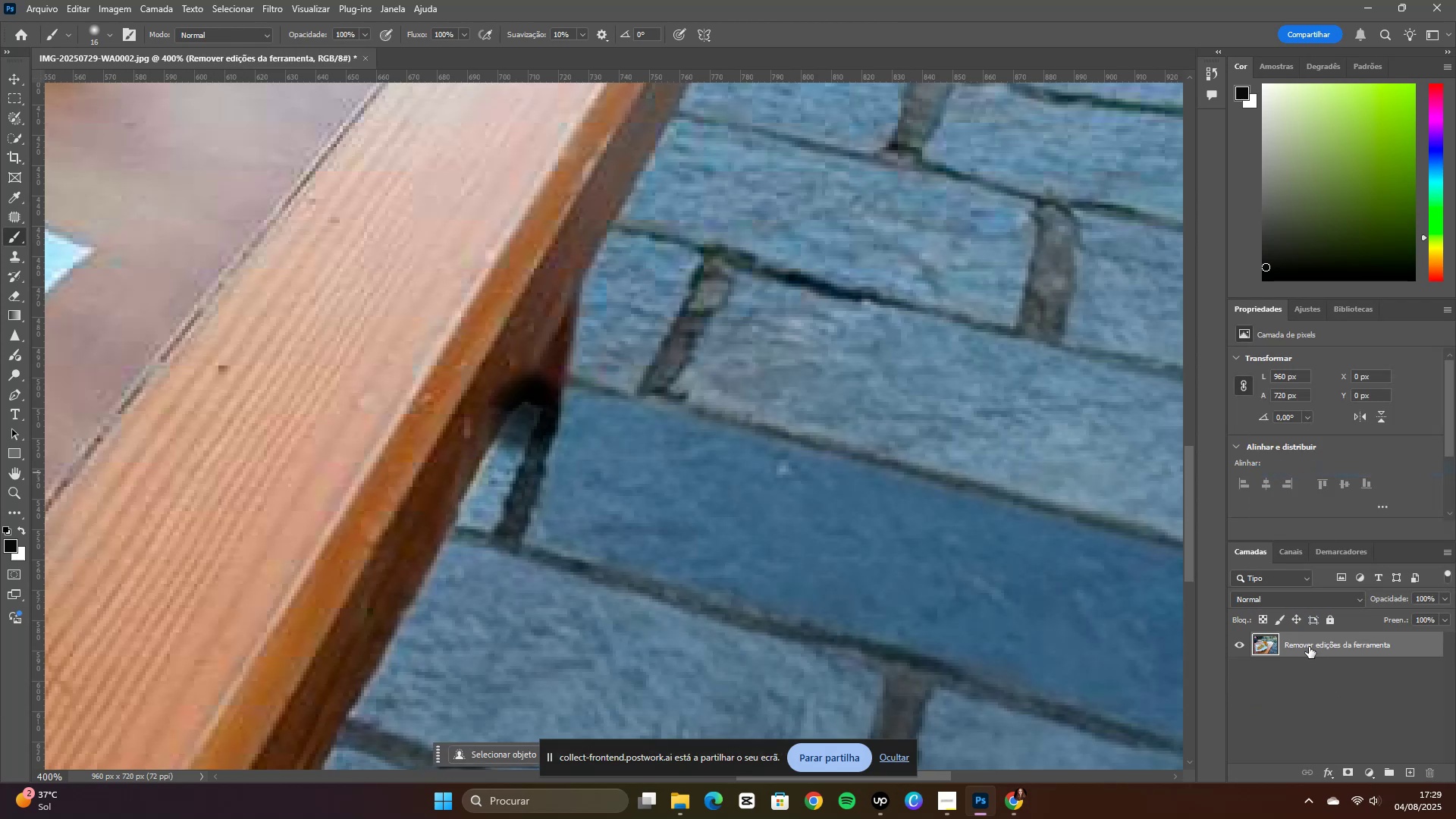 
right_click([1312, 647])
 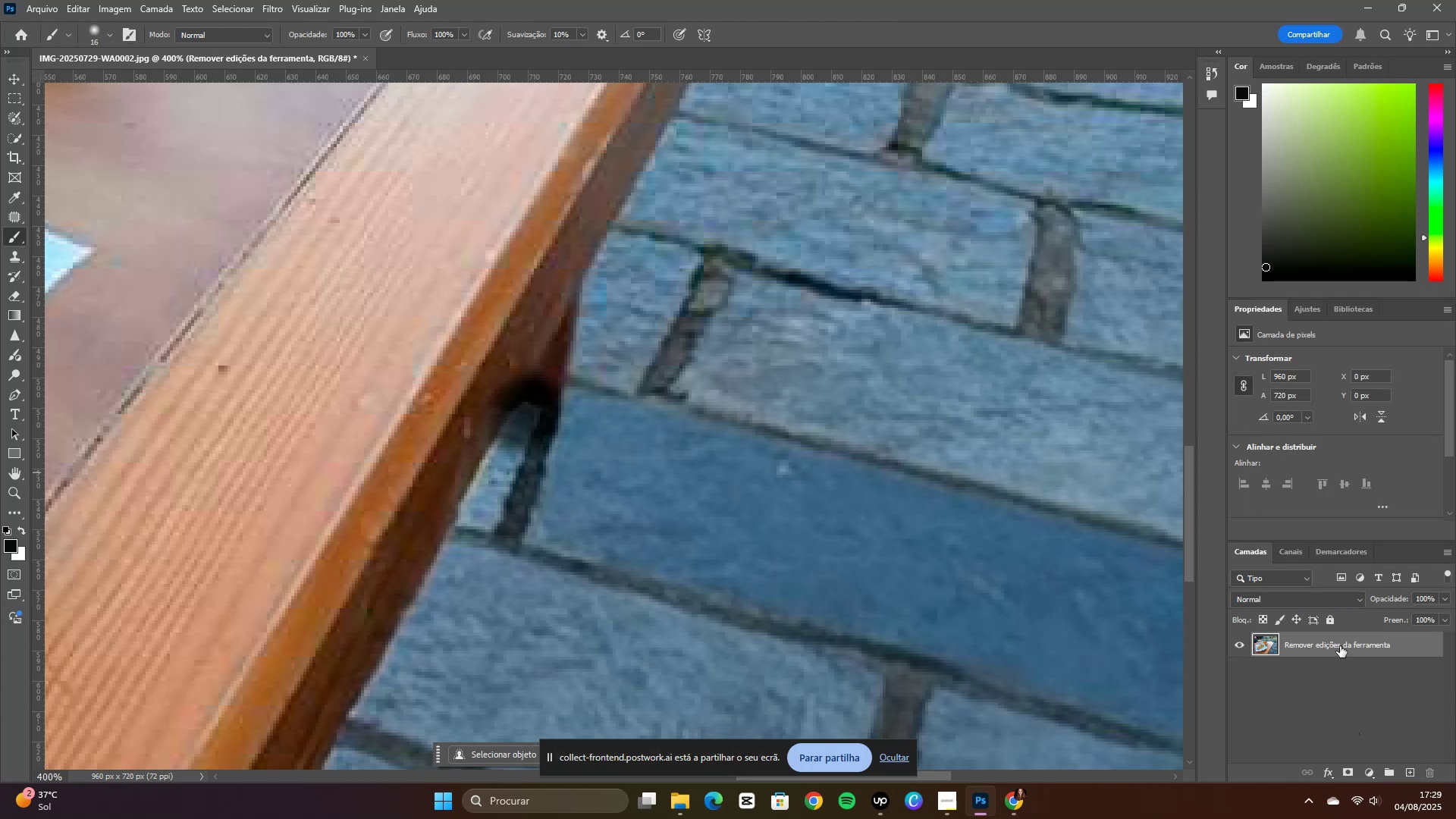 
key(Control+Z)
 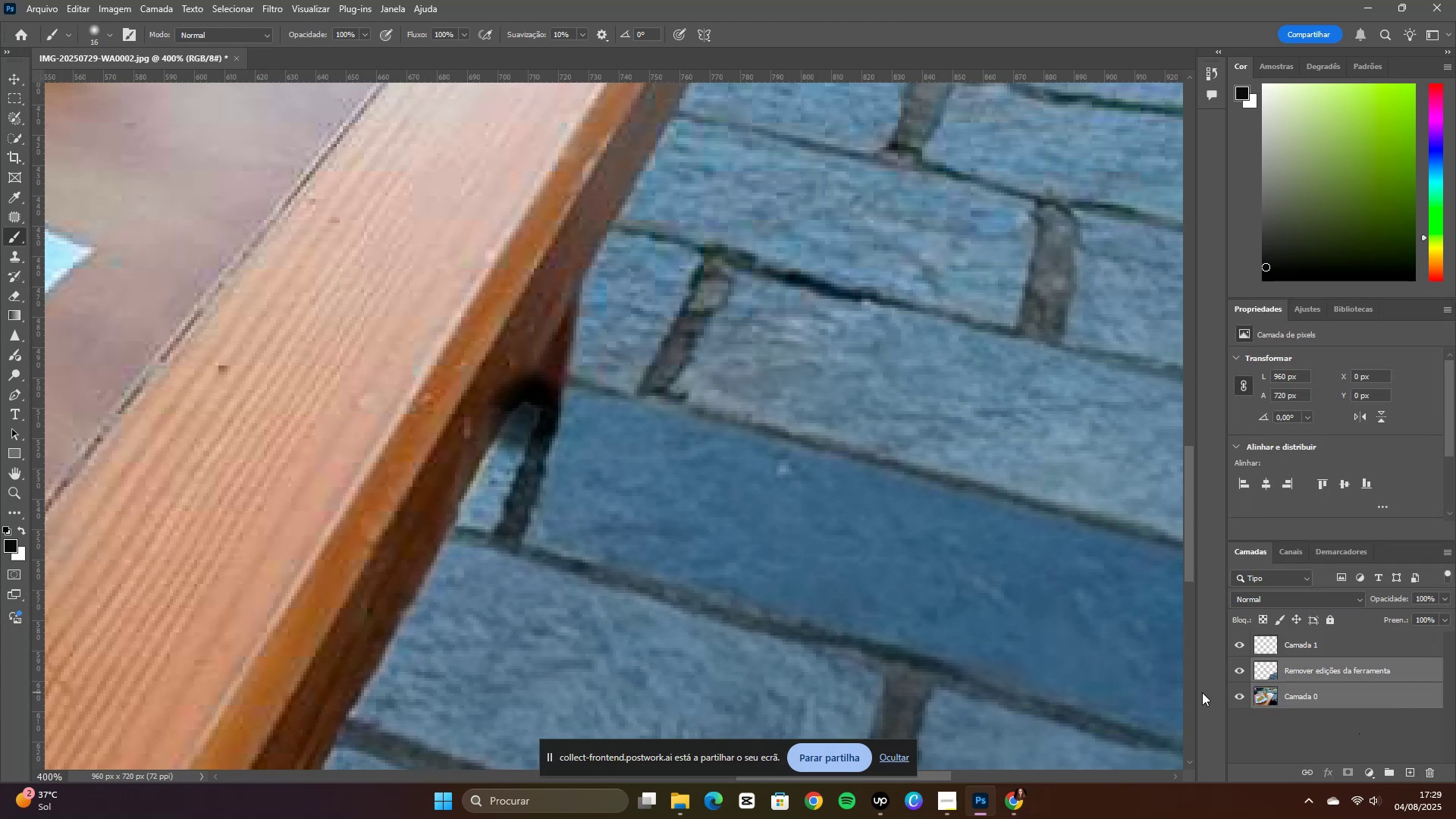 
key(Control+Z)
 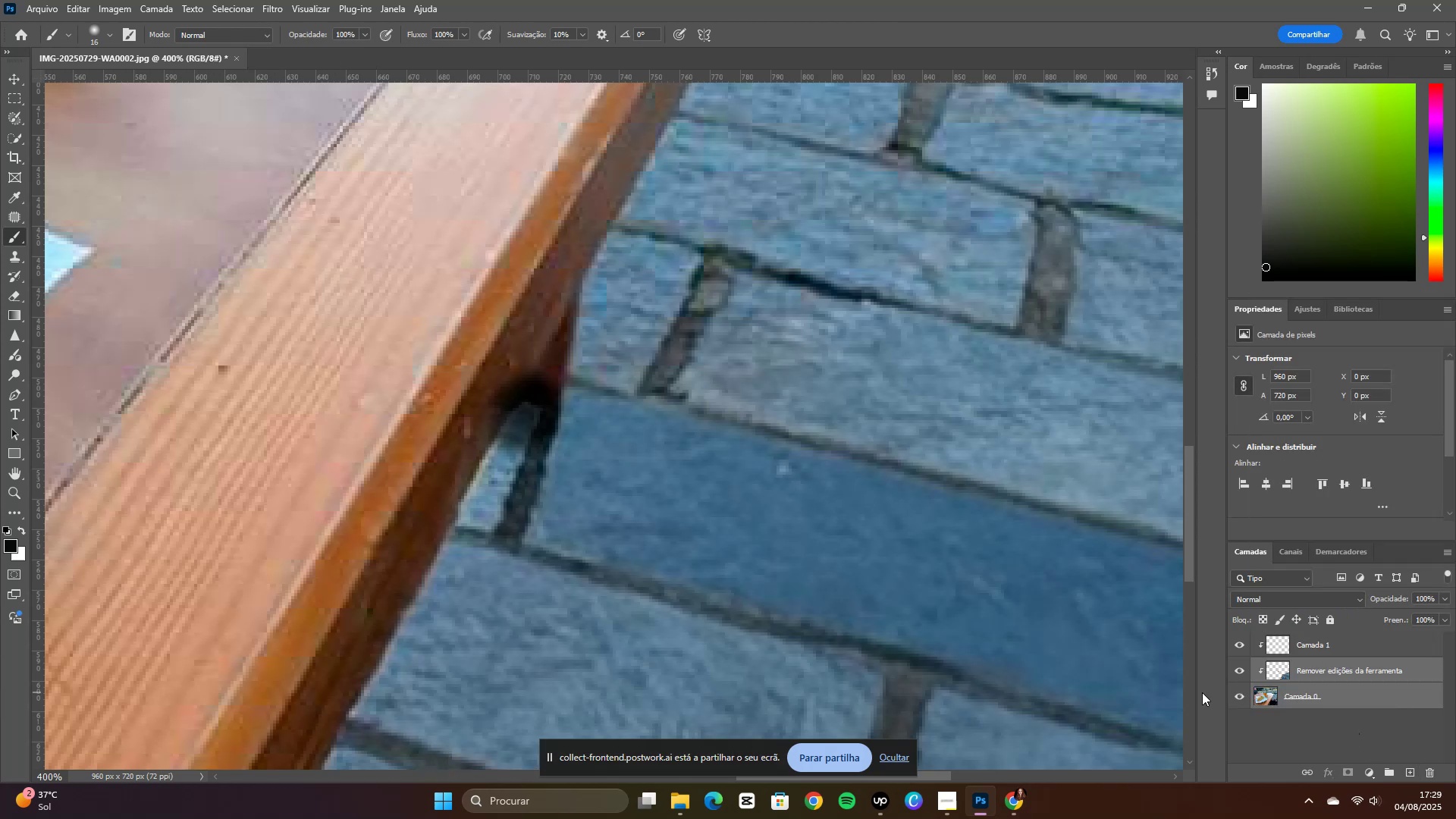 
key(Control+Z)
 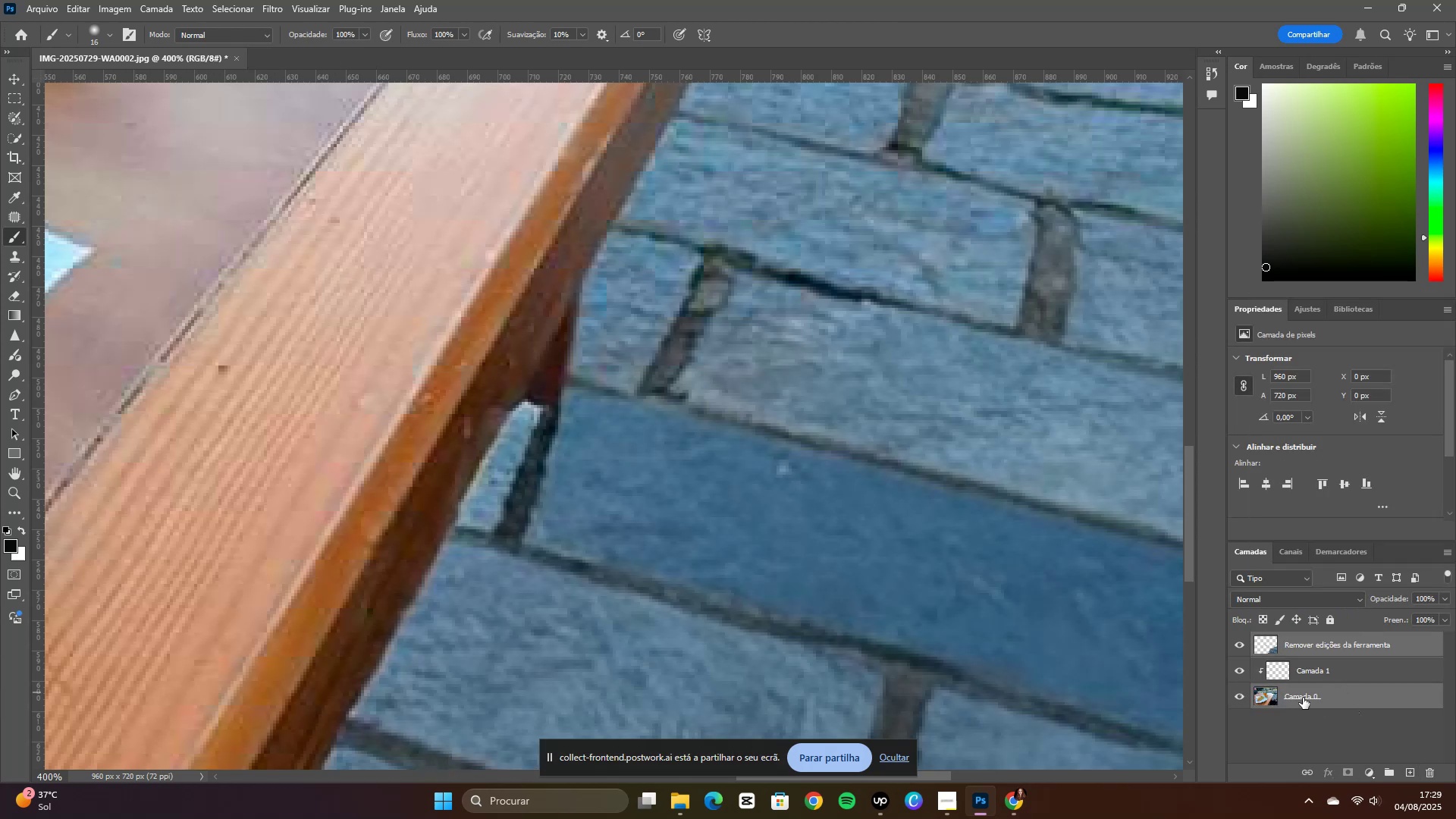 
left_click([1323, 676])
 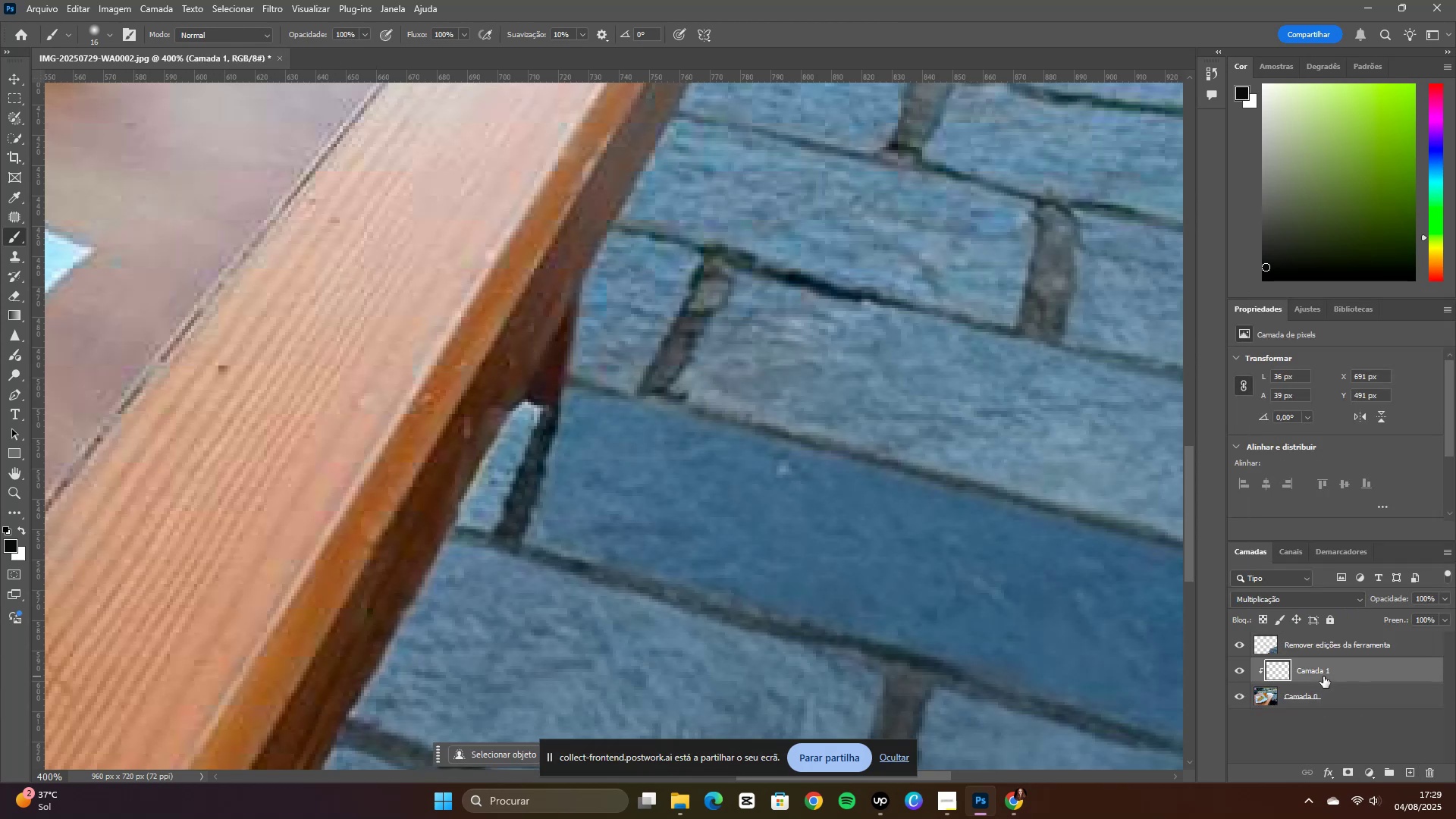 
key(Delete)
 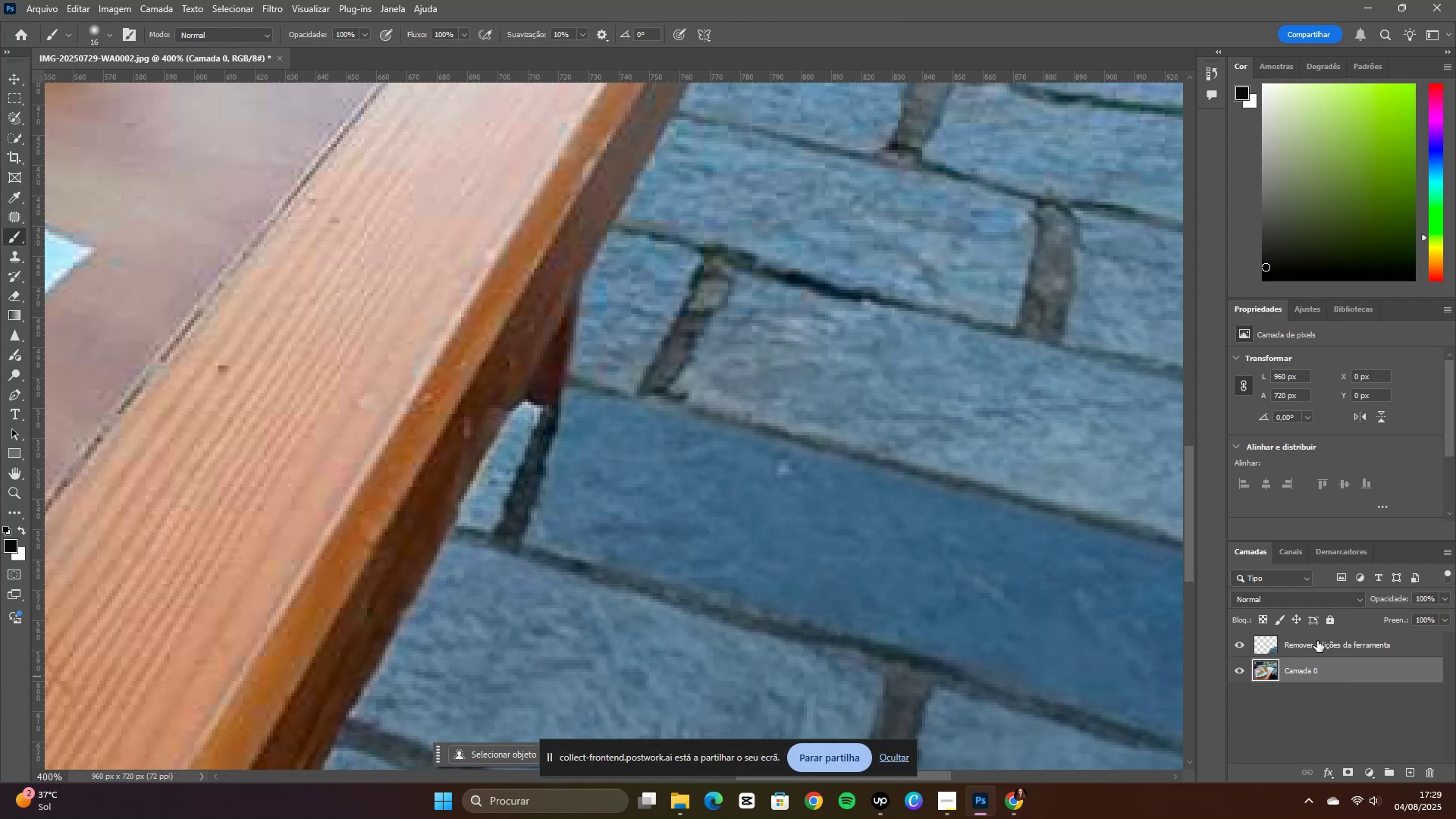 
hold_key(key=ShiftLeft, duration=0.45)
left_click([1312, 643])
 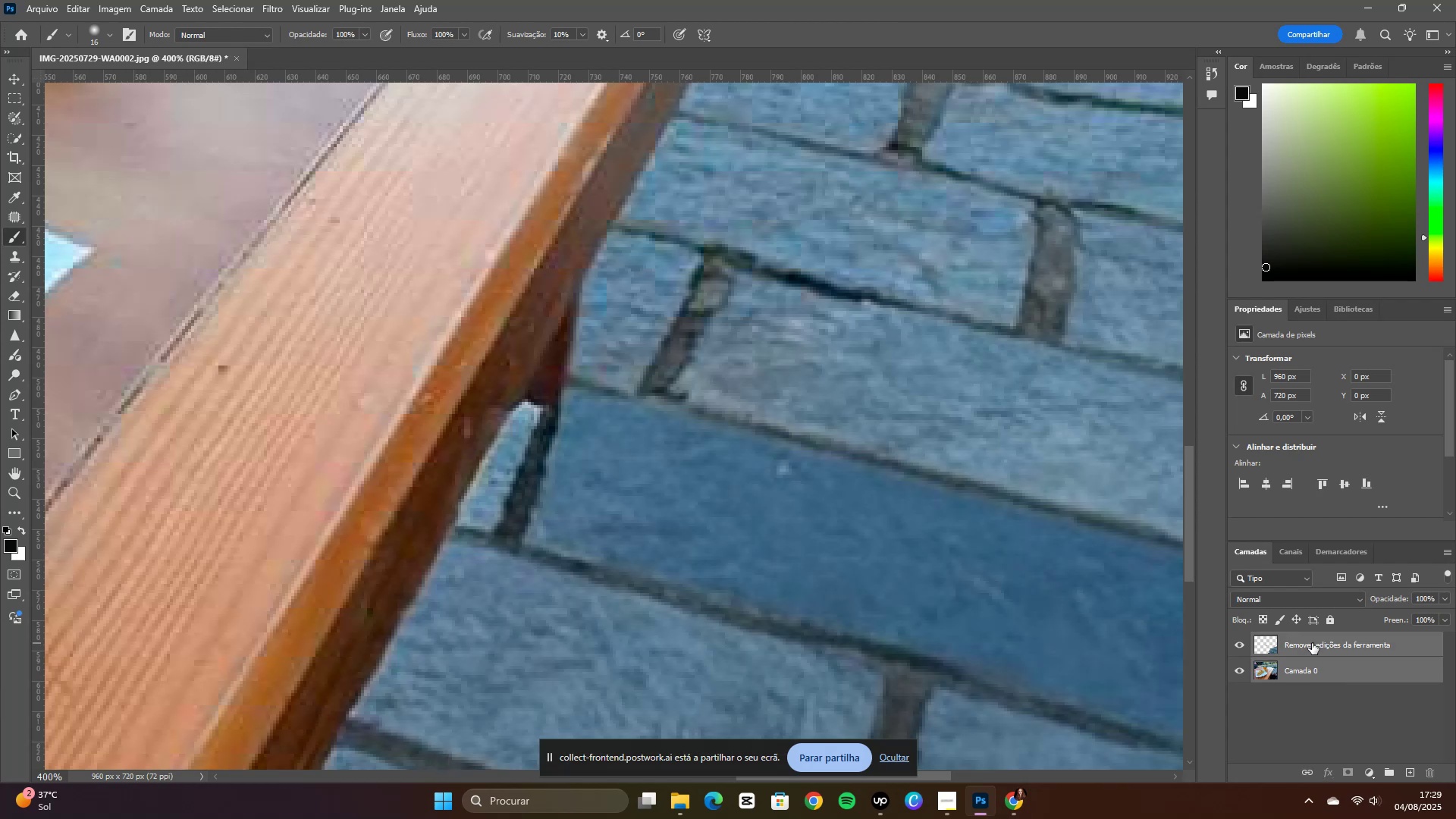 
right_click([1312, 643])
 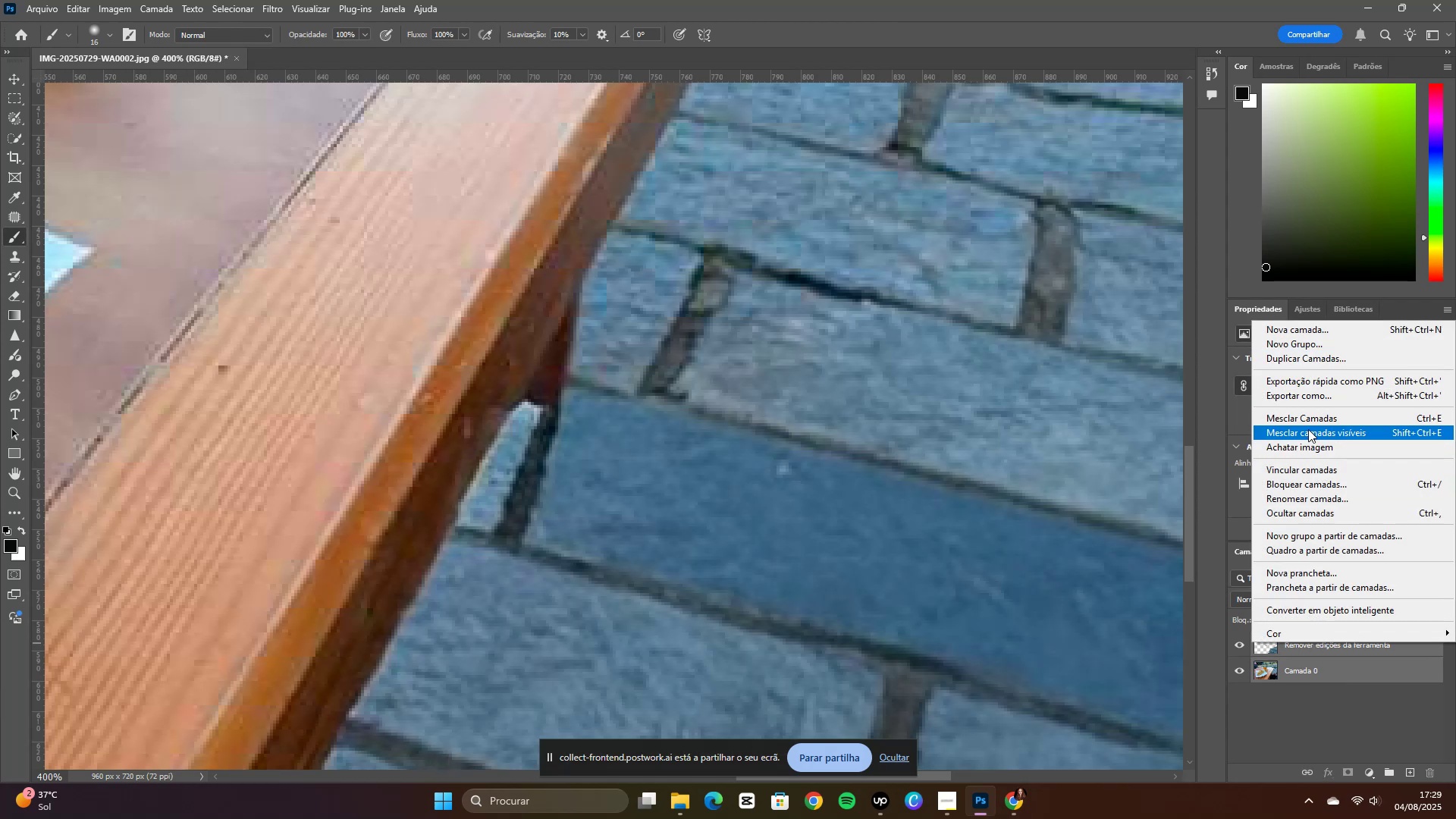 
left_click([1308, 433])
 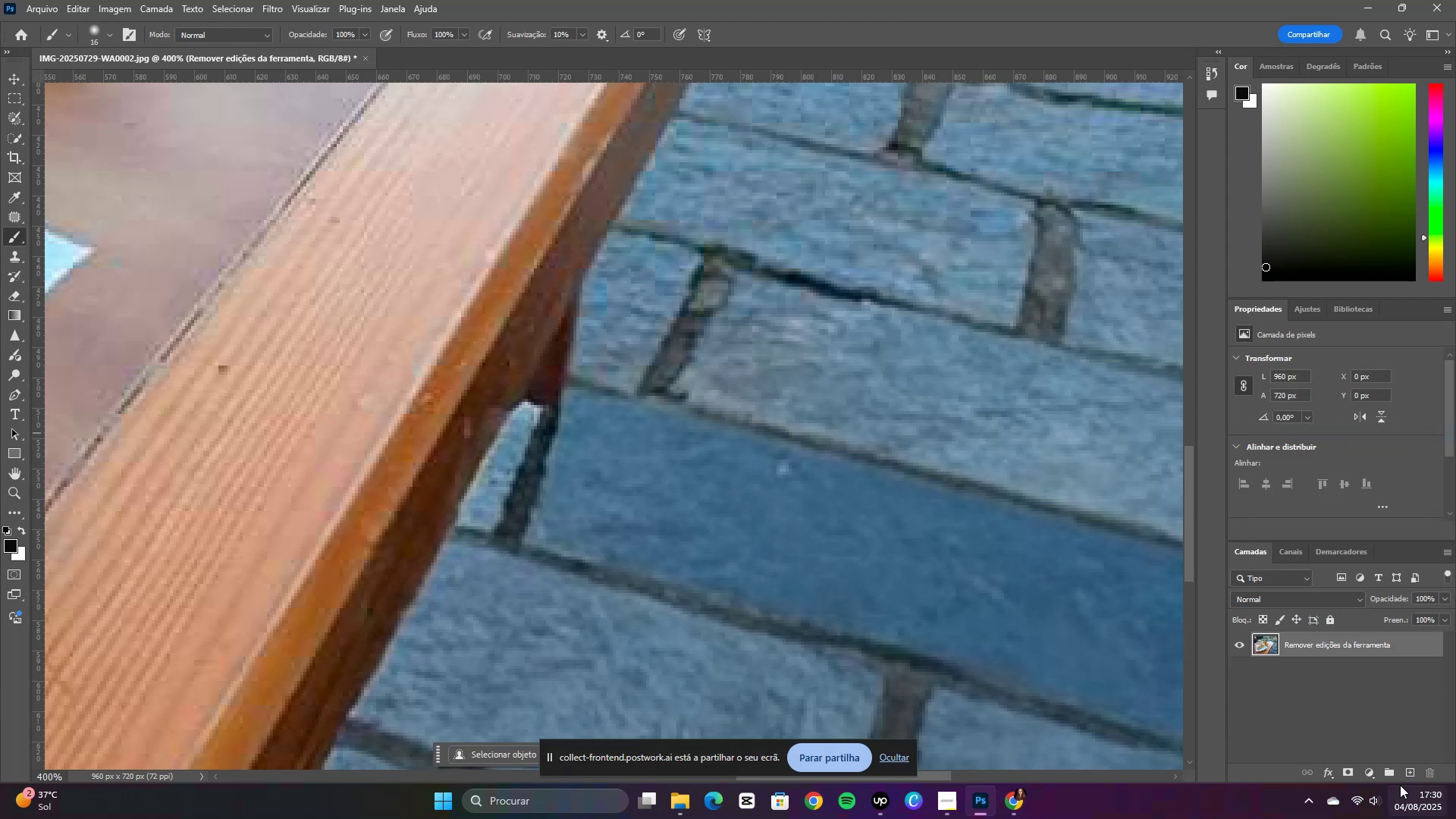 
left_click([1409, 770])
 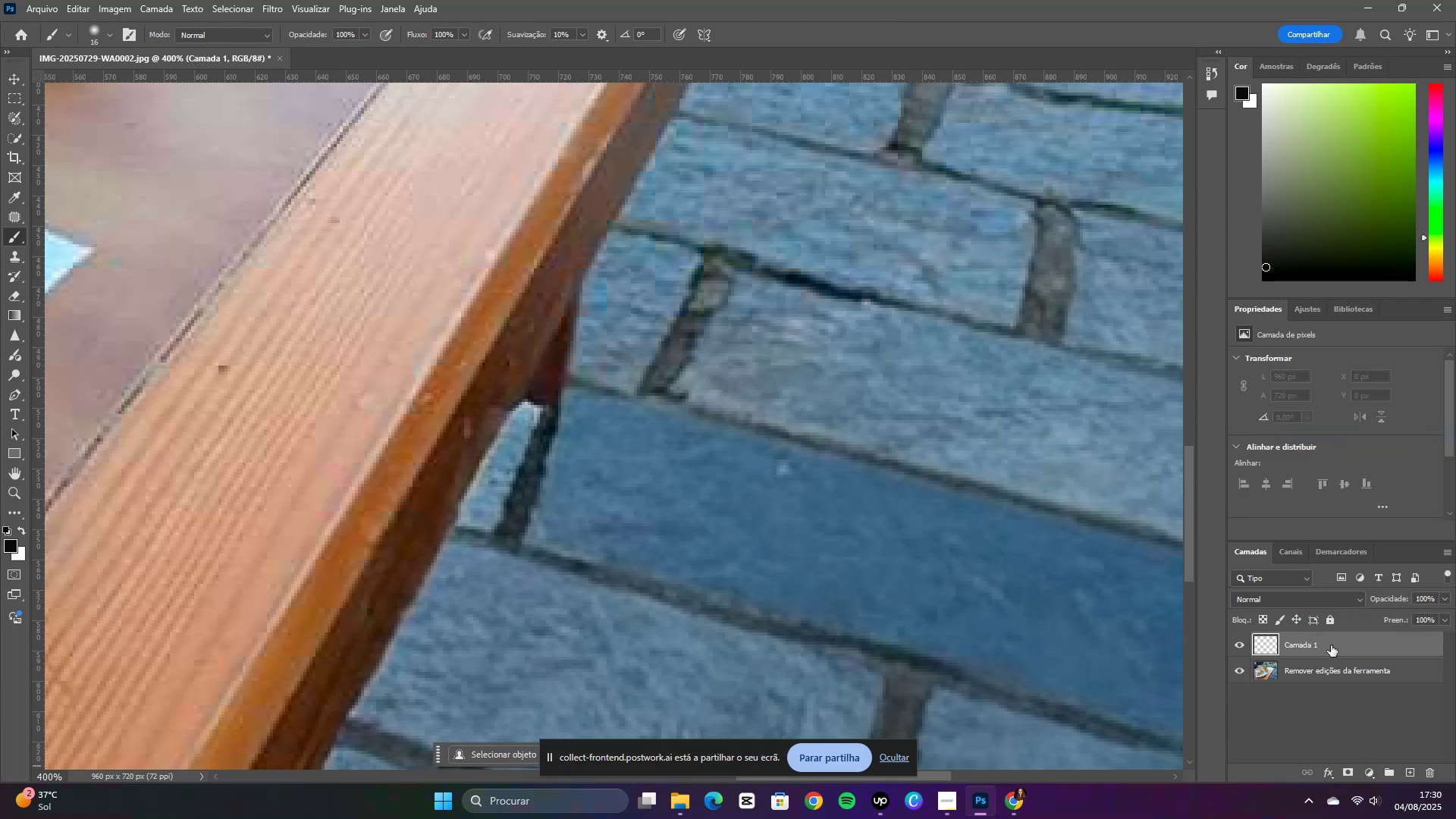 
right_click([1326, 636])
 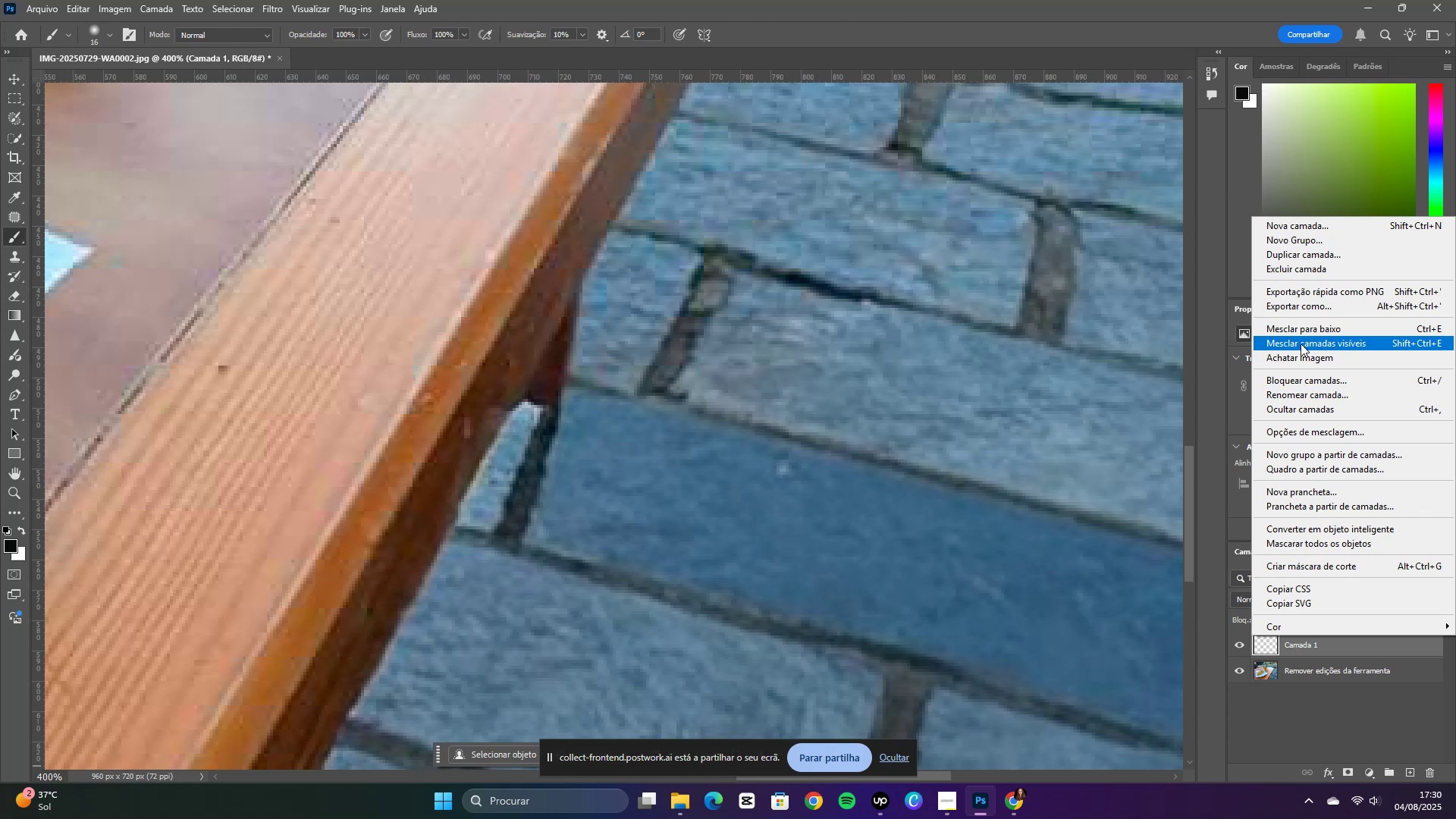 
wait(6.57)
 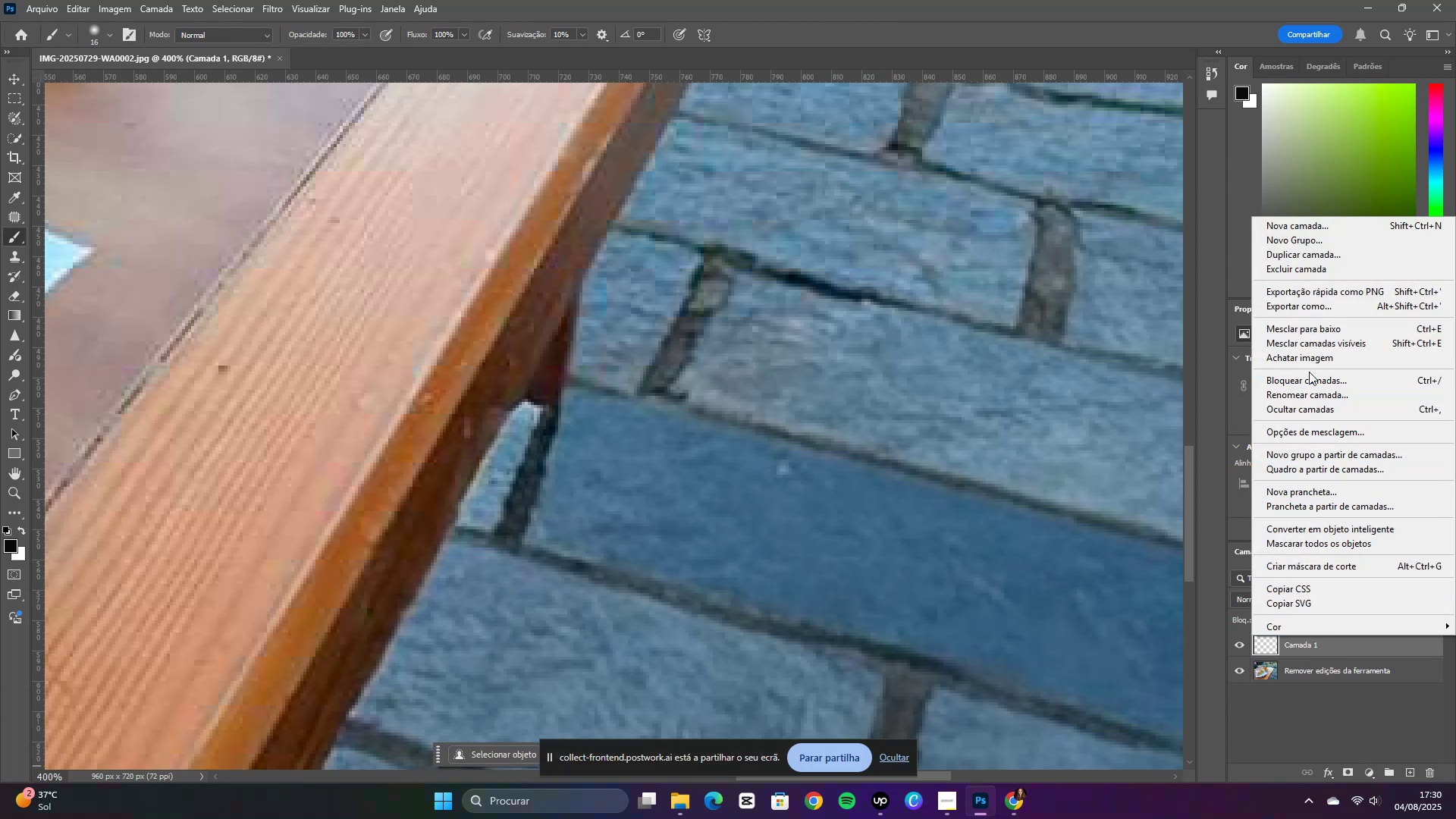 
left_click([1348, 569])
 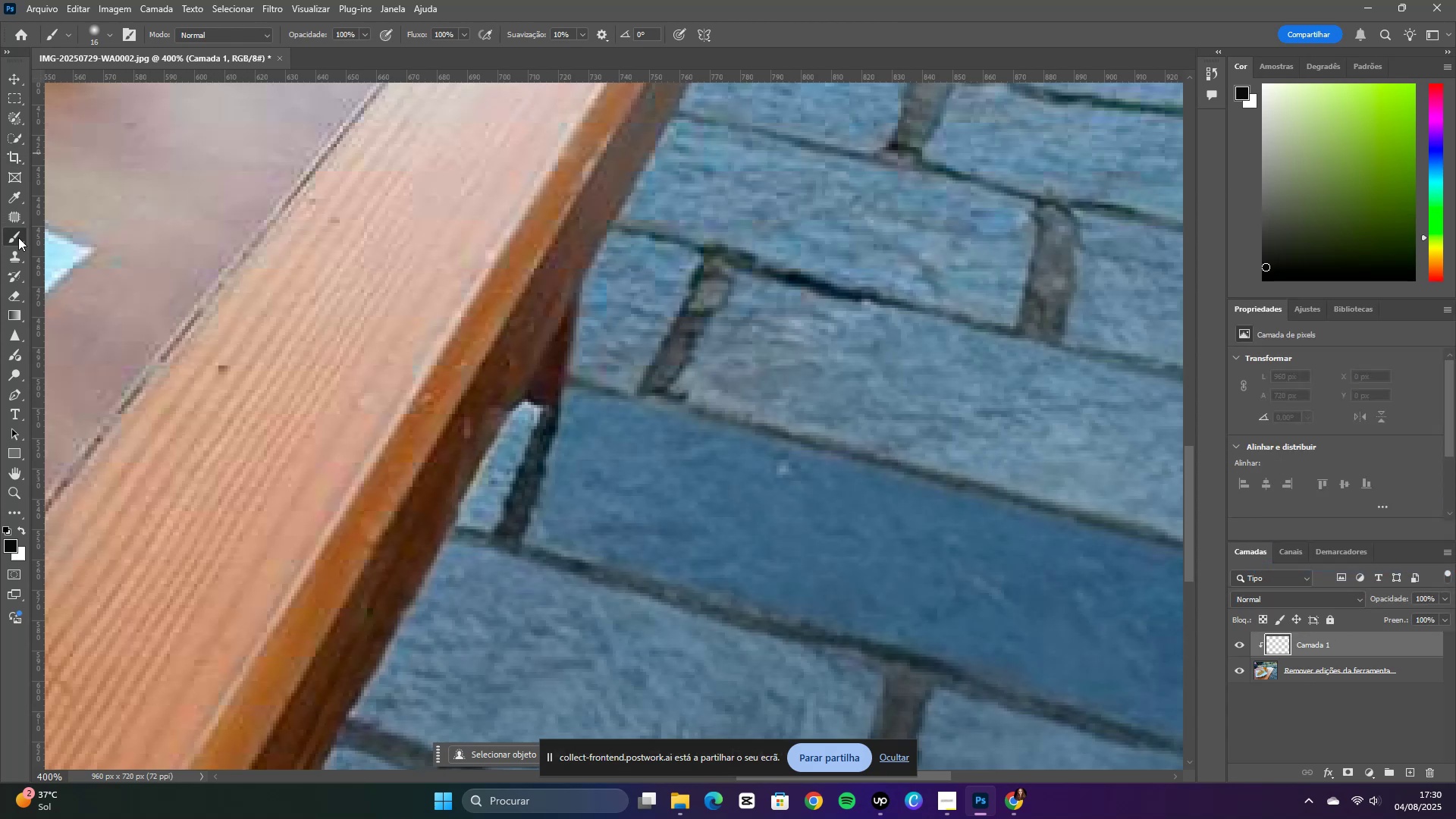 
left_click([544, 400])
 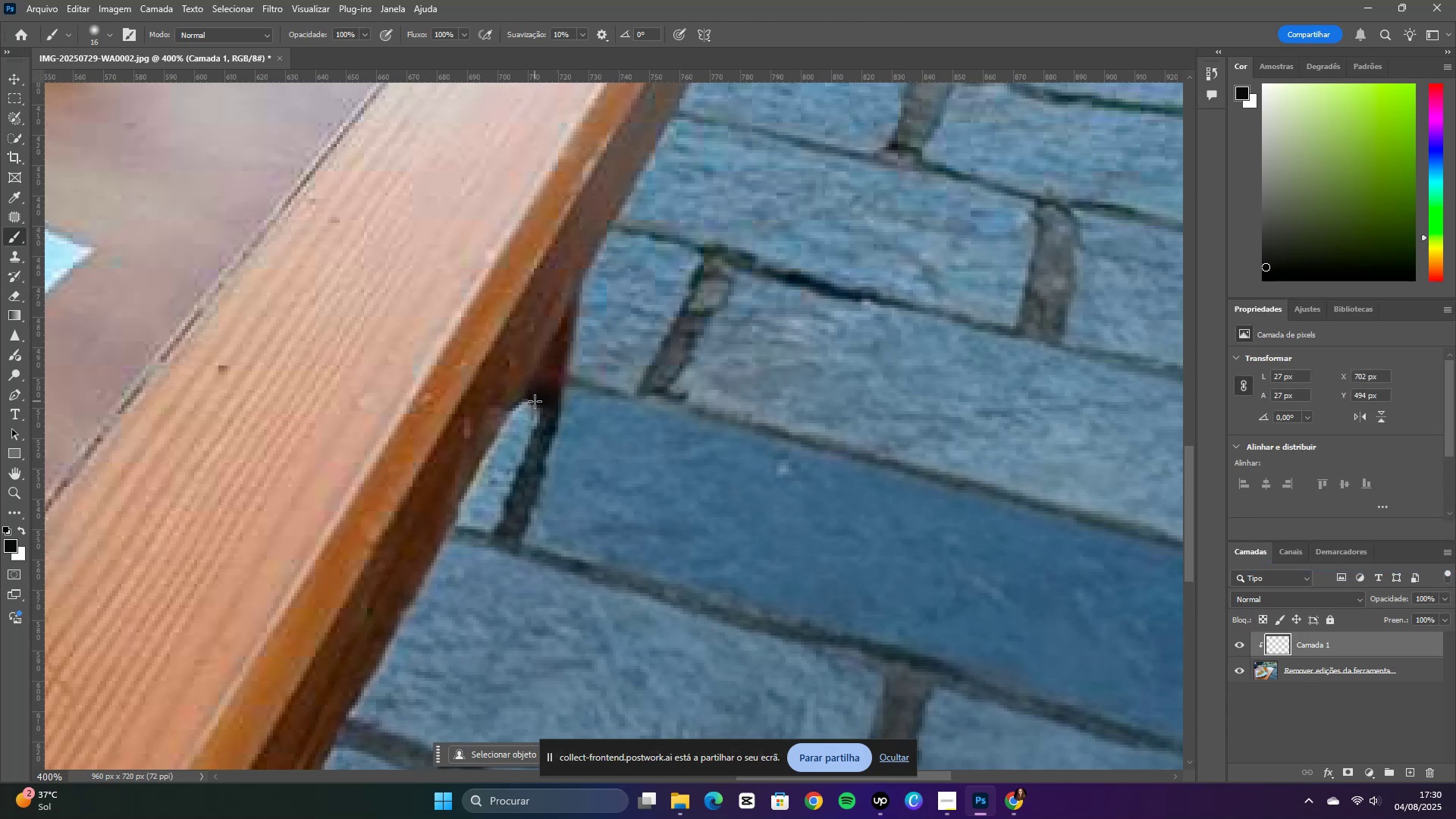 
left_click_drag(start_coordinate=[534, 400], to_coordinate=[543, 390])
 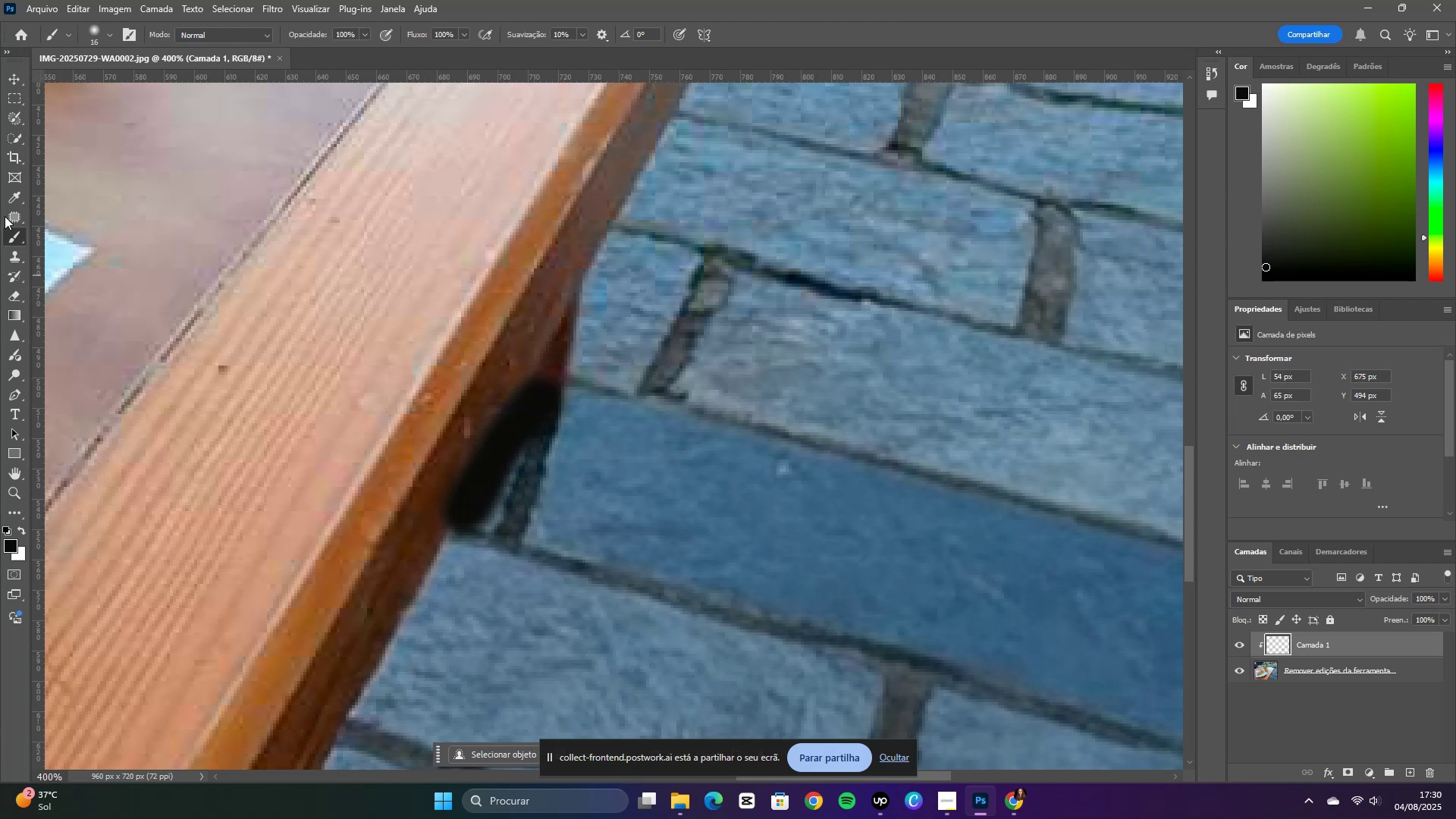 
left_click([20, 299])
 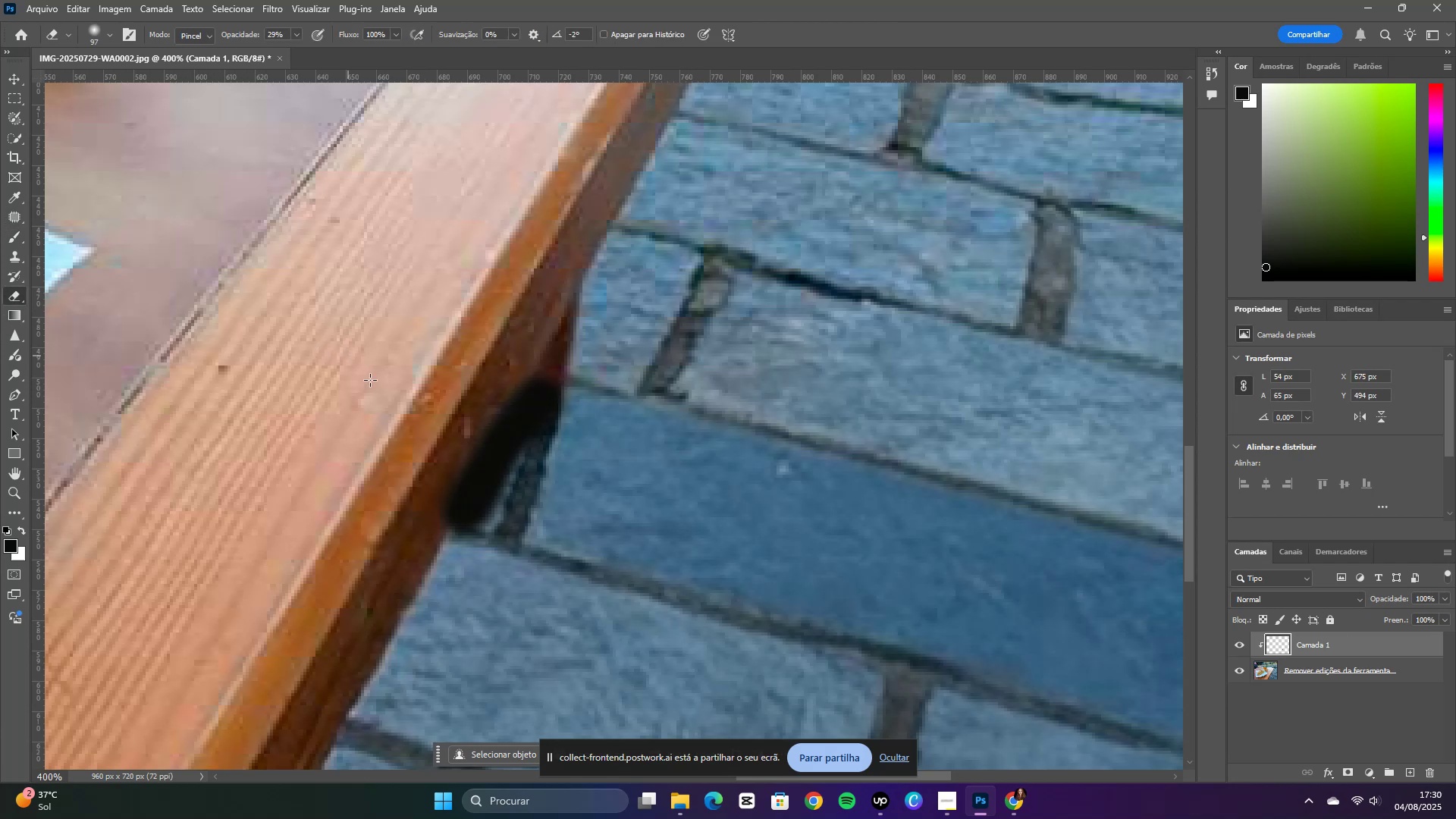 
left_click_drag(start_coordinate=[495, 439], to_coordinate=[563, 370])
 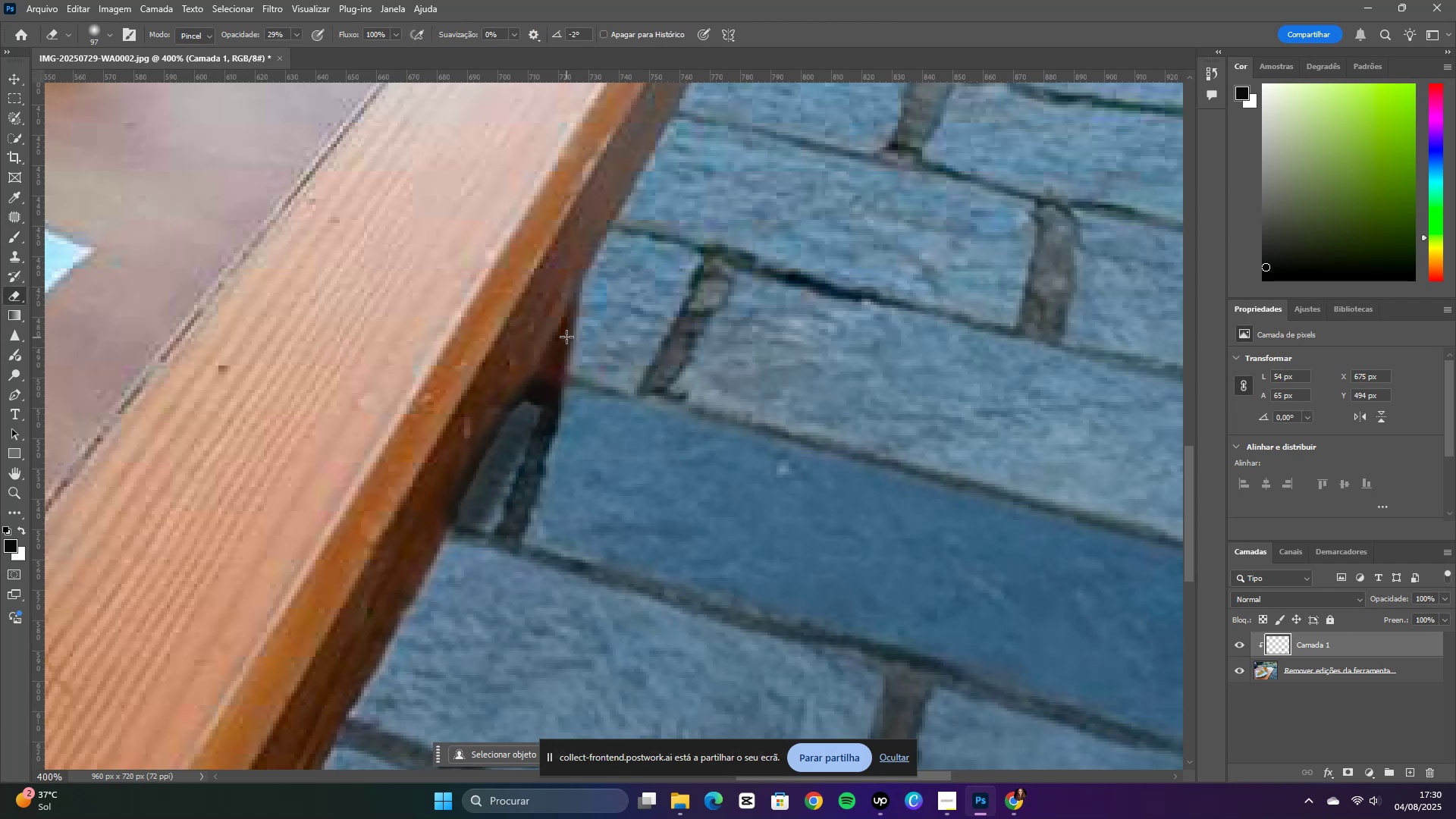 
left_click_drag(start_coordinate=[538, 384], to_coordinate=[361, 603])
 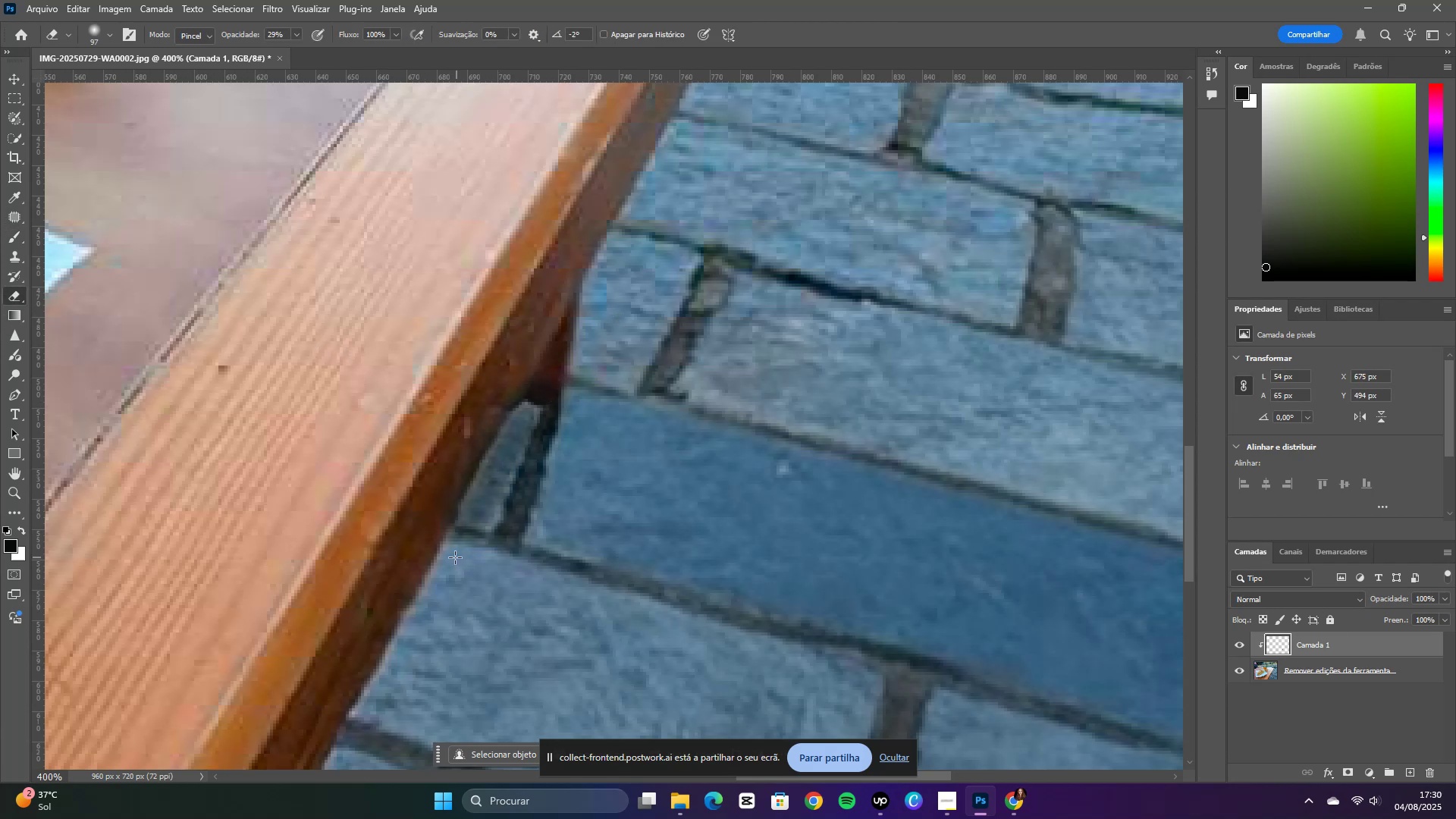 
left_click([1286, 603])
 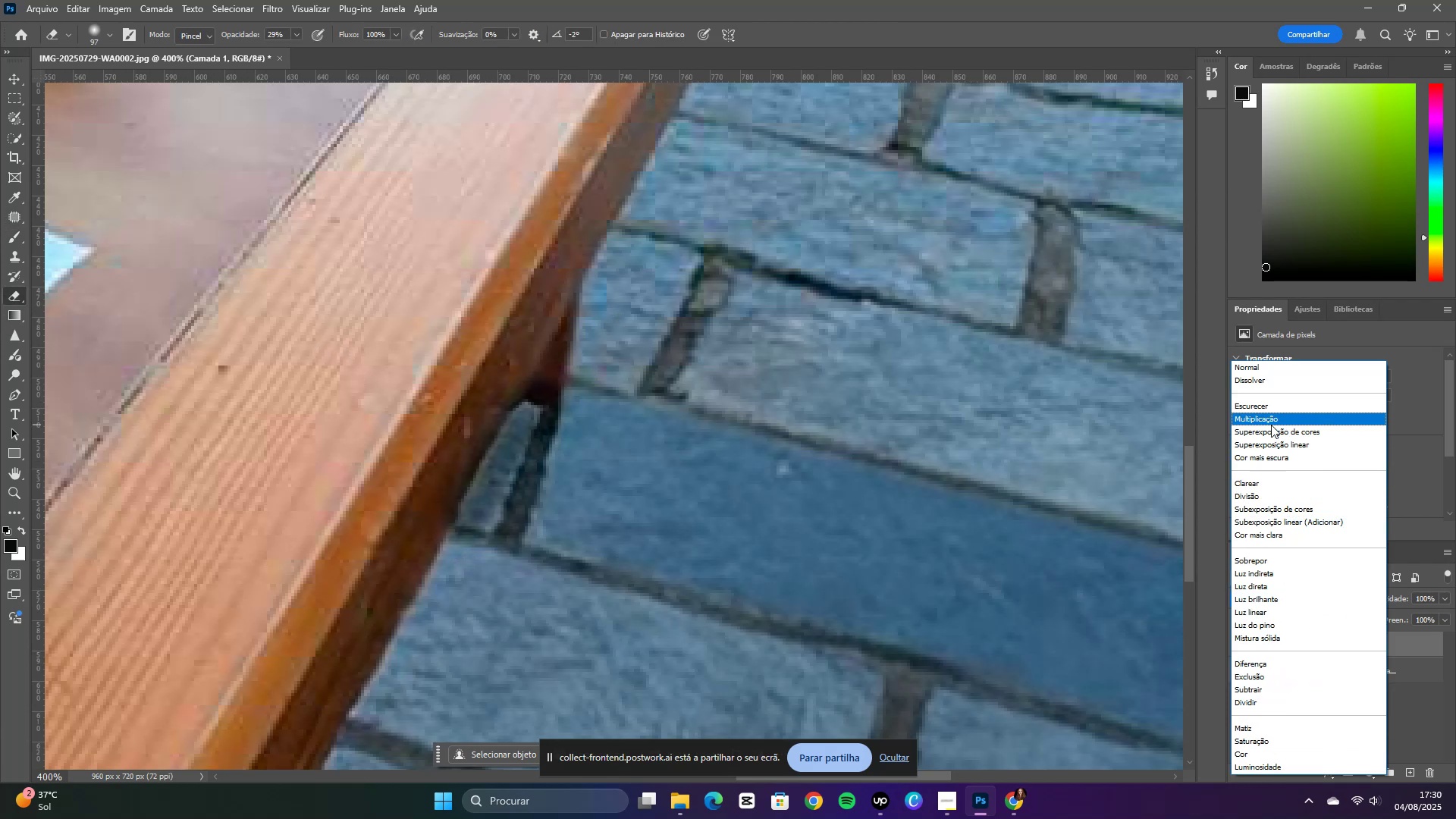 
left_click([1271, 425])
 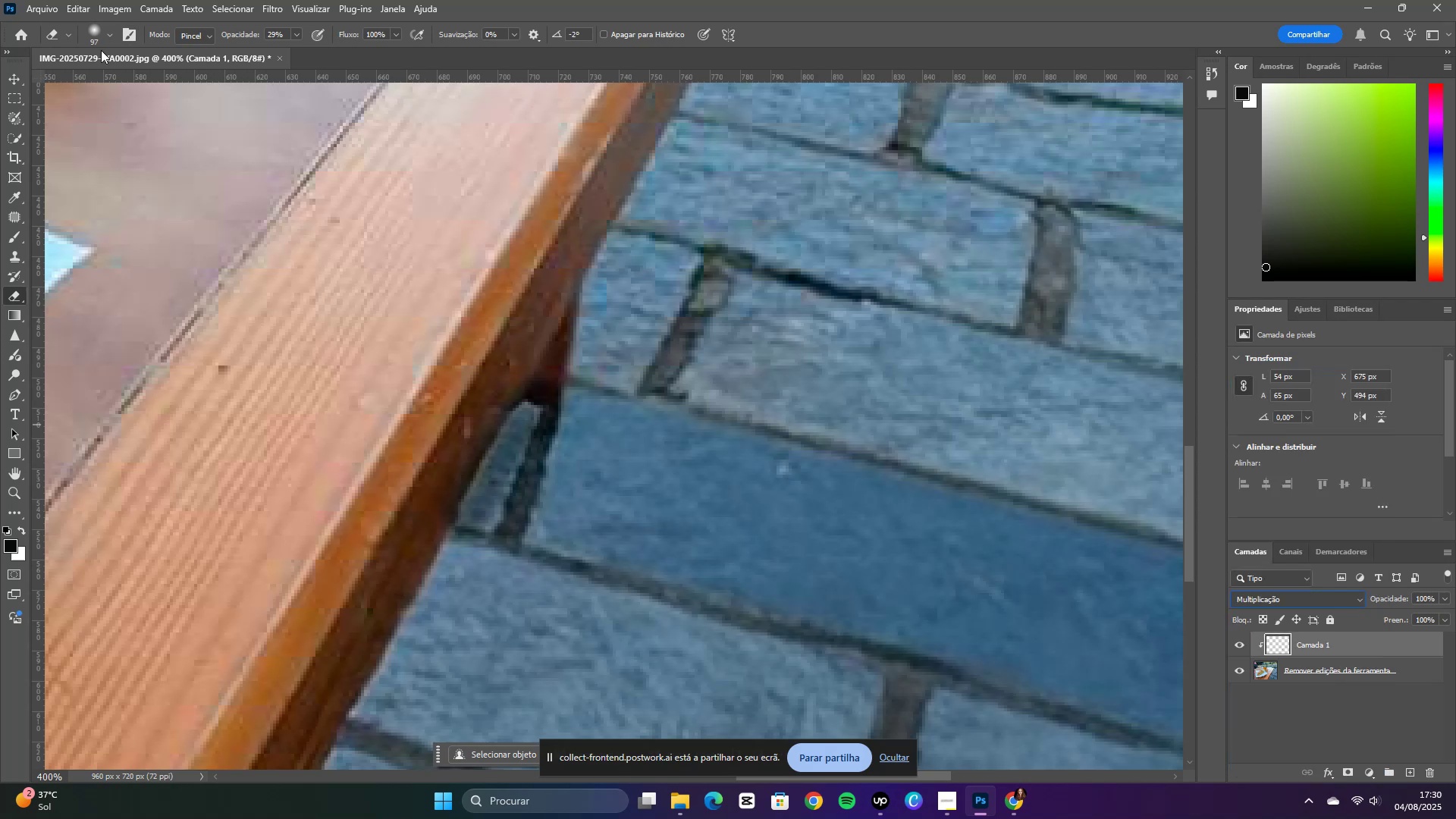 
left_click([103, 40])
 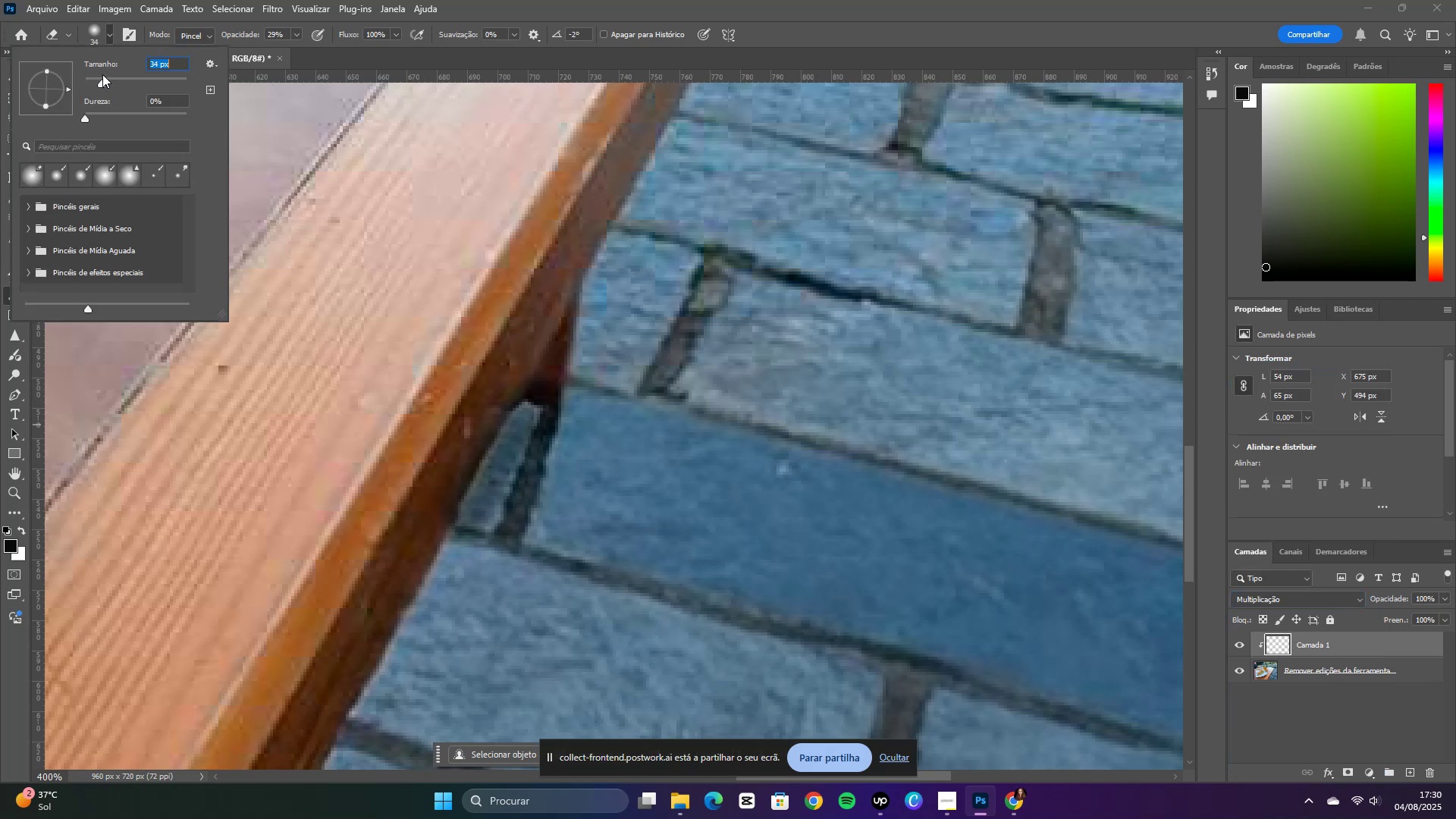 
double_click([105, 44])
 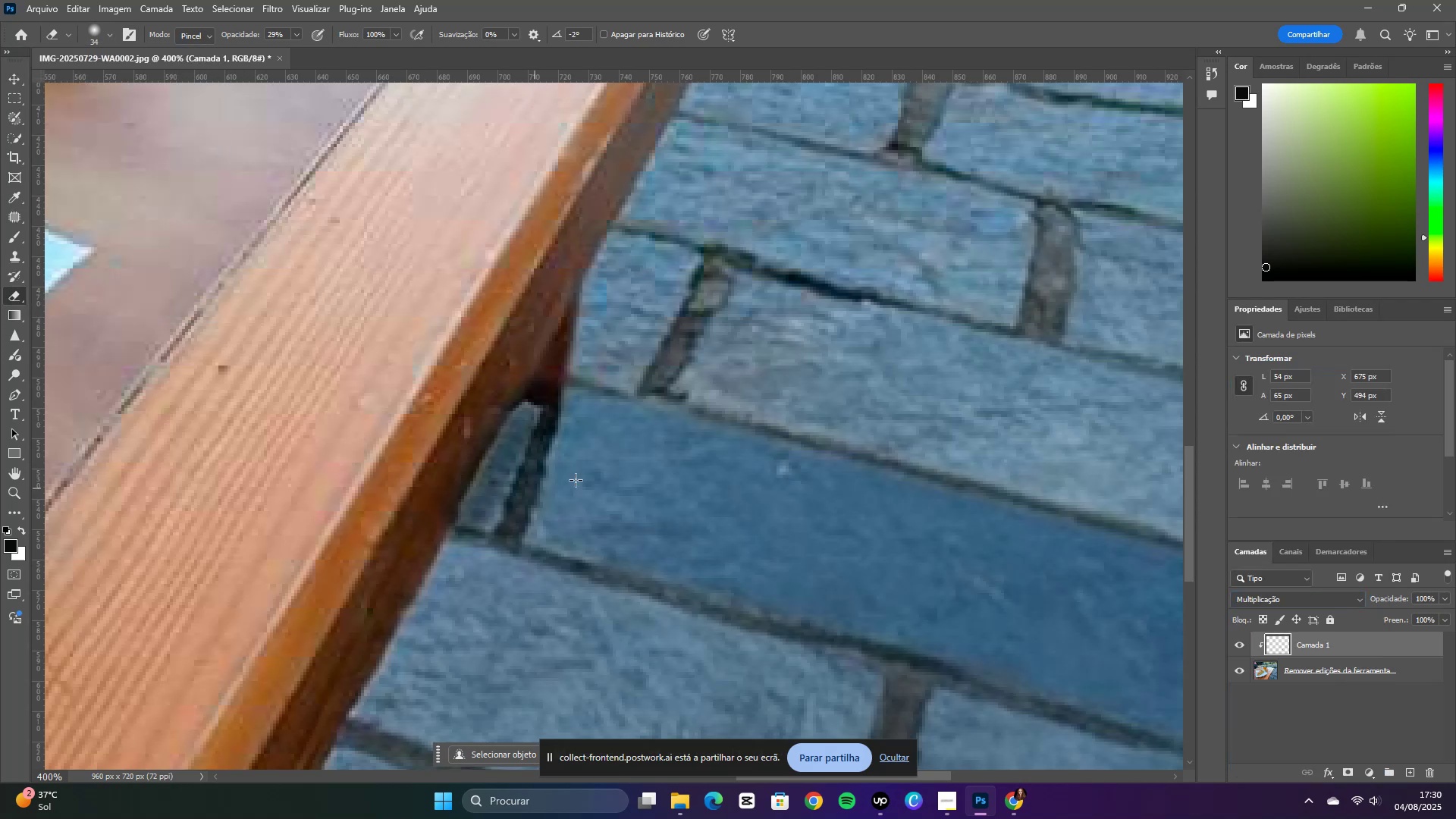 
left_click_drag(start_coordinate=[602, 455], to_coordinate=[543, 495])
 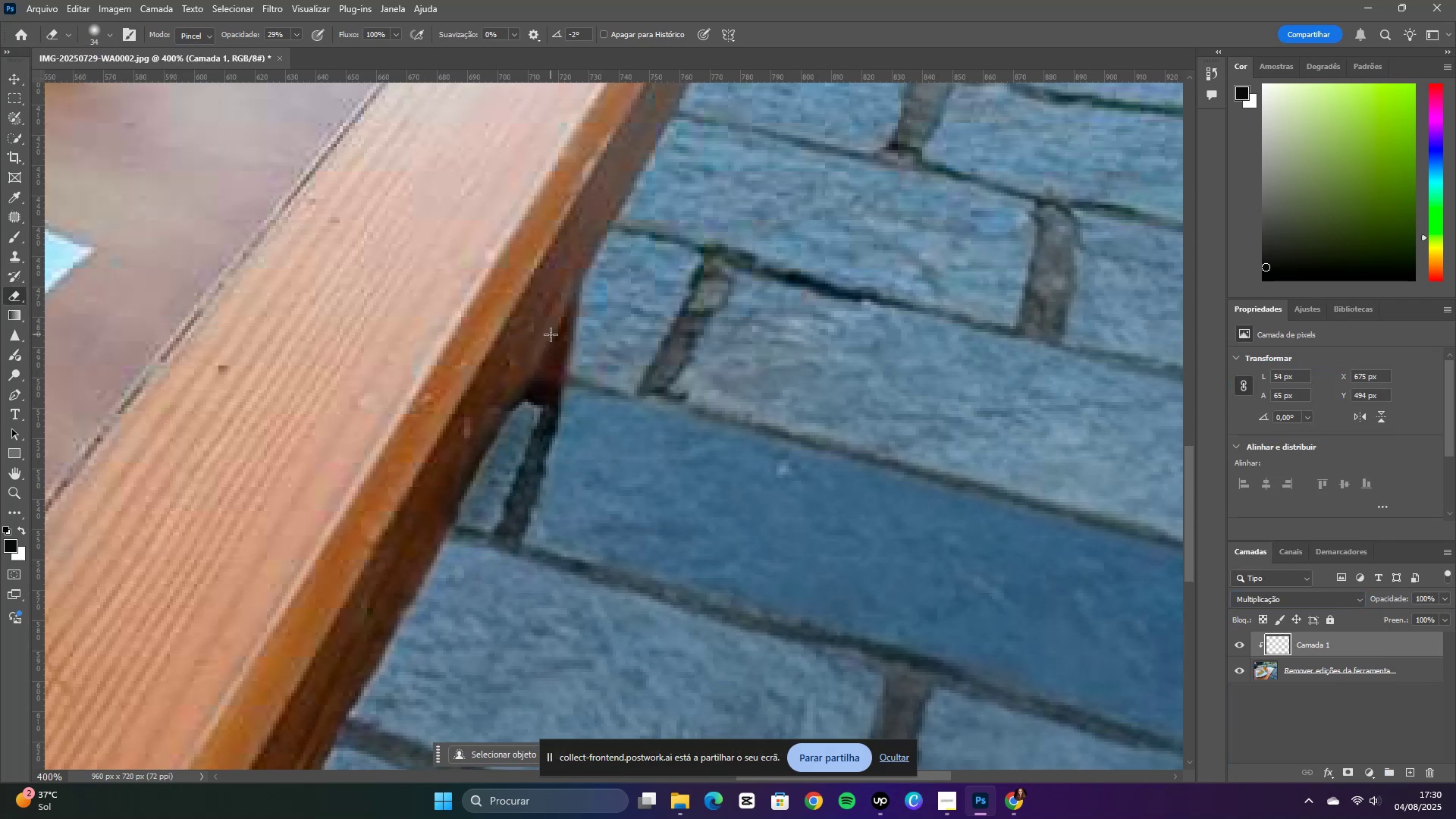 
key(Control+NumpadSubtract)
 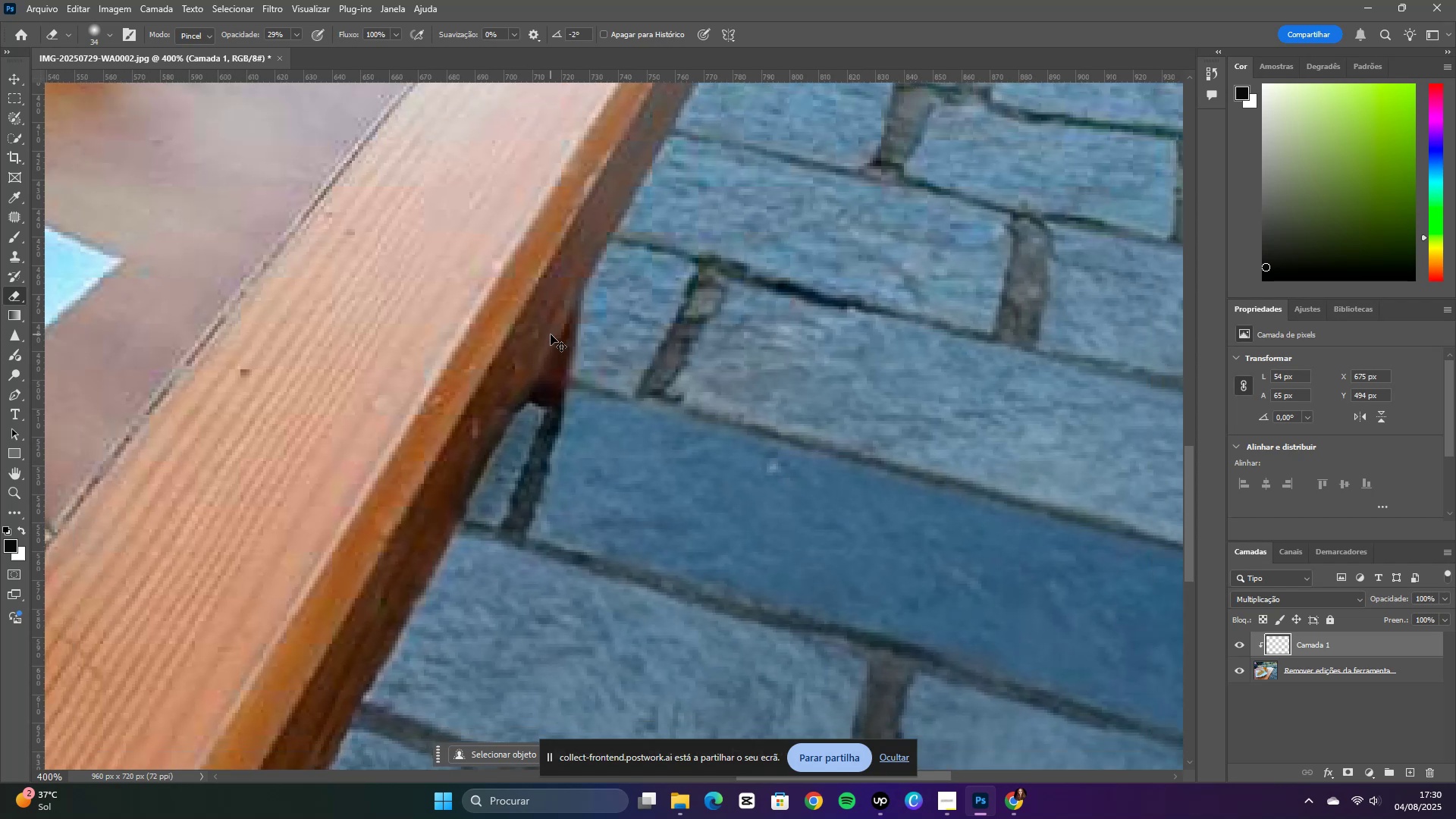 
key(Control+NumpadSubtract)
 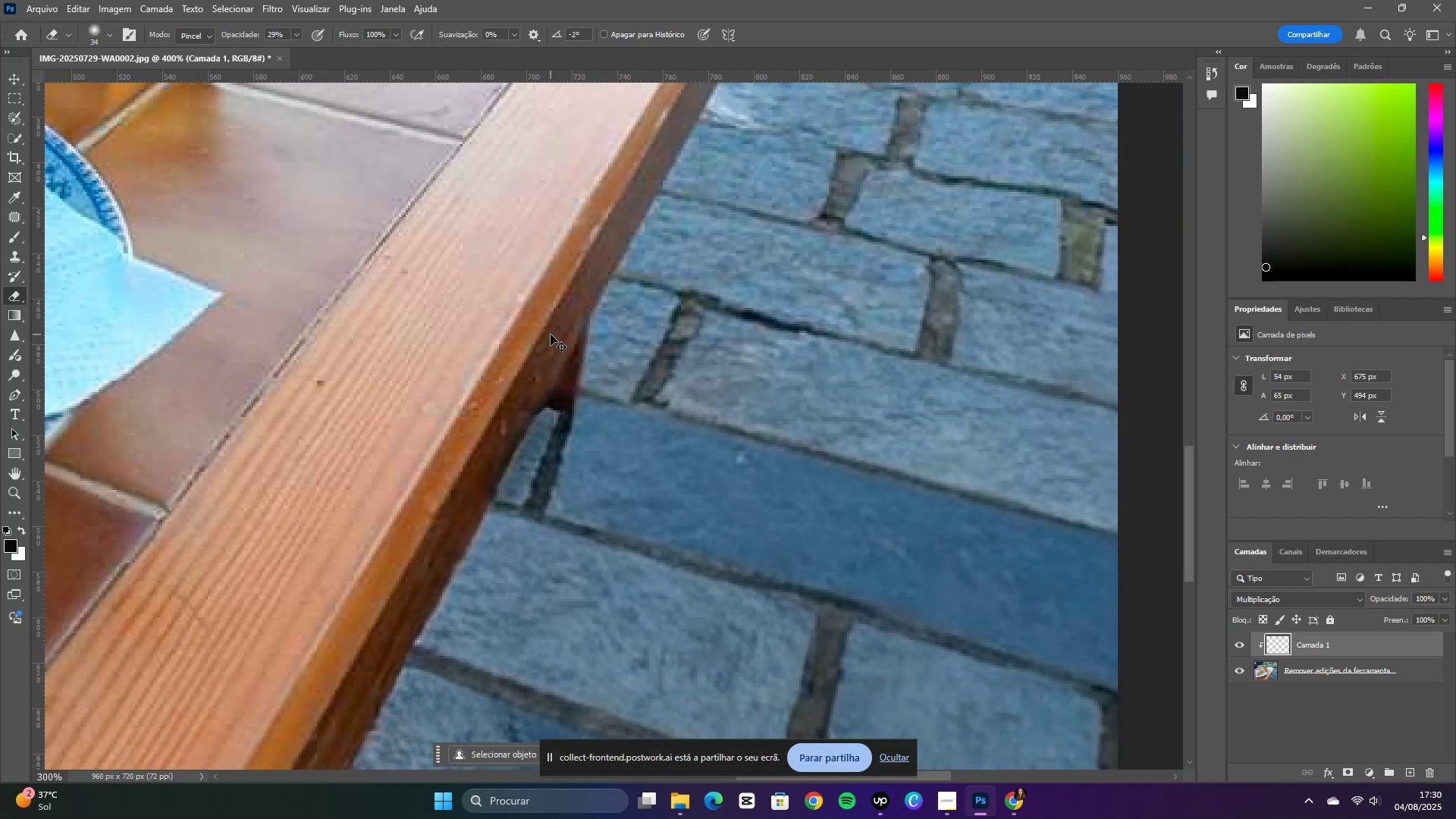 
key(Control+NumpadSubtract)
 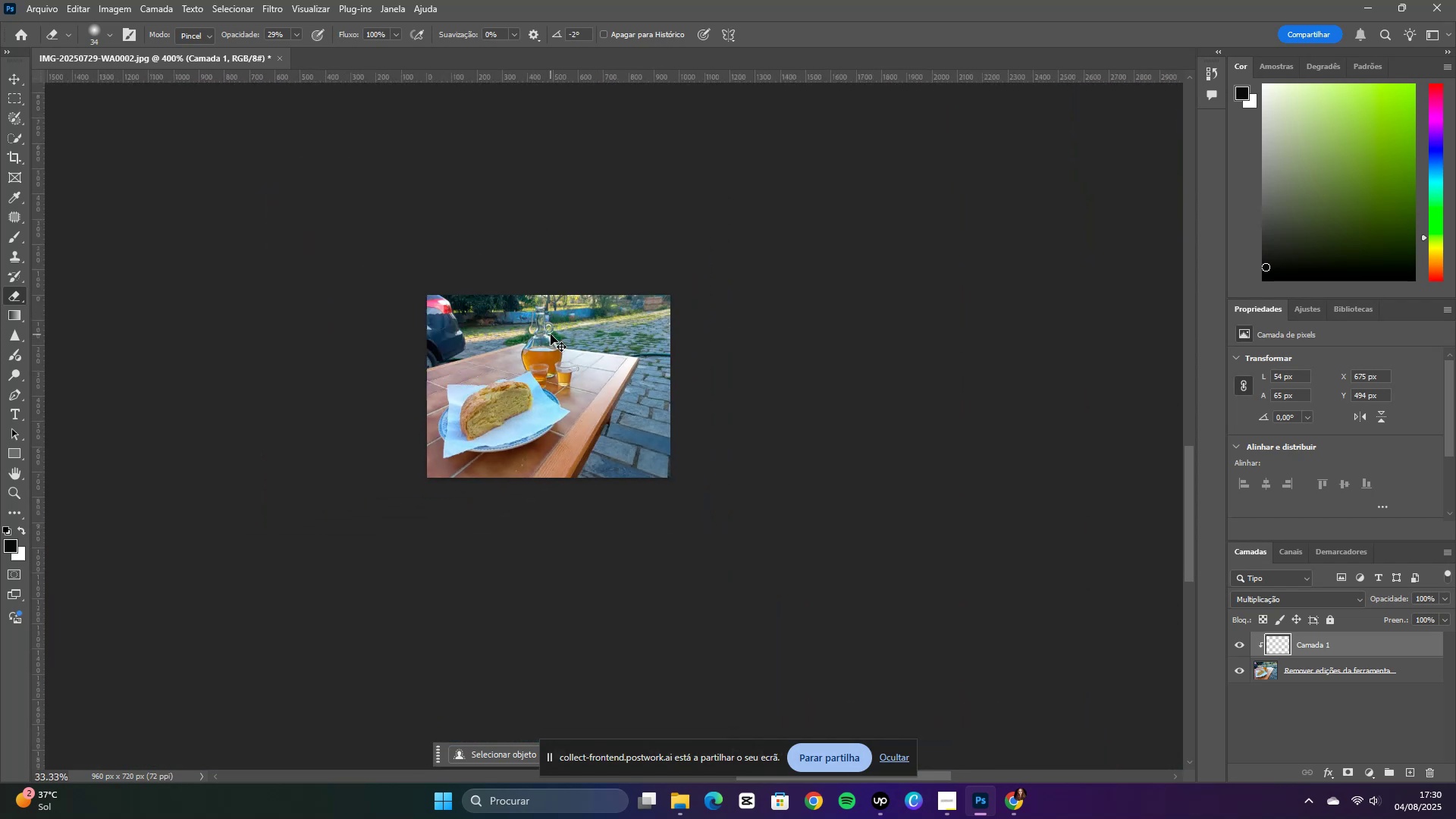 
key(Control+NumpadAdd)
 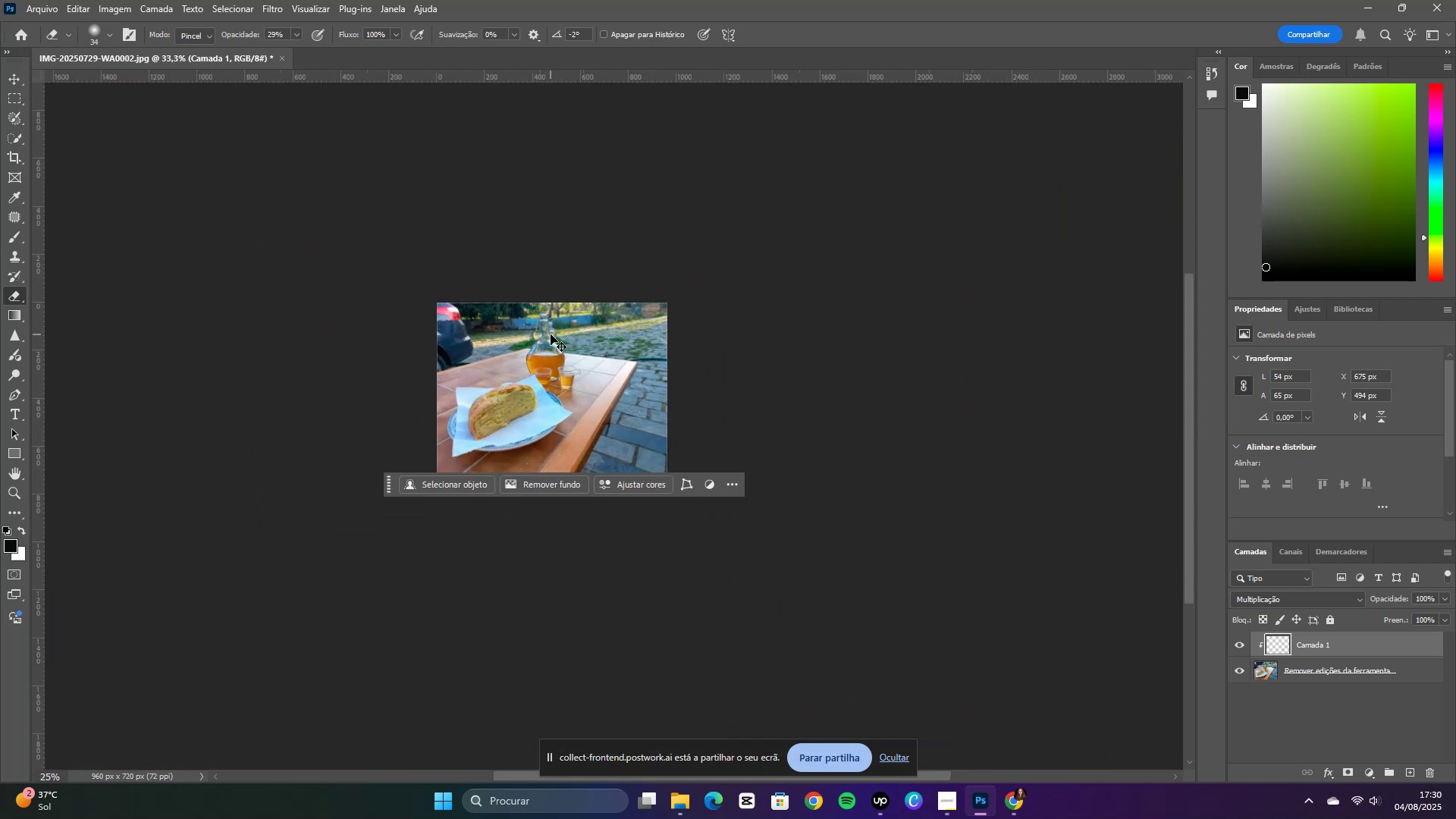 
key(Control+NumpadAdd)
 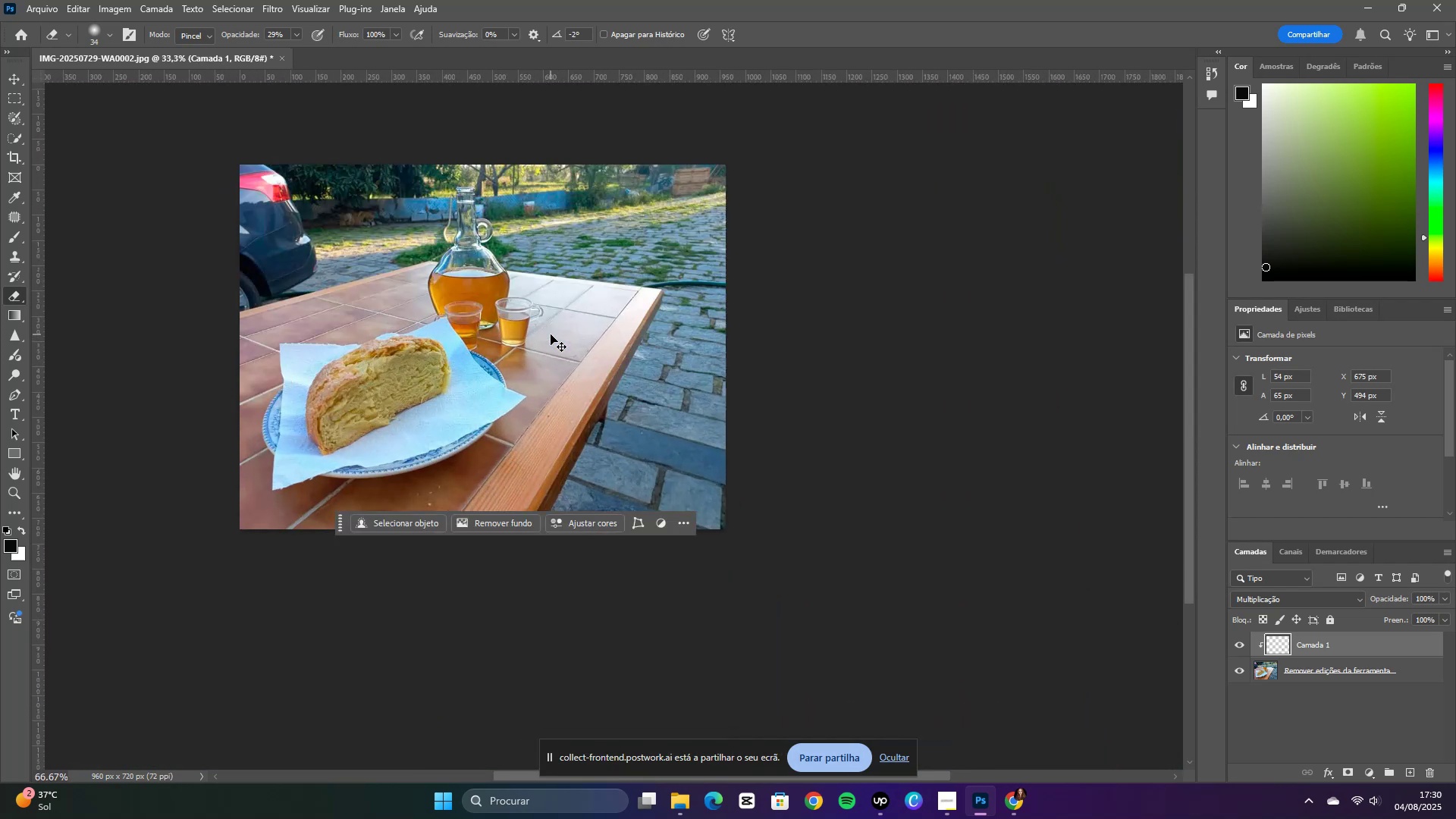 
key(Control+NumpadAdd)
 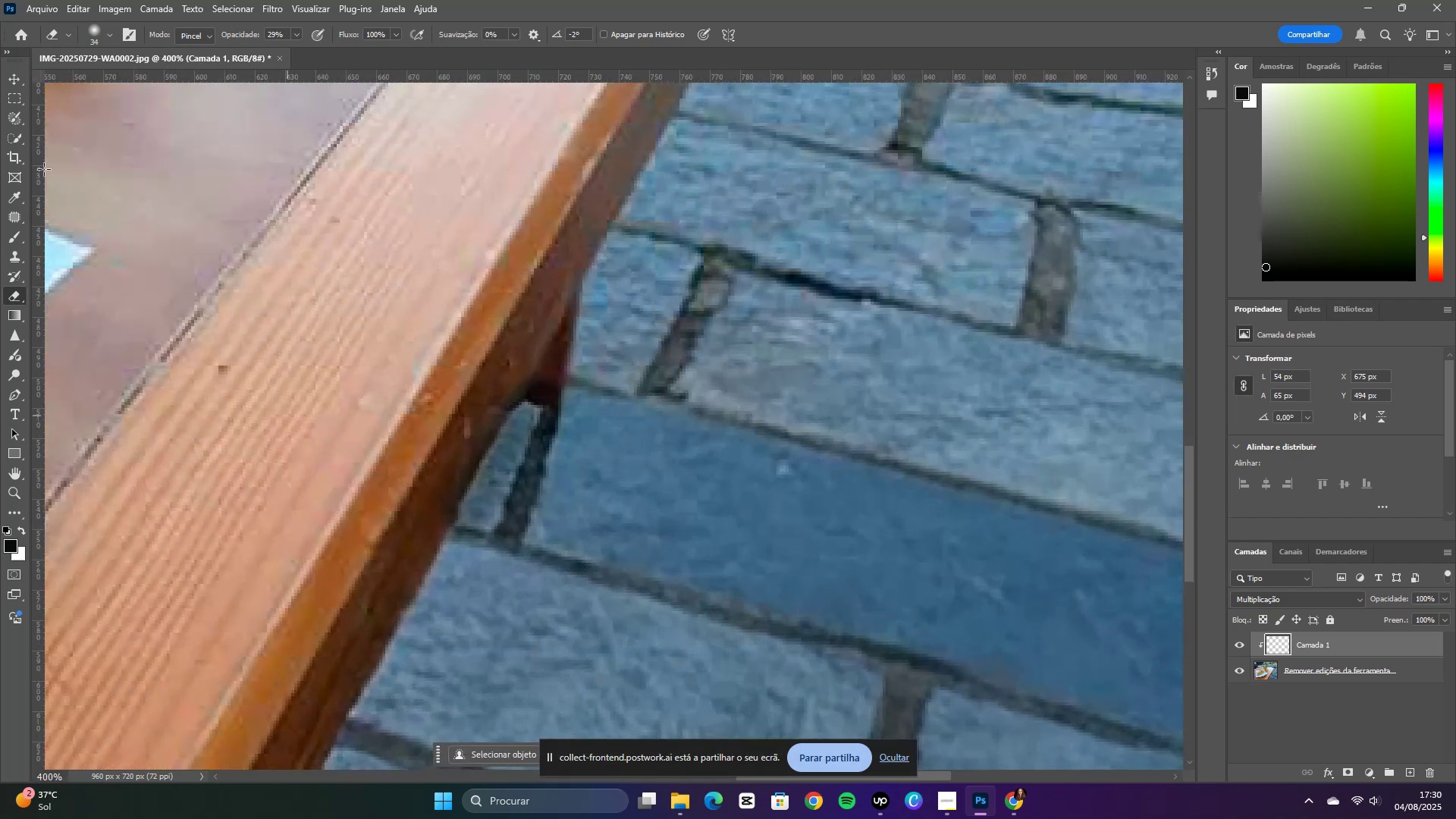 
left_click([18, 239])
 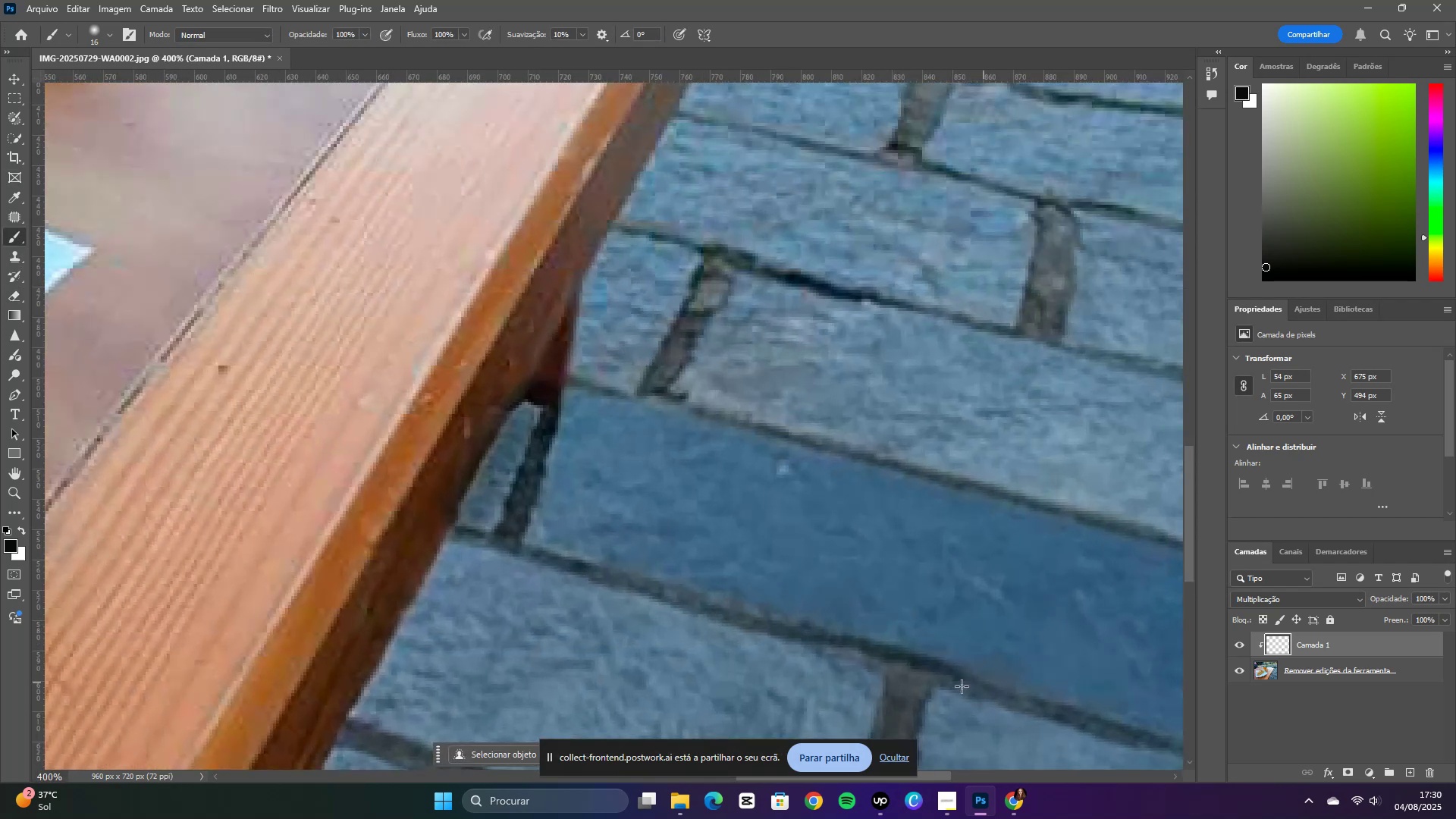 
left_click_drag(start_coordinate=[908, 675], to_coordinate=[908, 700])
 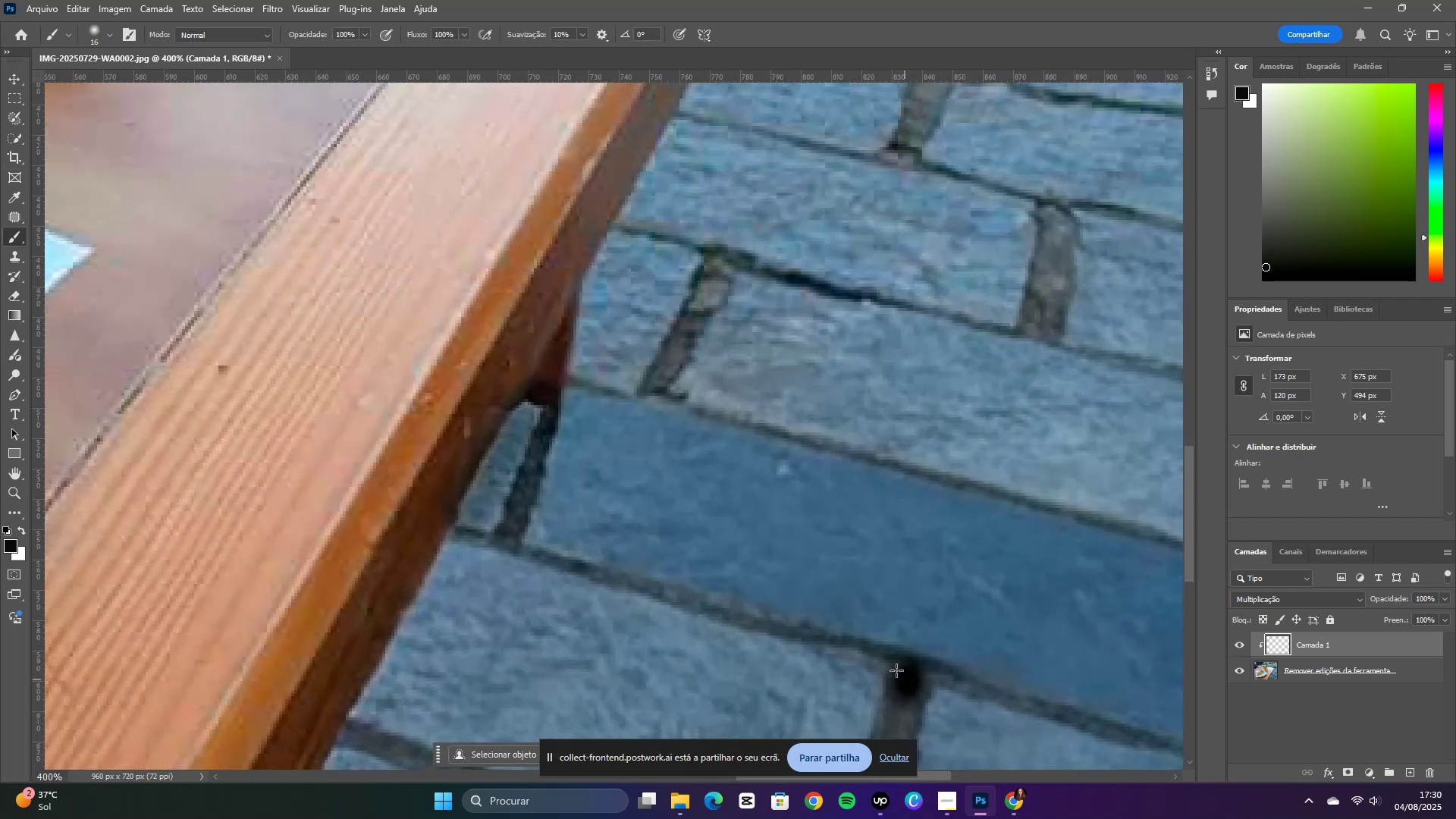 
left_click_drag(start_coordinate=[883, 661], to_coordinate=[695, 618])
 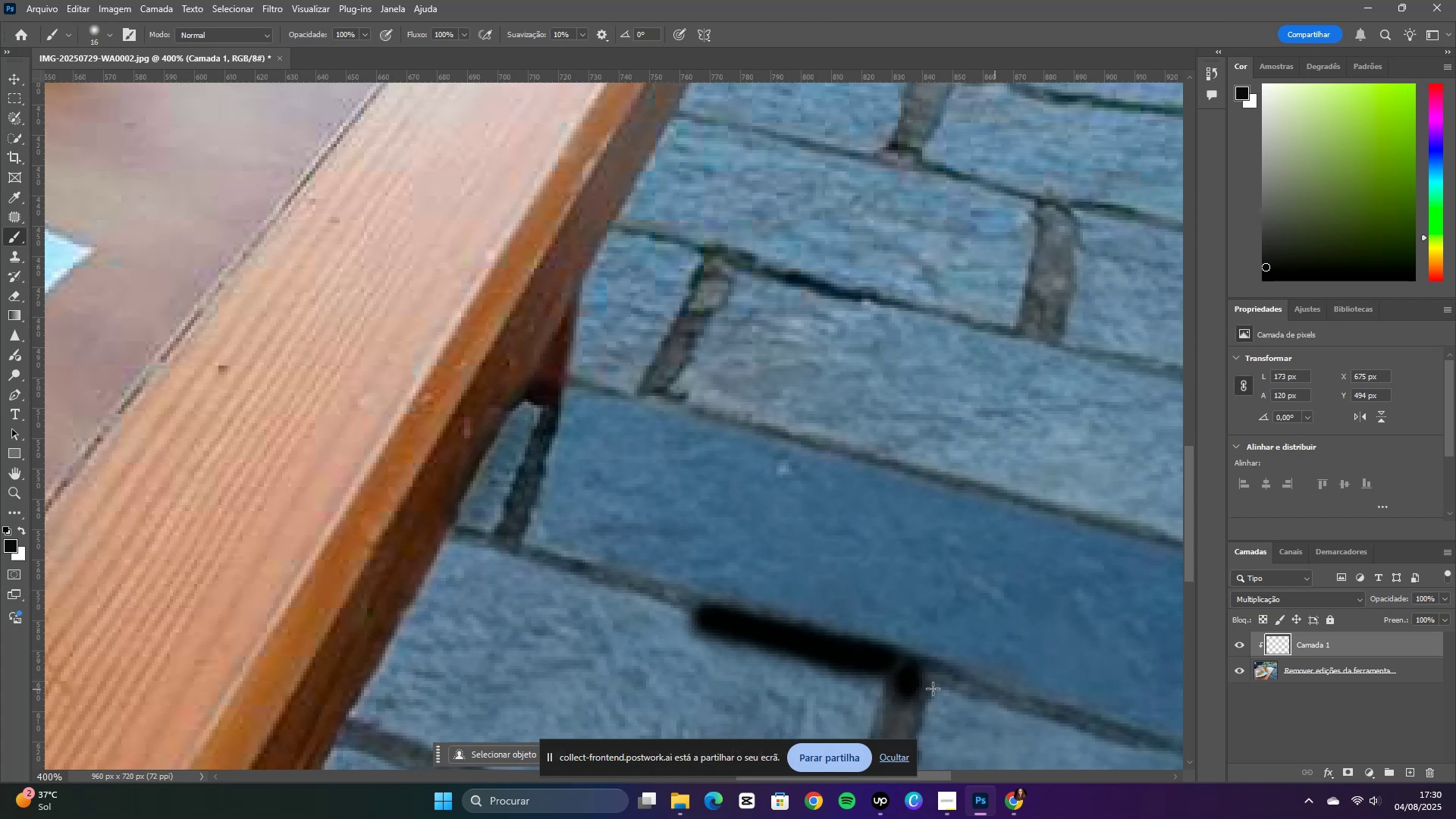 
left_click_drag(start_coordinate=[938, 682], to_coordinate=[1103, 714])
 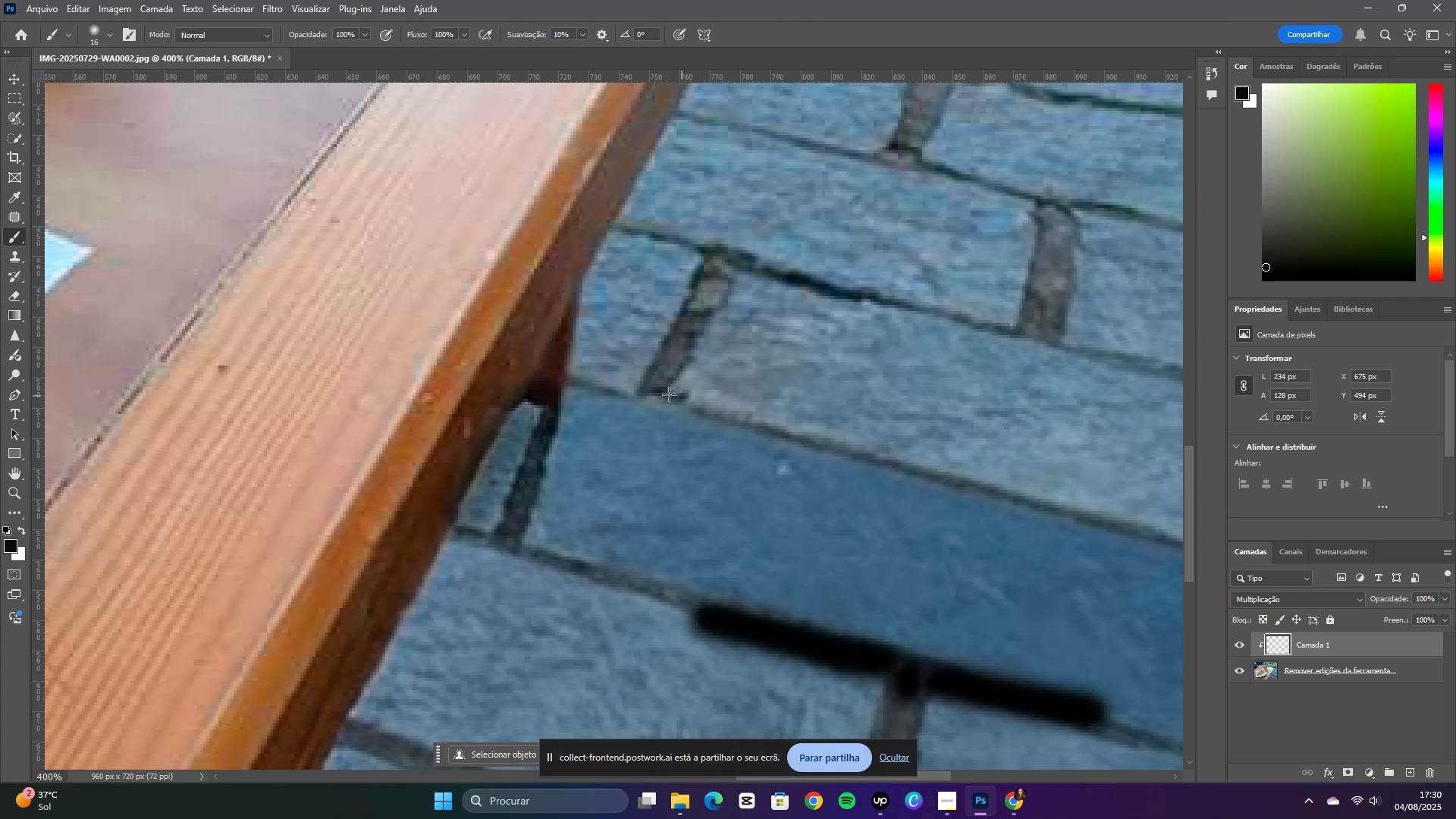 
left_click_drag(start_coordinate=[669, 398], to_coordinate=[1173, 533])
 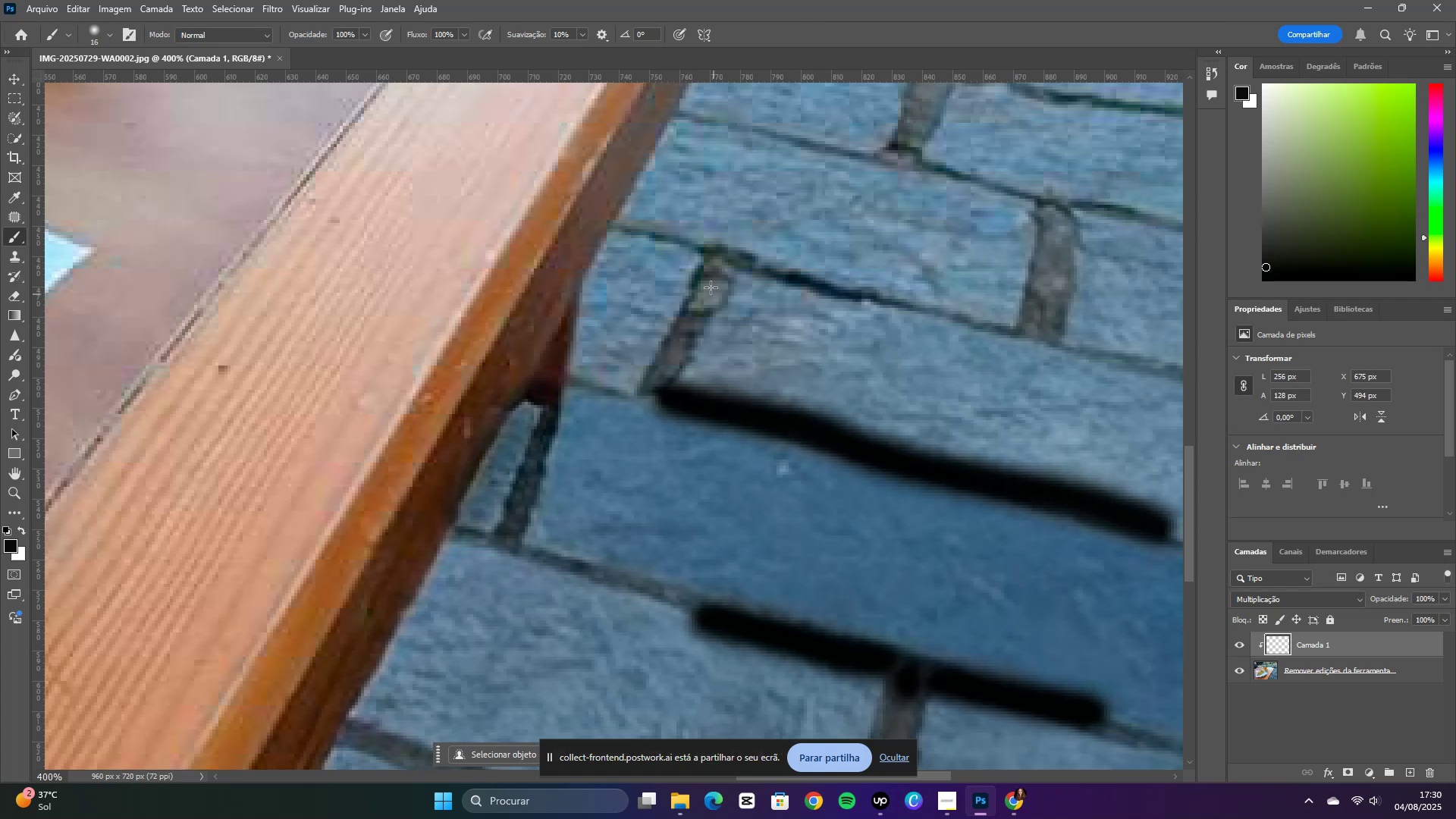 
left_click_drag(start_coordinate=[726, 256], to_coordinate=[1175, 378])
 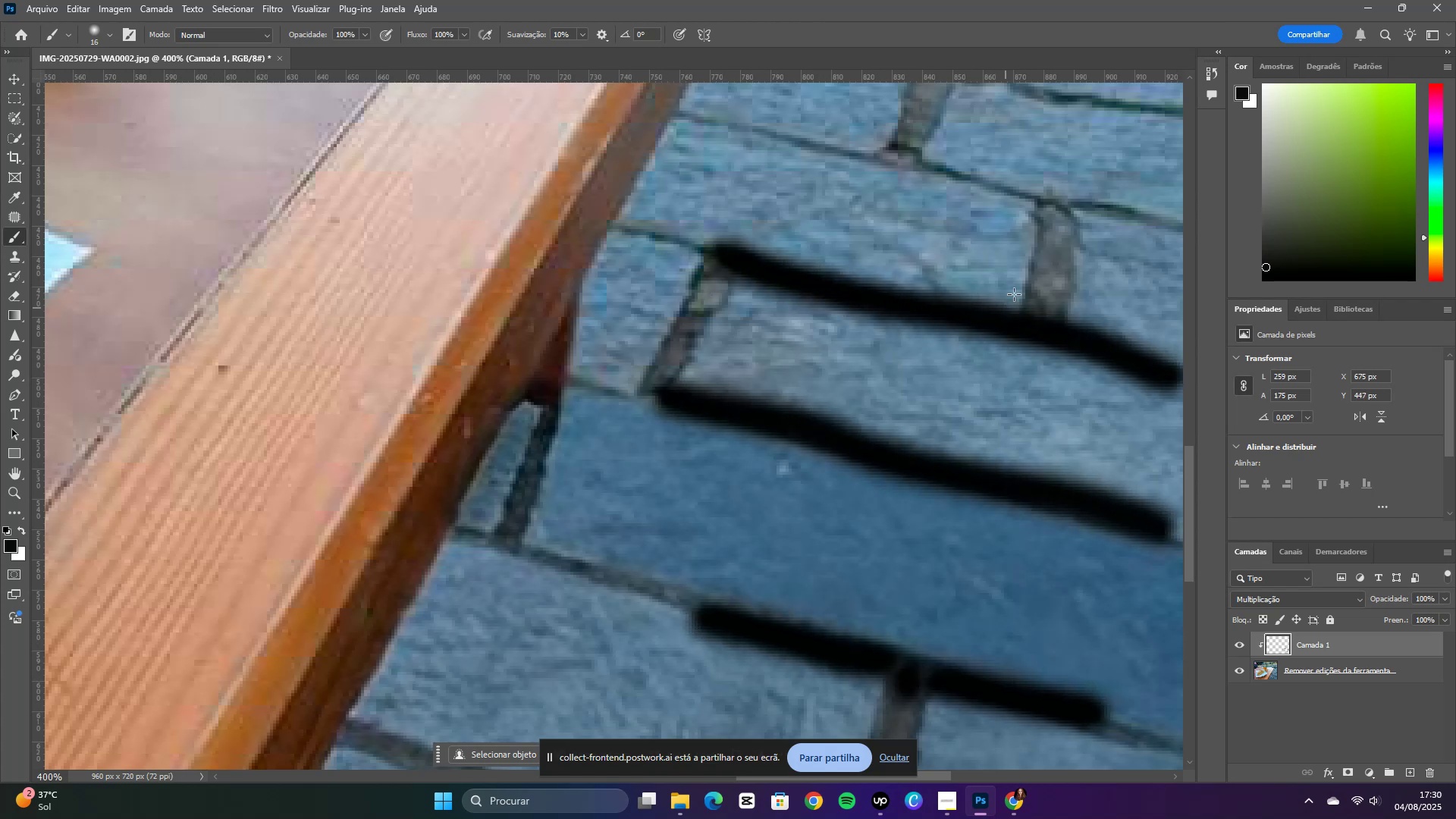 
left_click_drag(start_coordinate=[1040, 299], to_coordinate=[1072, 208])
 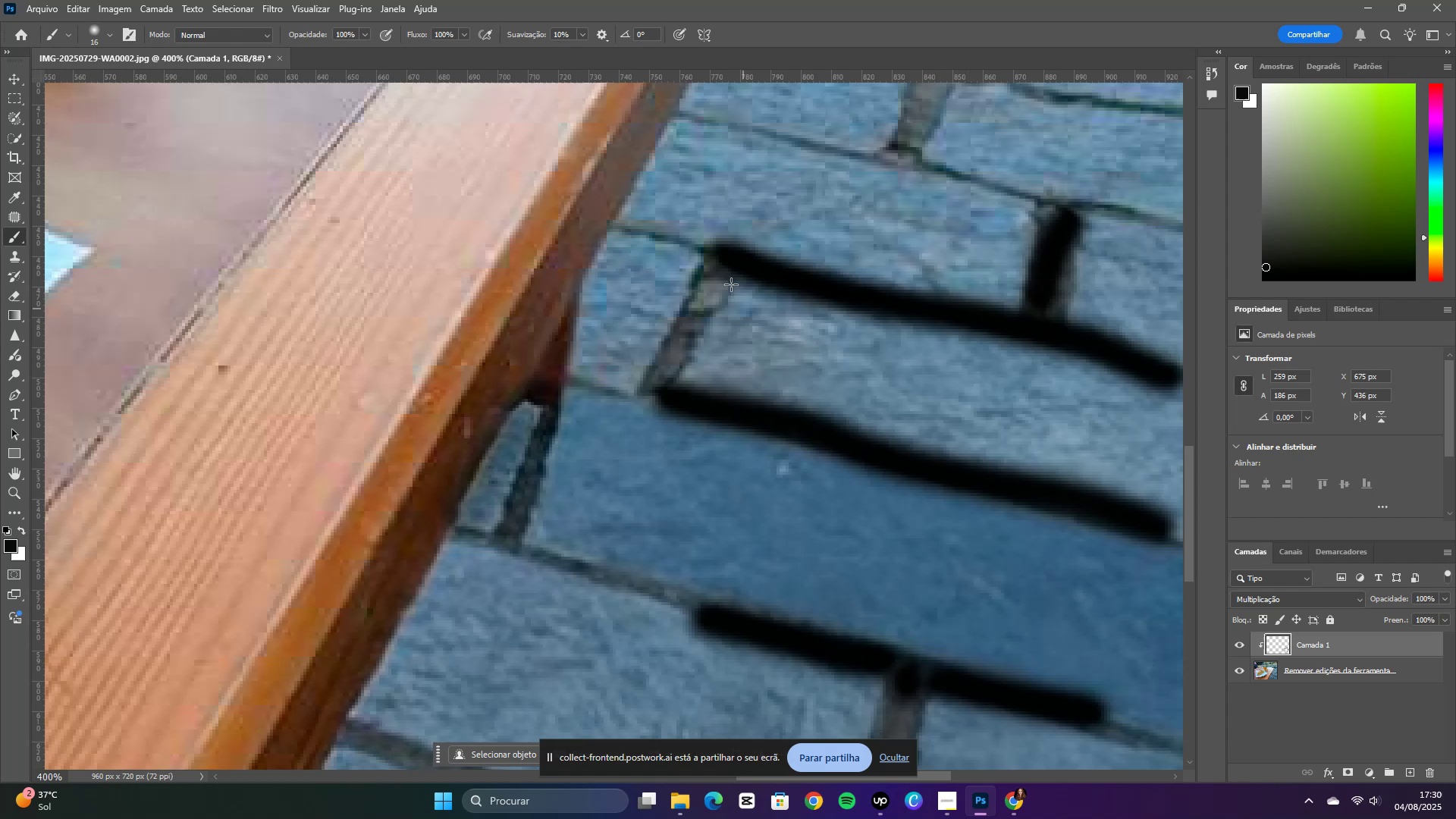 
left_click_drag(start_coordinate=[705, 281], to_coordinate=[667, 375])
 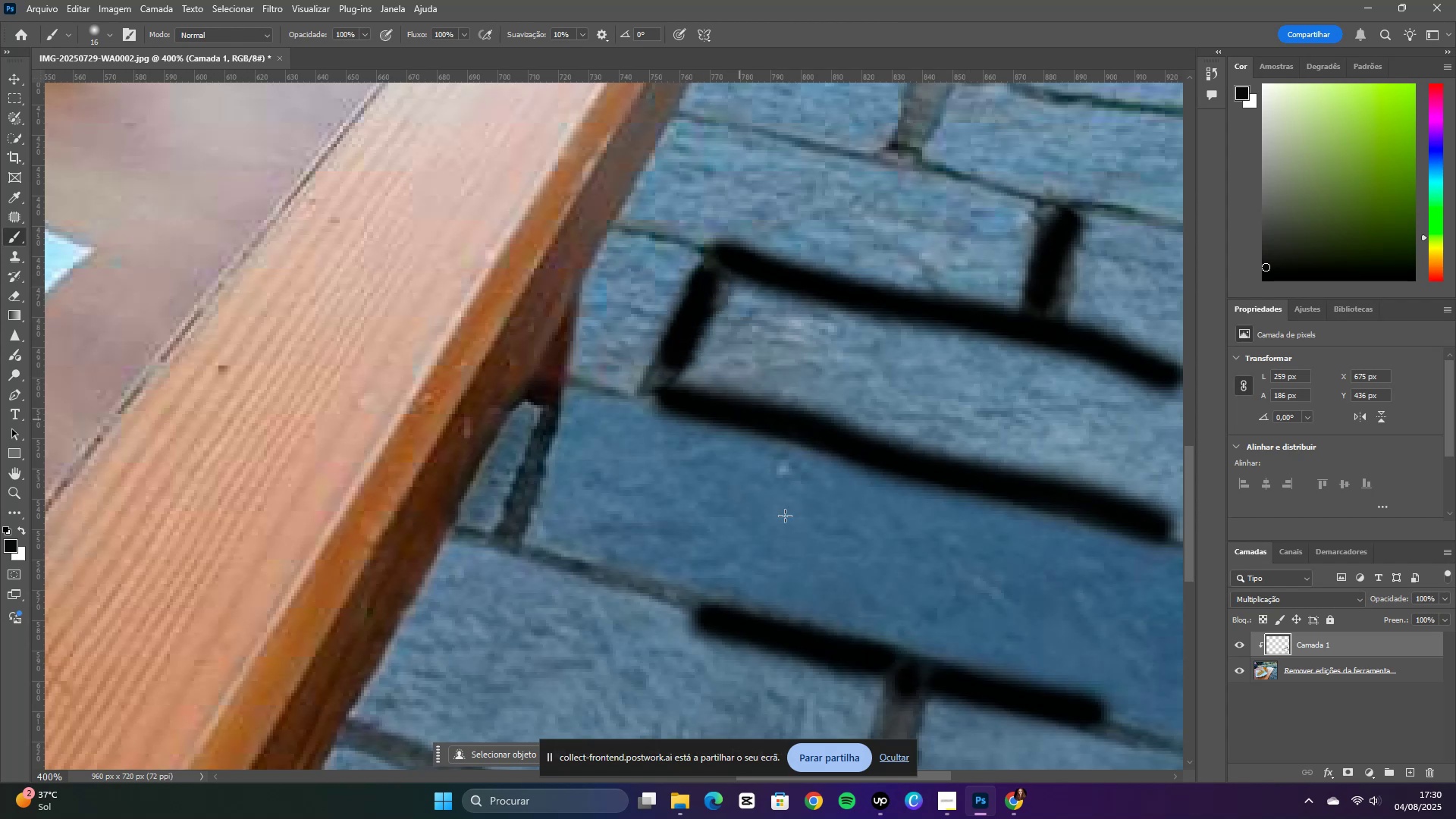 
scroll: coordinate [827, 516], scroll_direction: down, amount: 17.0
 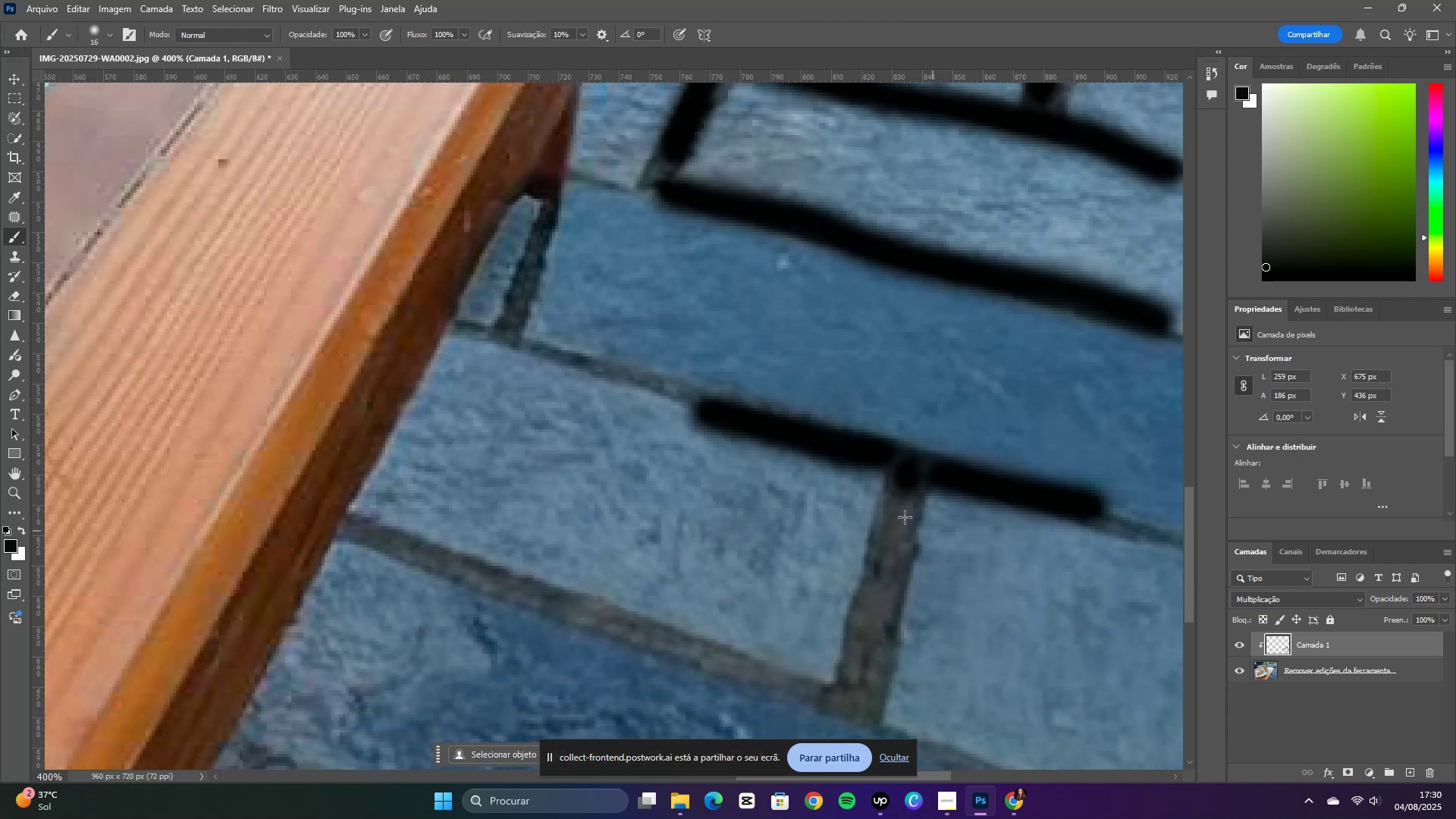 
left_click_drag(start_coordinate=[907, 504], to_coordinate=[911, 501])
 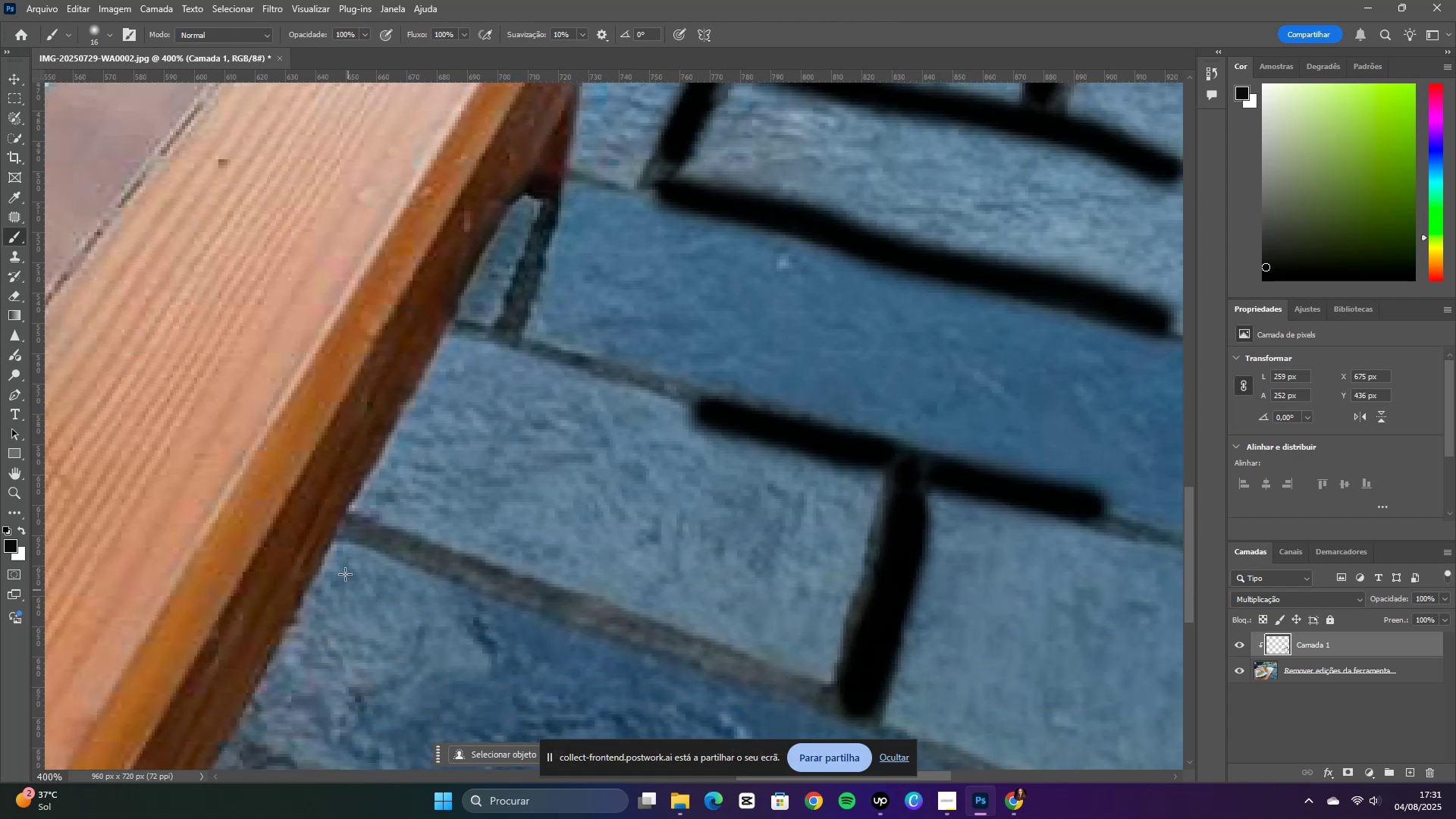 
left_click_drag(start_coordinate=[365, 529], to_coordinate=[840, 696])
 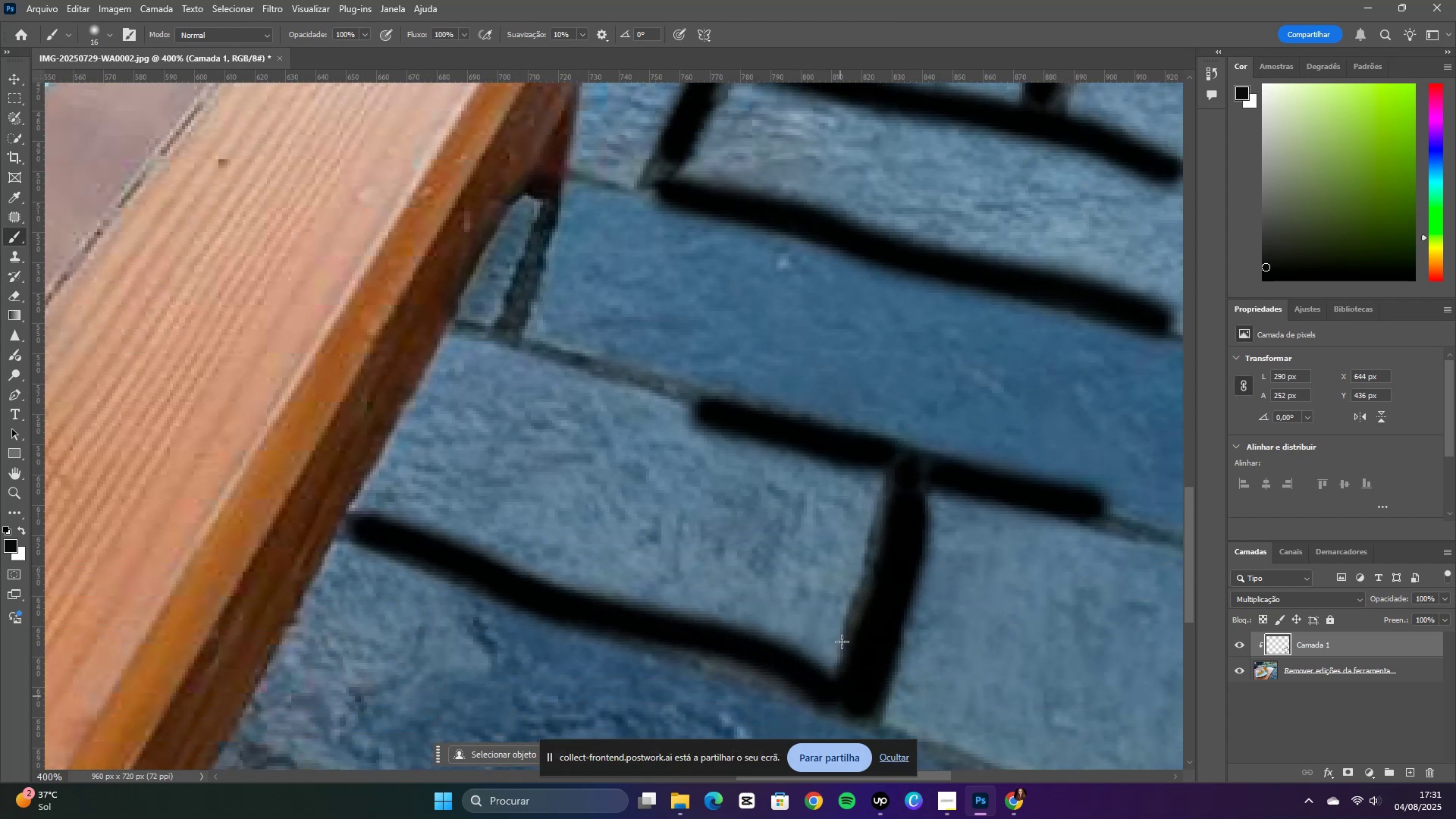 
scroll: coordinate [839, 573], scroll_direction: down, amount: 11.0
 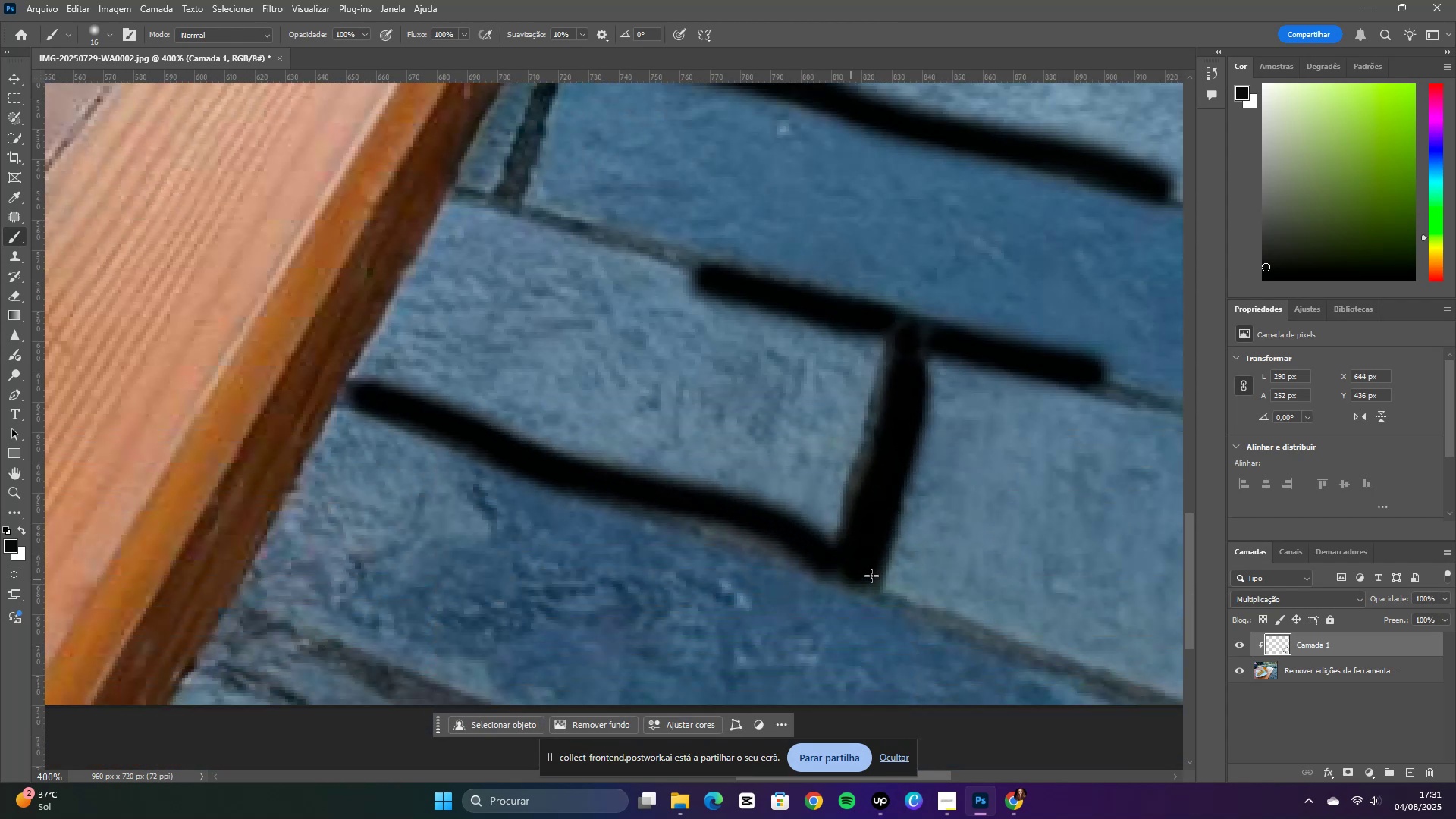 
left_click_drag(start_coordinate=[887, 589], to_coordinate=[1163, 695])
 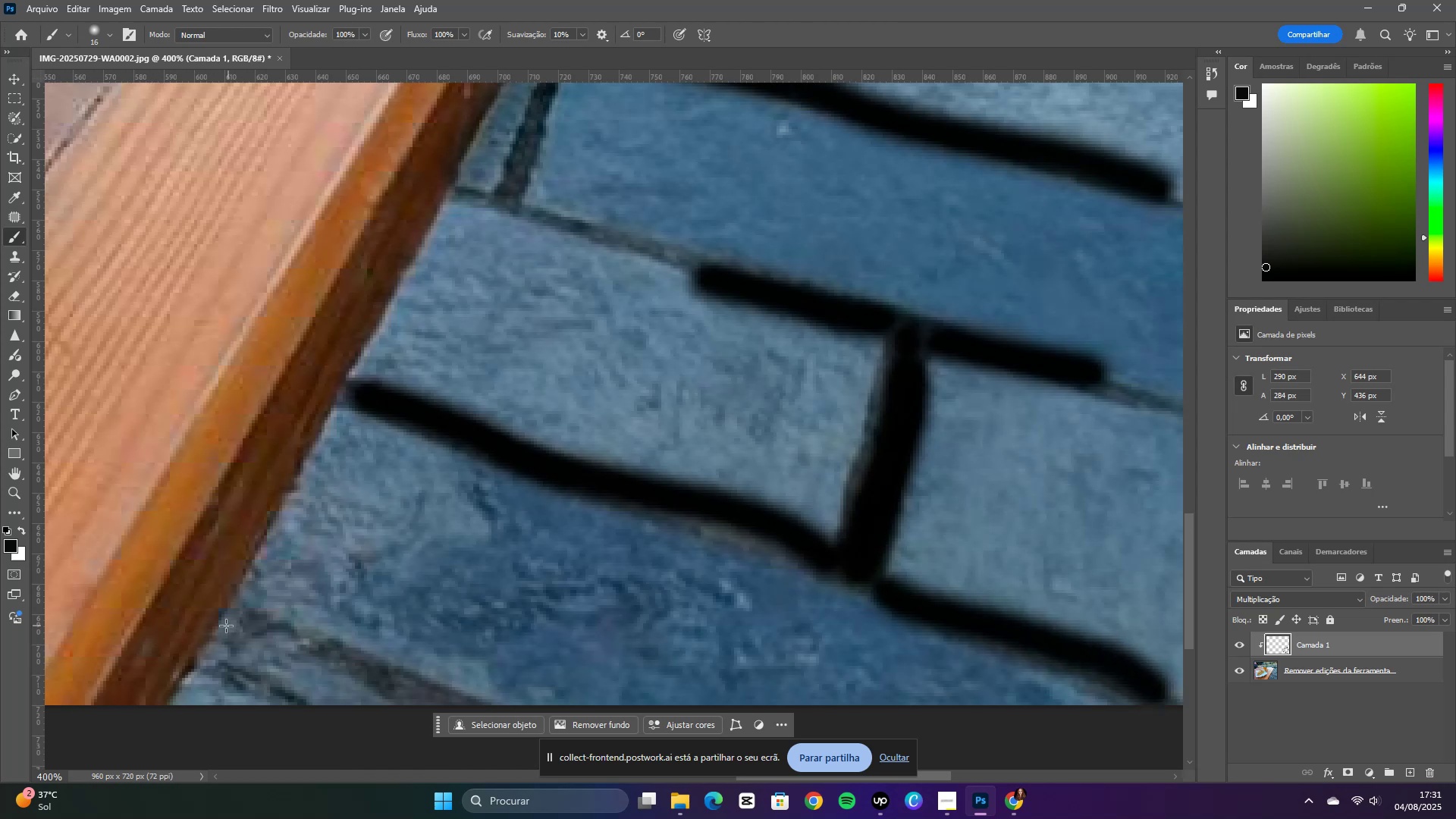 
left_click_drag(start_coordinate=[255, 619], to_coordinate=[445, 696])
 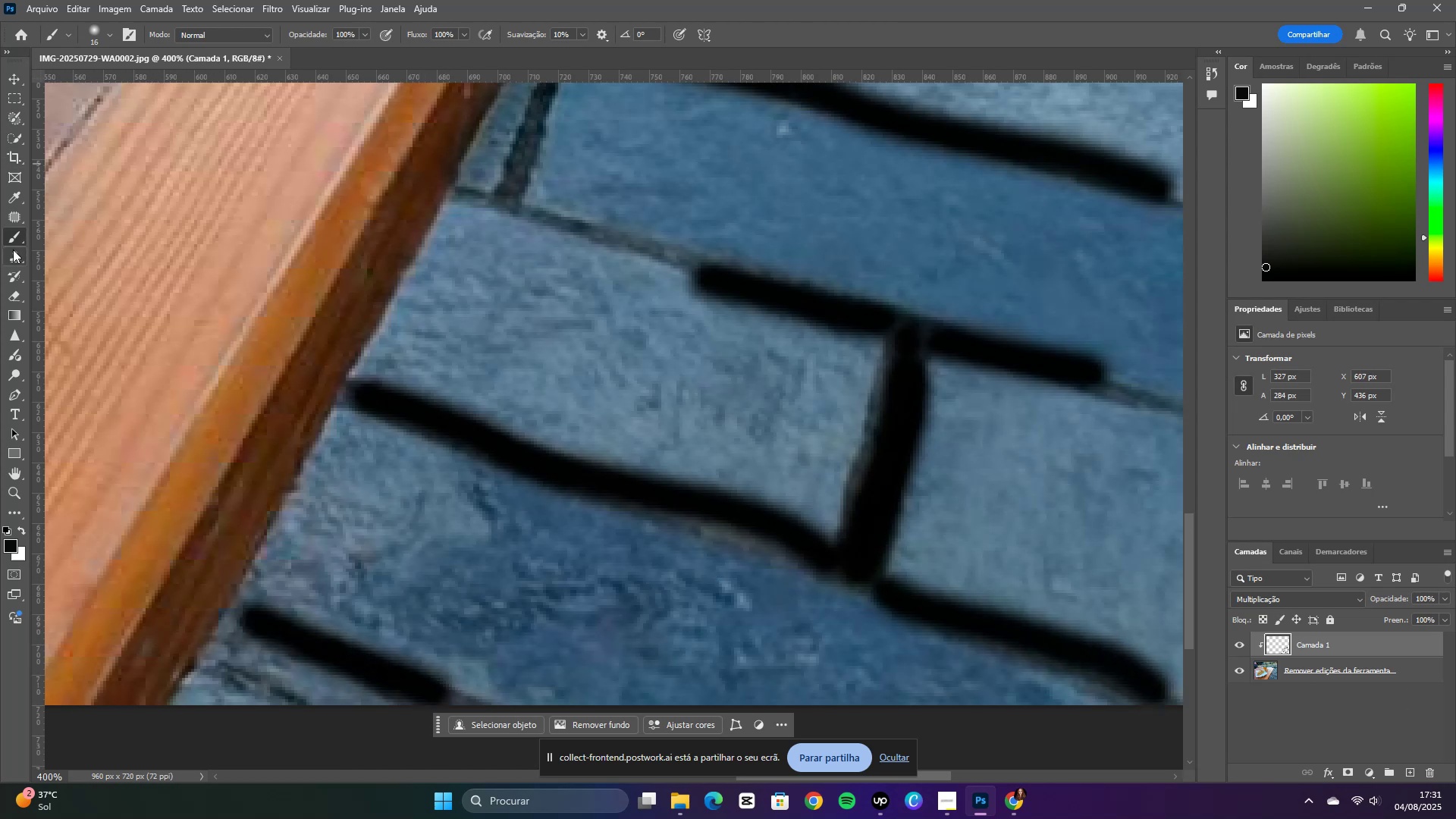 
wait(5.29)
 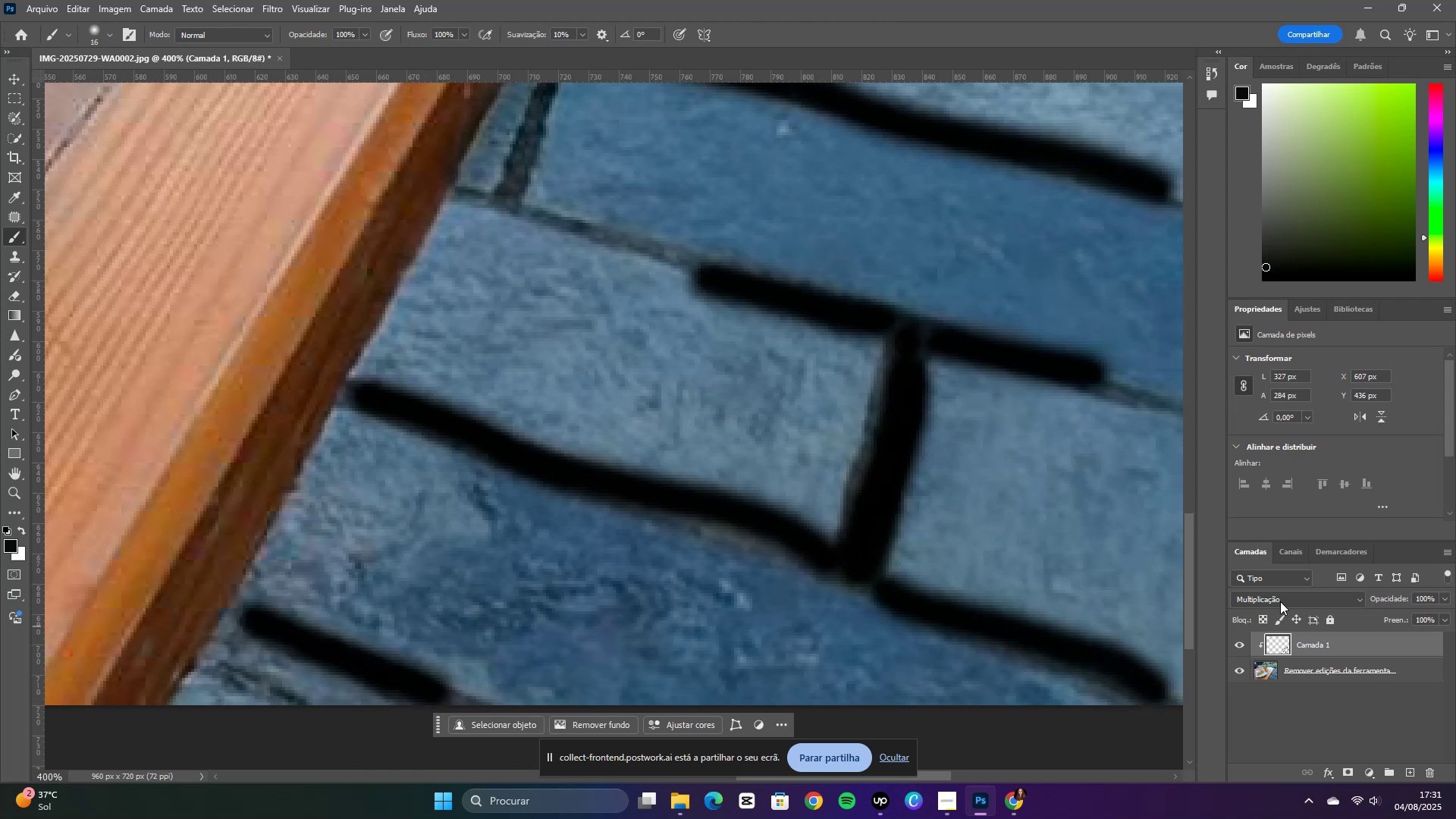 
left_click([20, 293])
 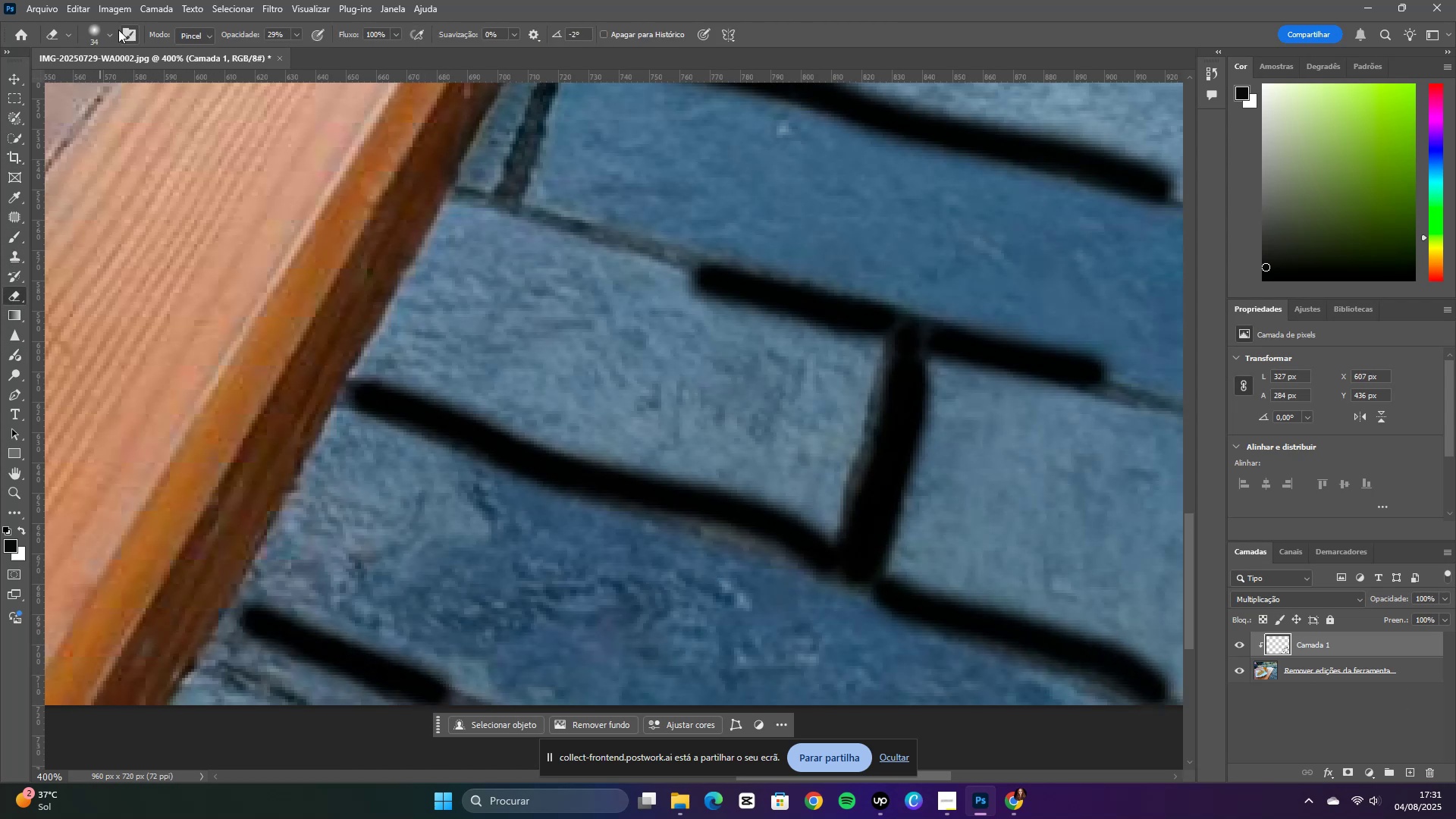 
left_click([109, 33])
 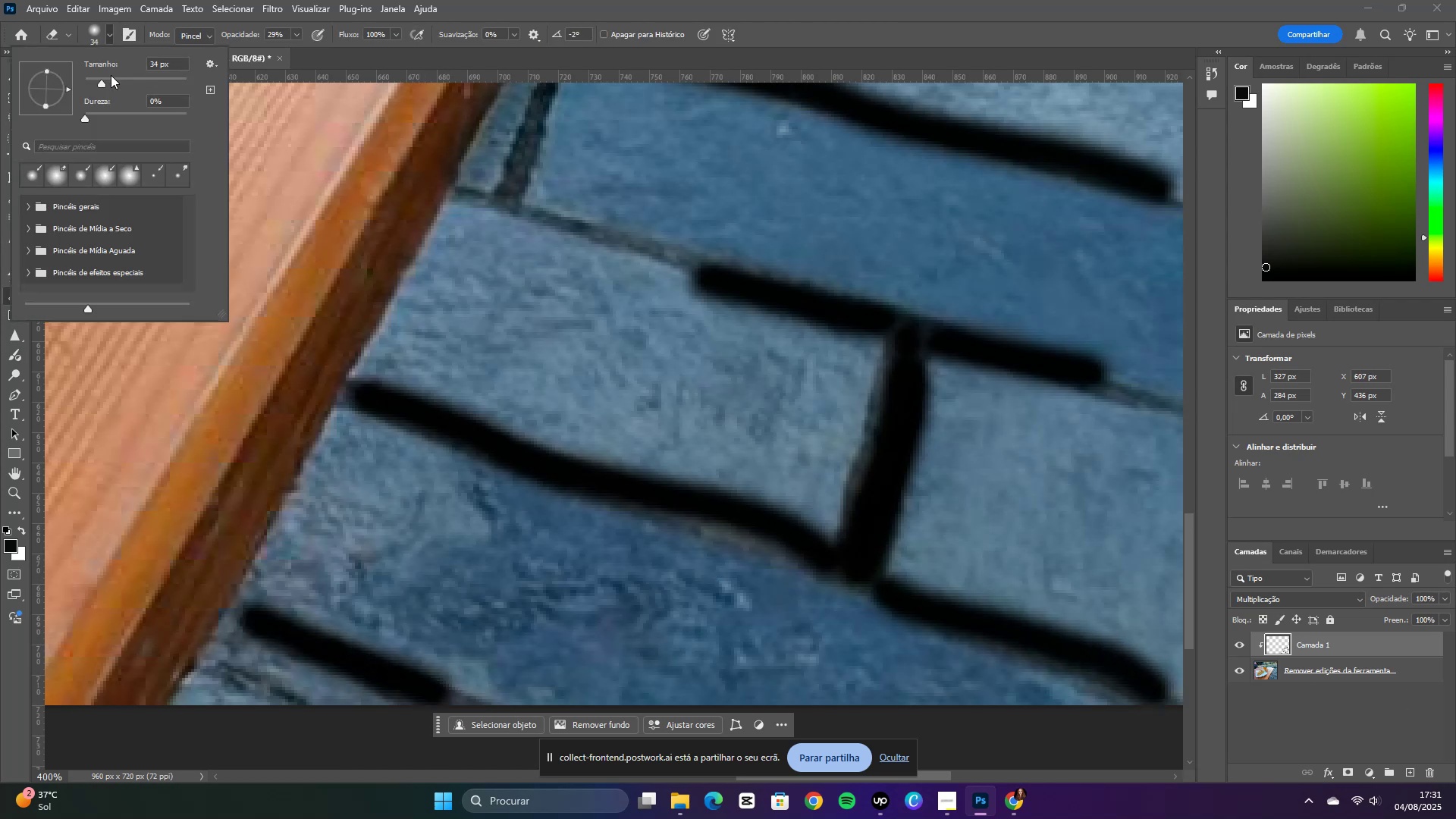 
left_click_drag(start_coordinate=[117, 76], to_coordinate=[155, 81])
 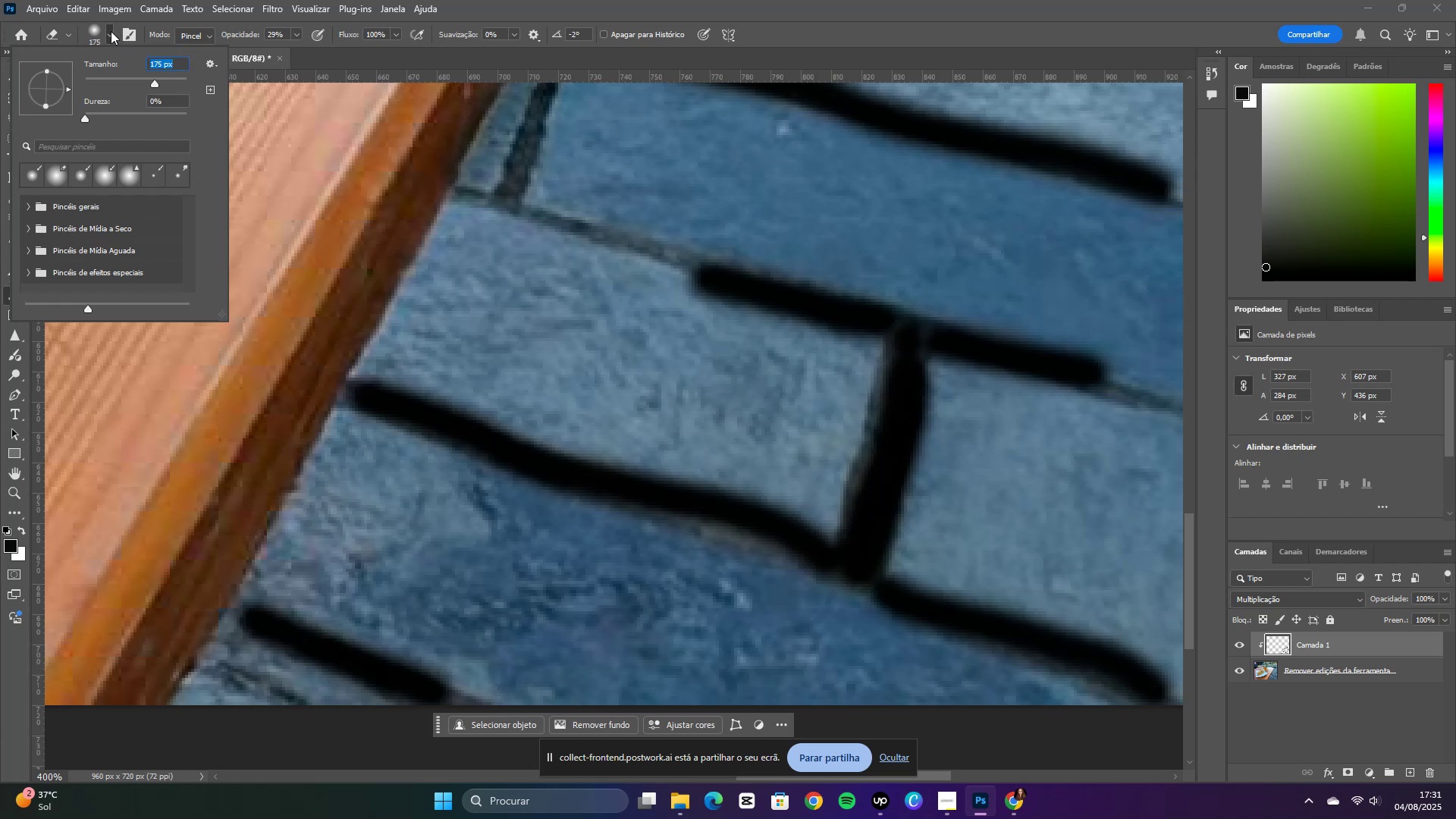 
left_click([108, 32])
 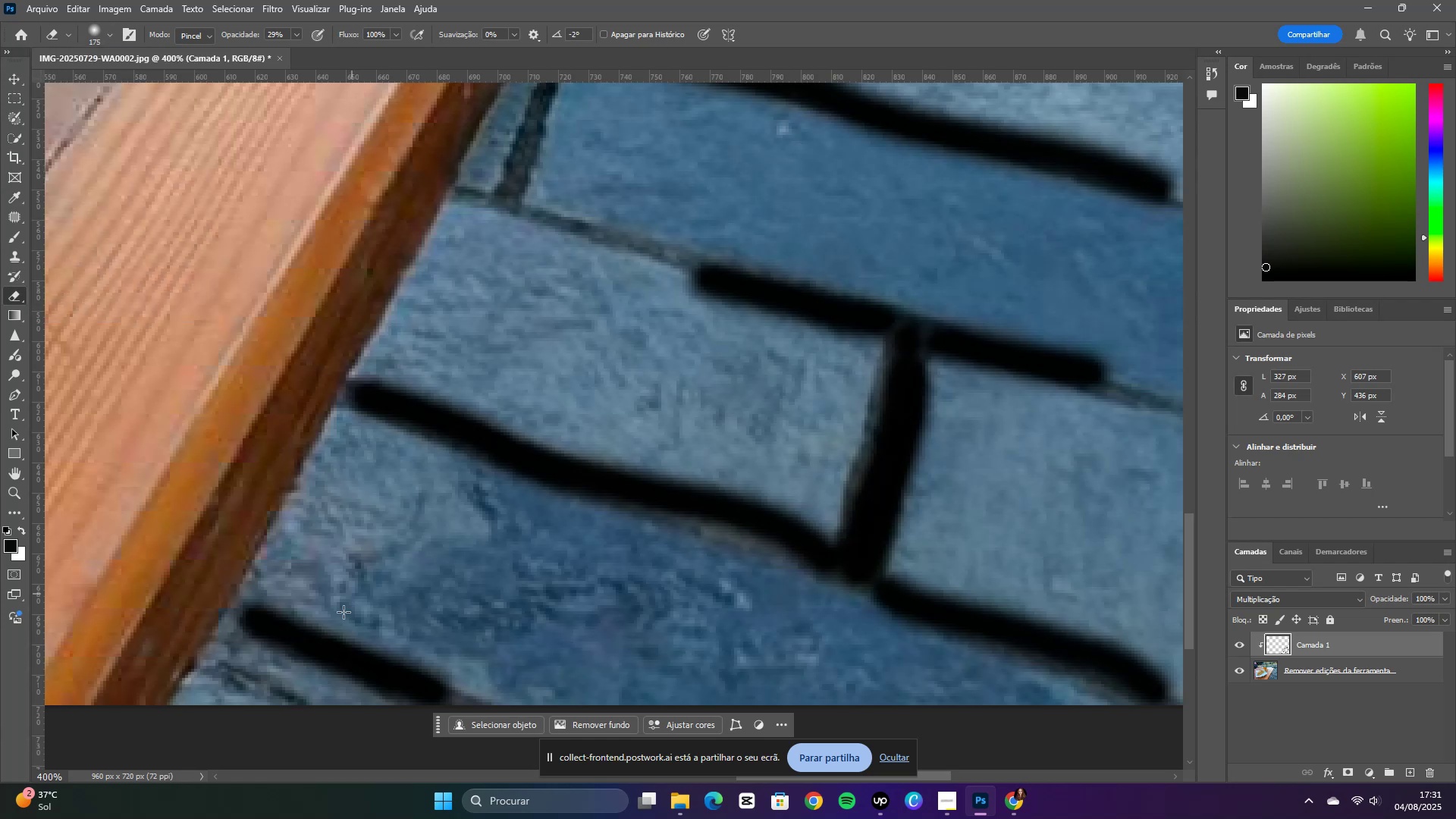 
left_click_drag(start_coordinate=[306, 552], to_coordinate=[681, 87])
 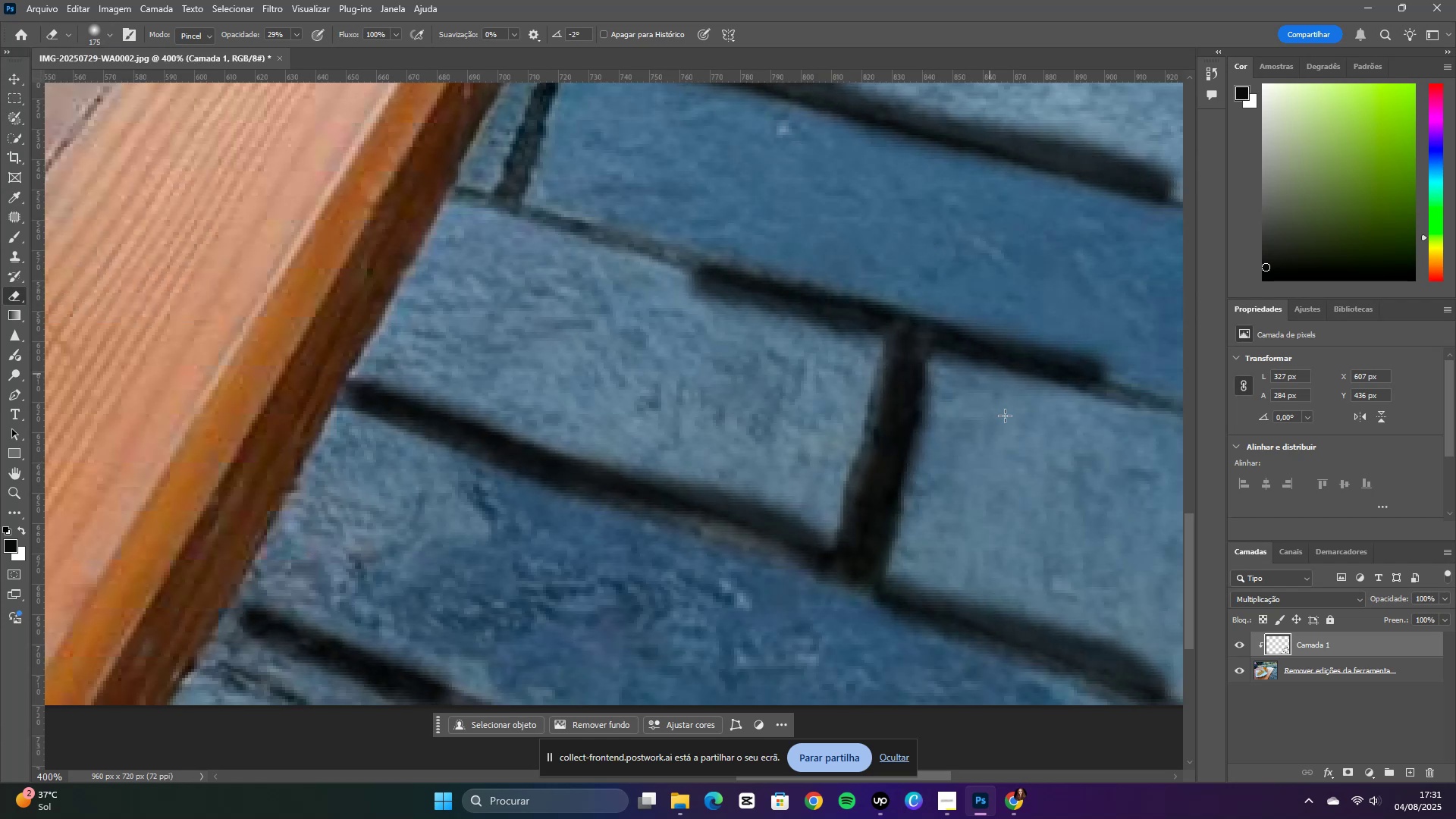 
scroll: coordinate [1005, 416], scroll_direction: up, amount: 31.0
 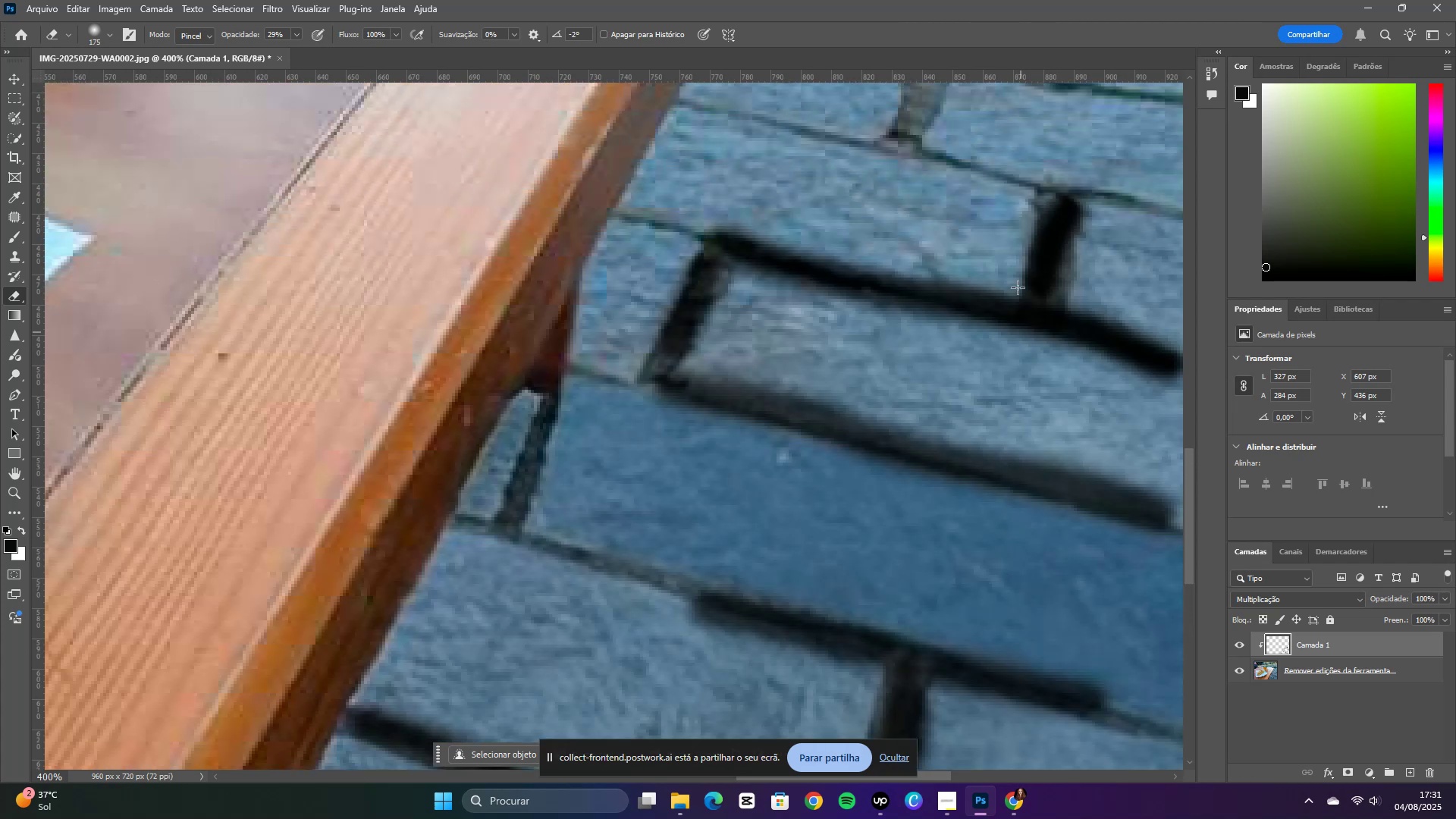 
left_click_drag(start_coordinate=[932, 202], to_coordinate=[427, 450])
 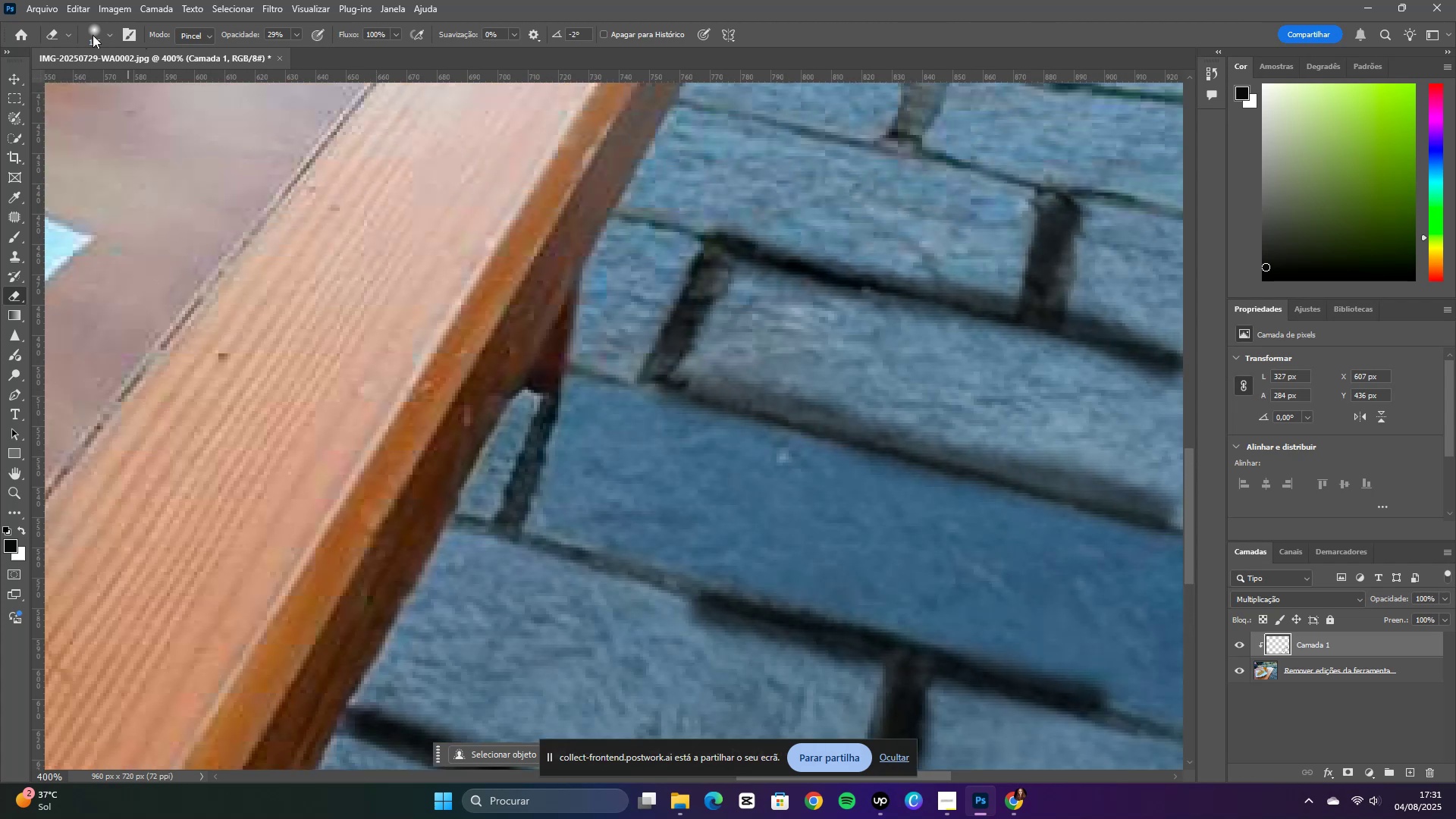 
left_click([106, 34])
 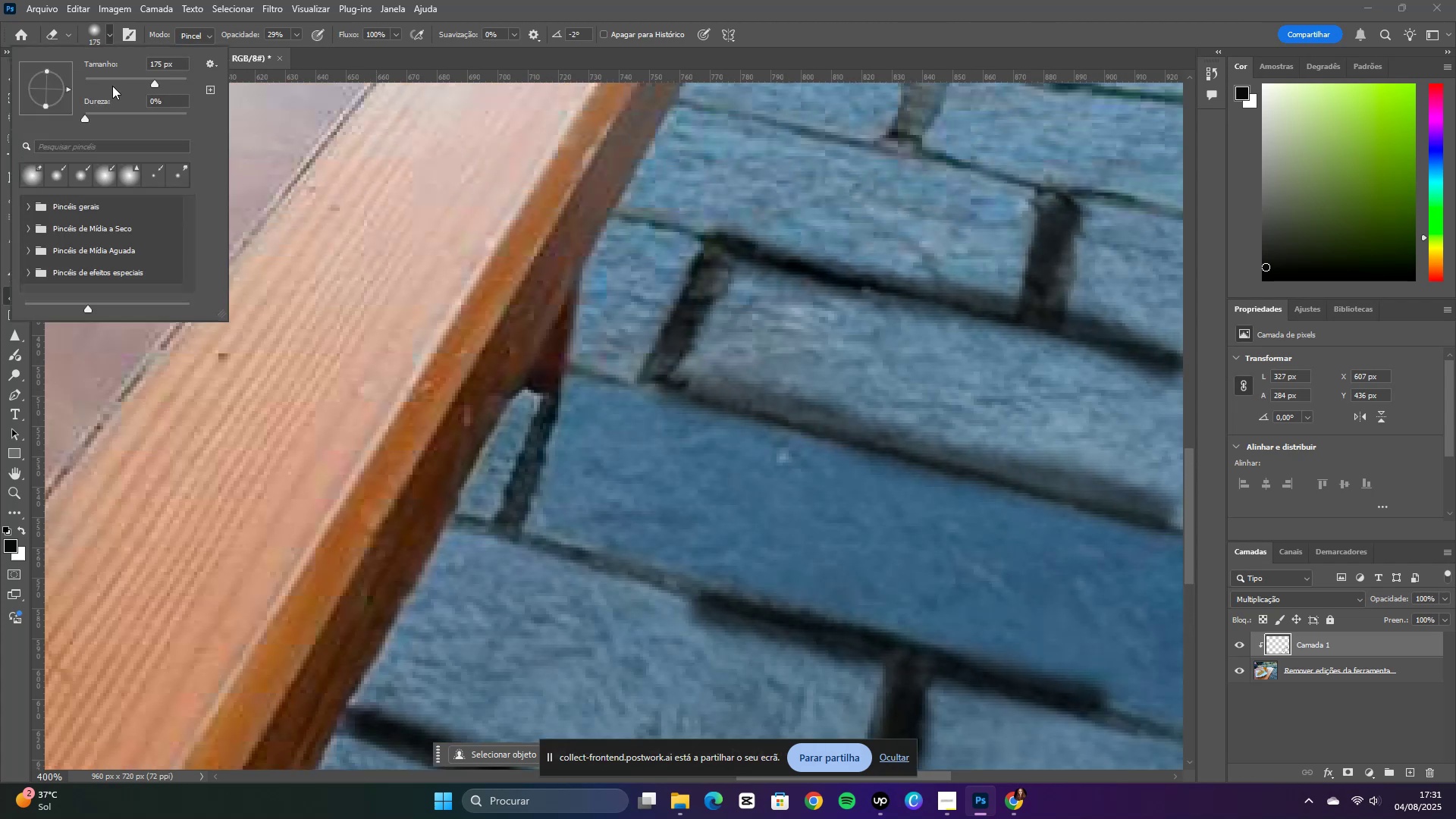 
left_click_drag(start_coordinate=[119, 77], to_coordinate=[115, 76])
 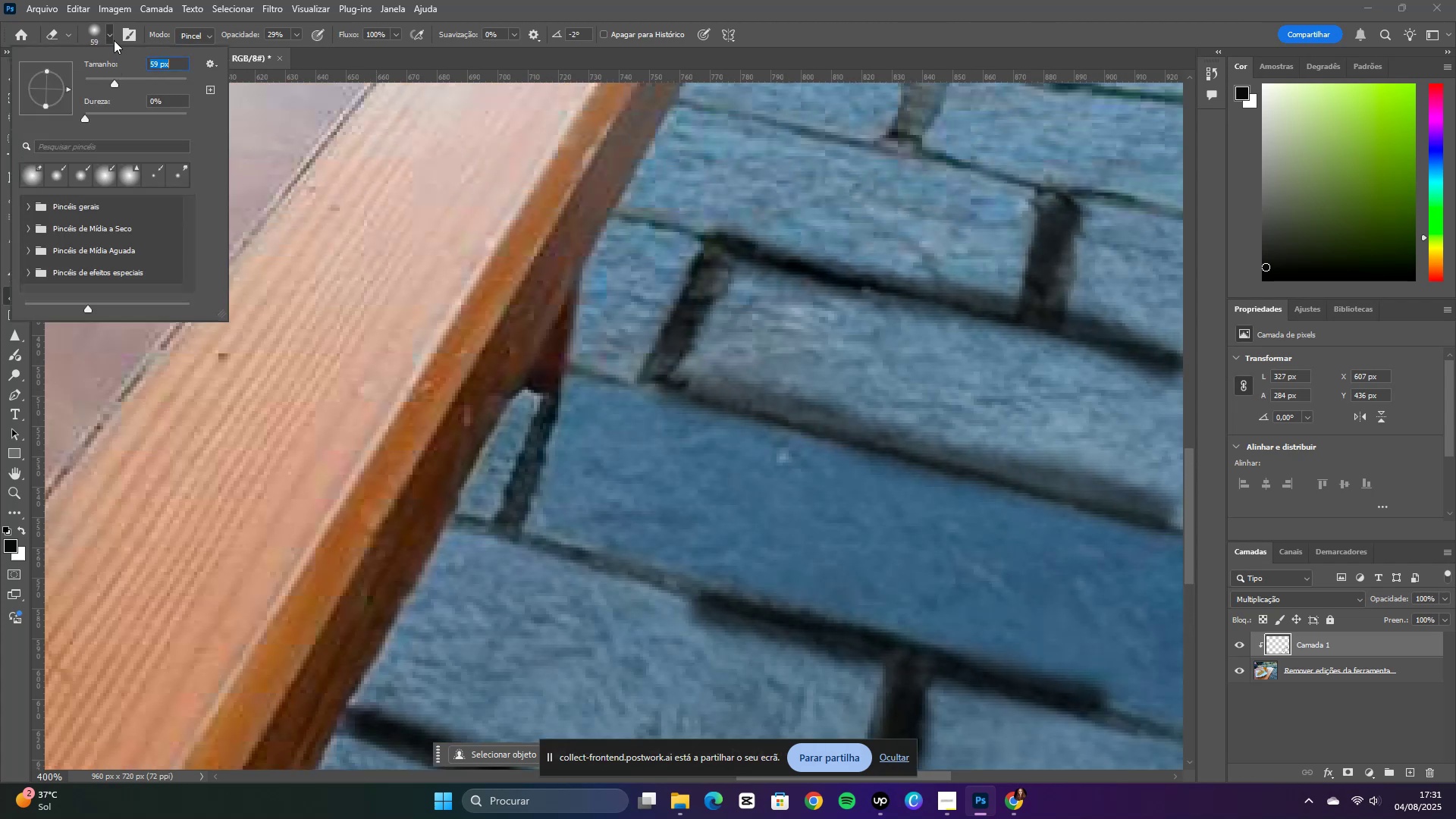 
left_click([199, 57])
 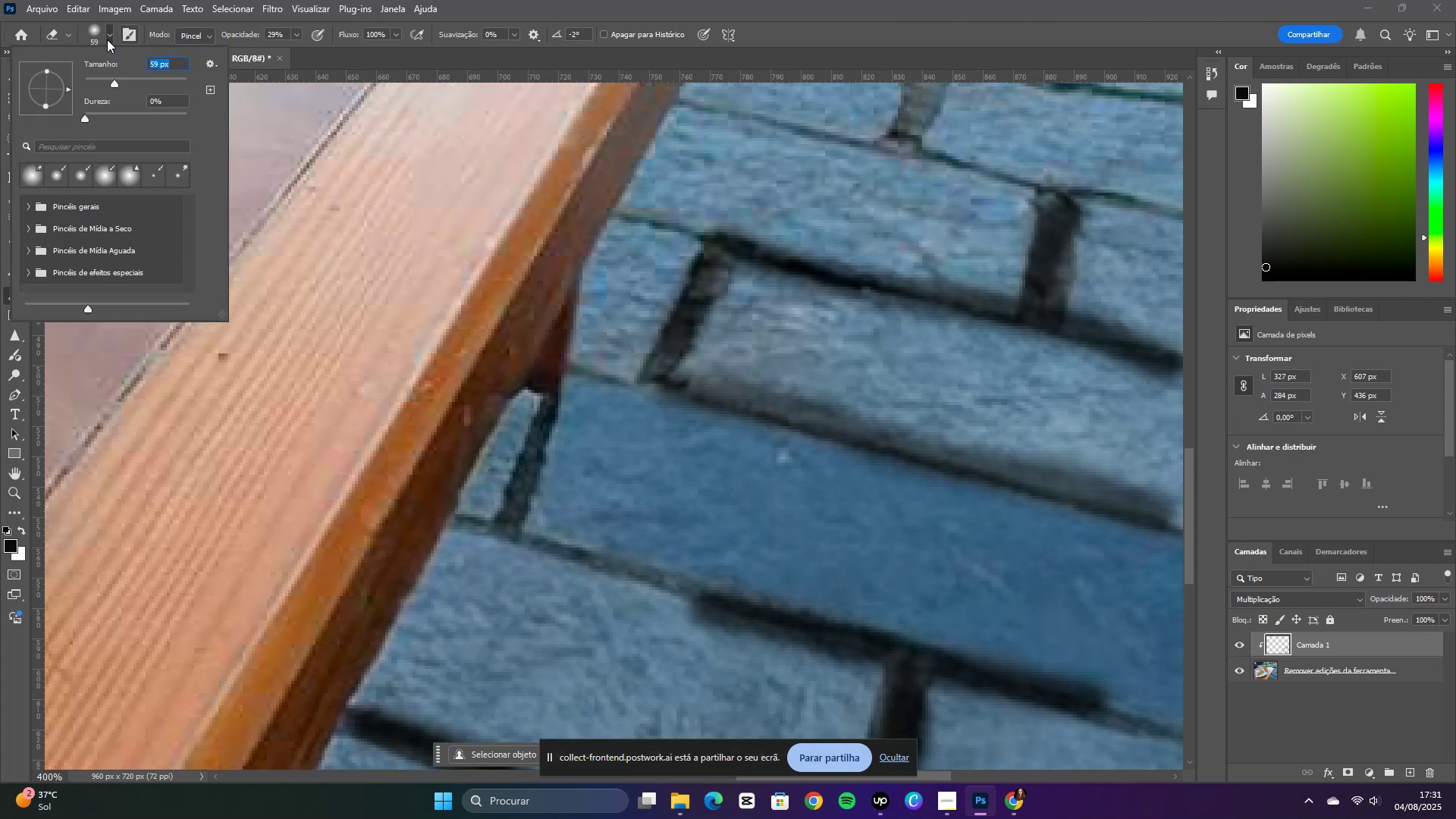 
left_click([107, 39])
 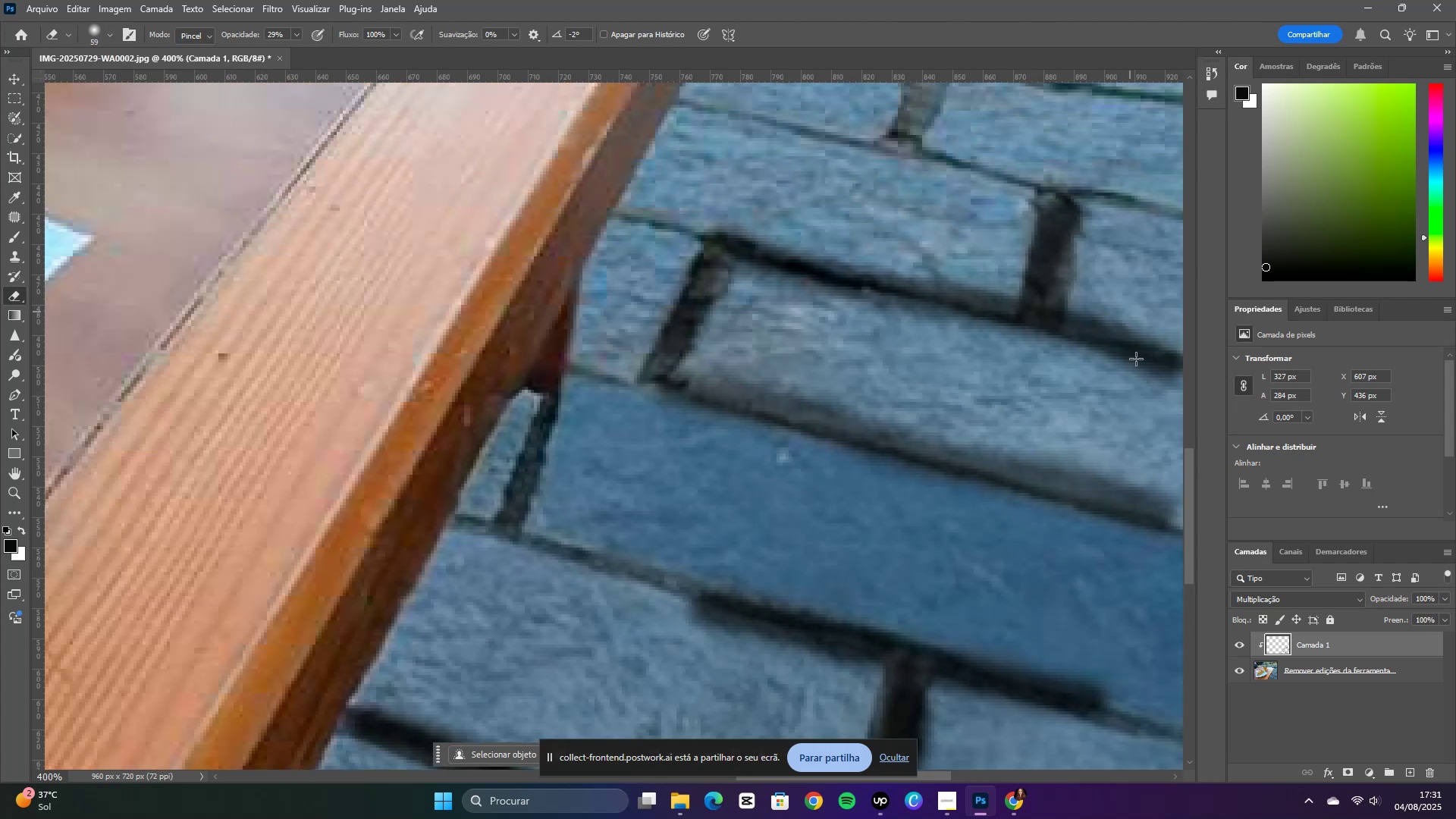 
left_click_drag(start_coordinate=[1153, 342], to_coordinate=[1093, 323])
 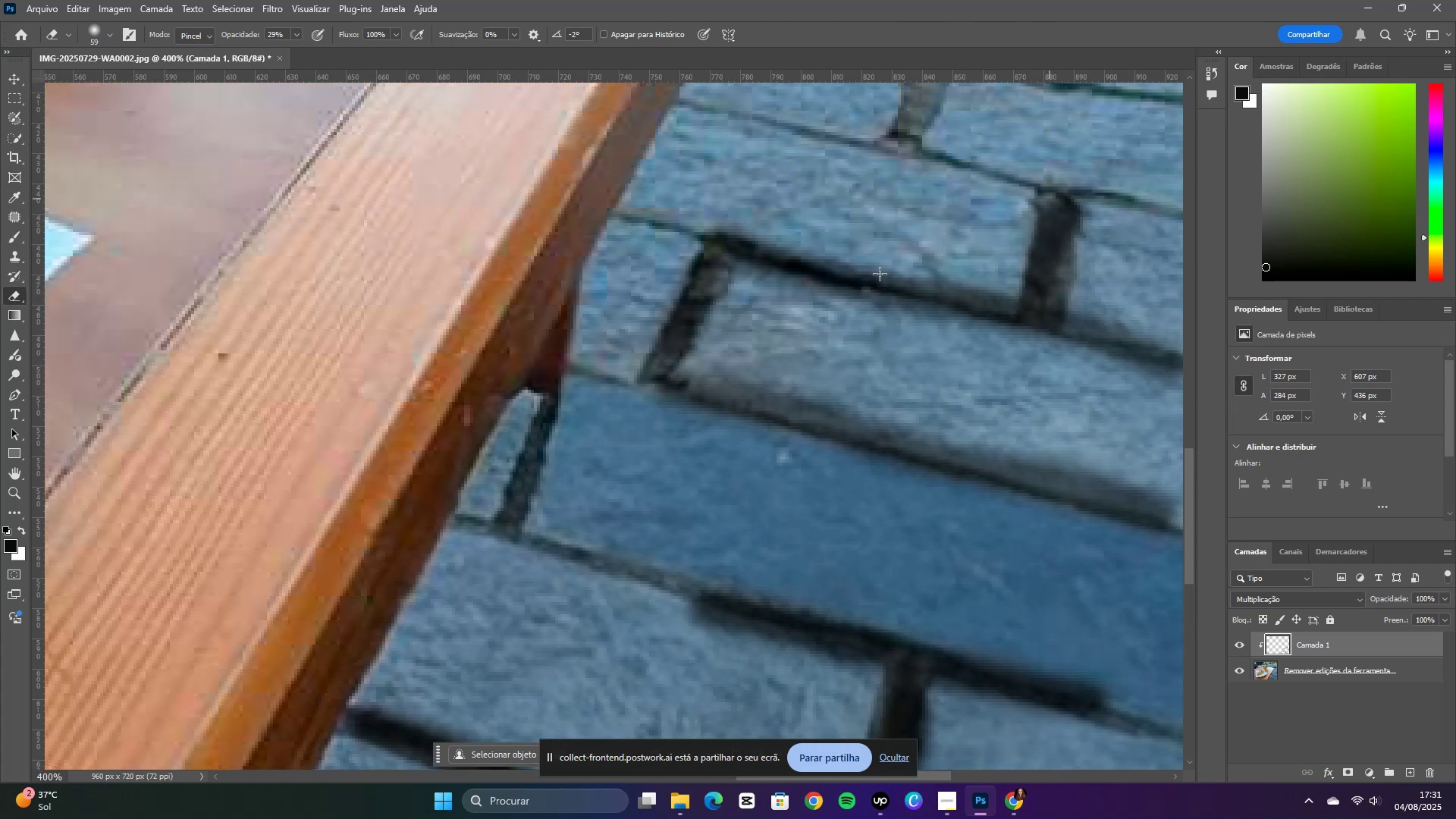 
left_click_drag(start_coordinate=[799, 284], to_coordinate=[769, 279])
 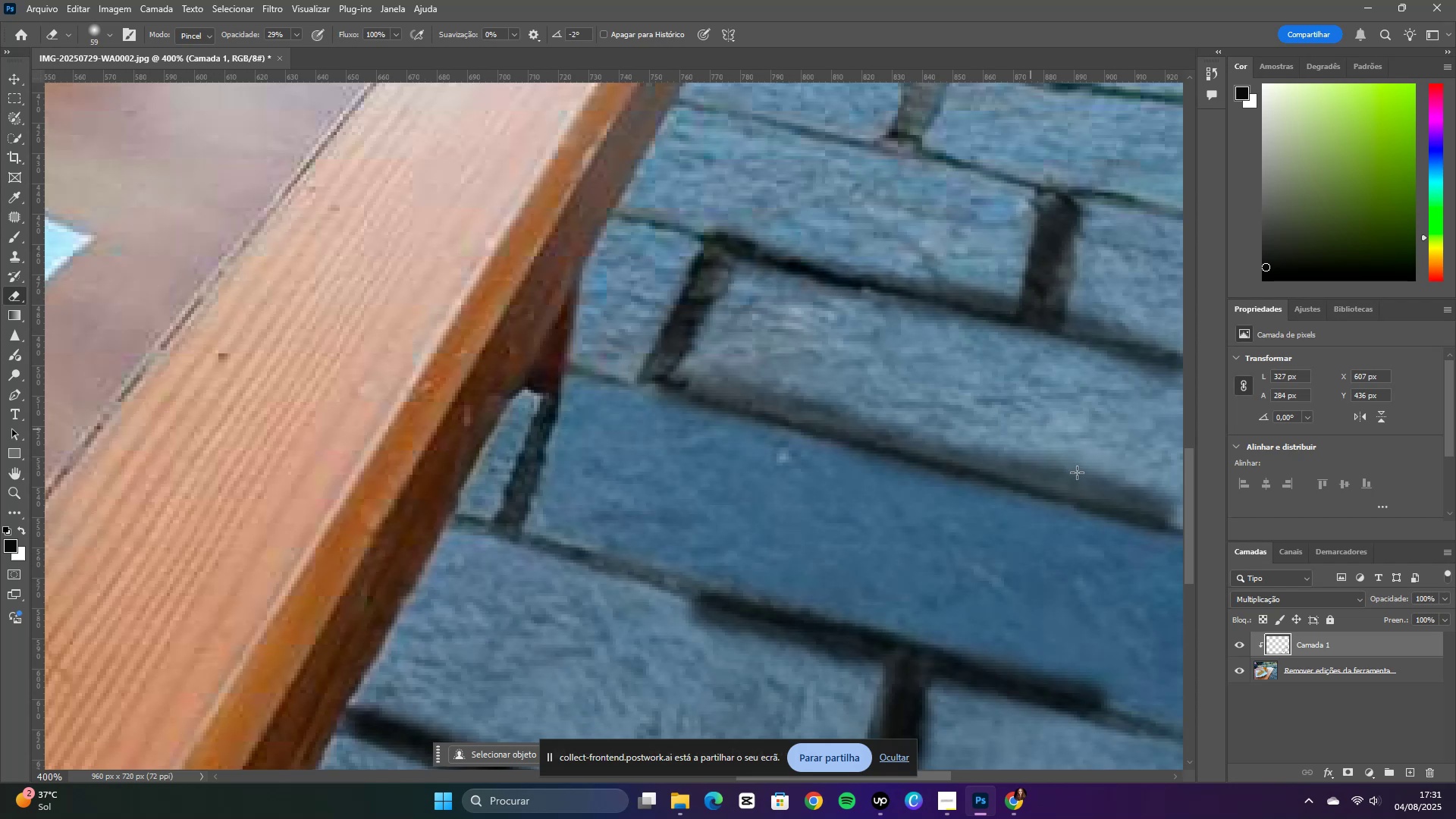 
left_click_drag(start_coordinate=[1166, 494], to_coordinate=[1165, 499])
 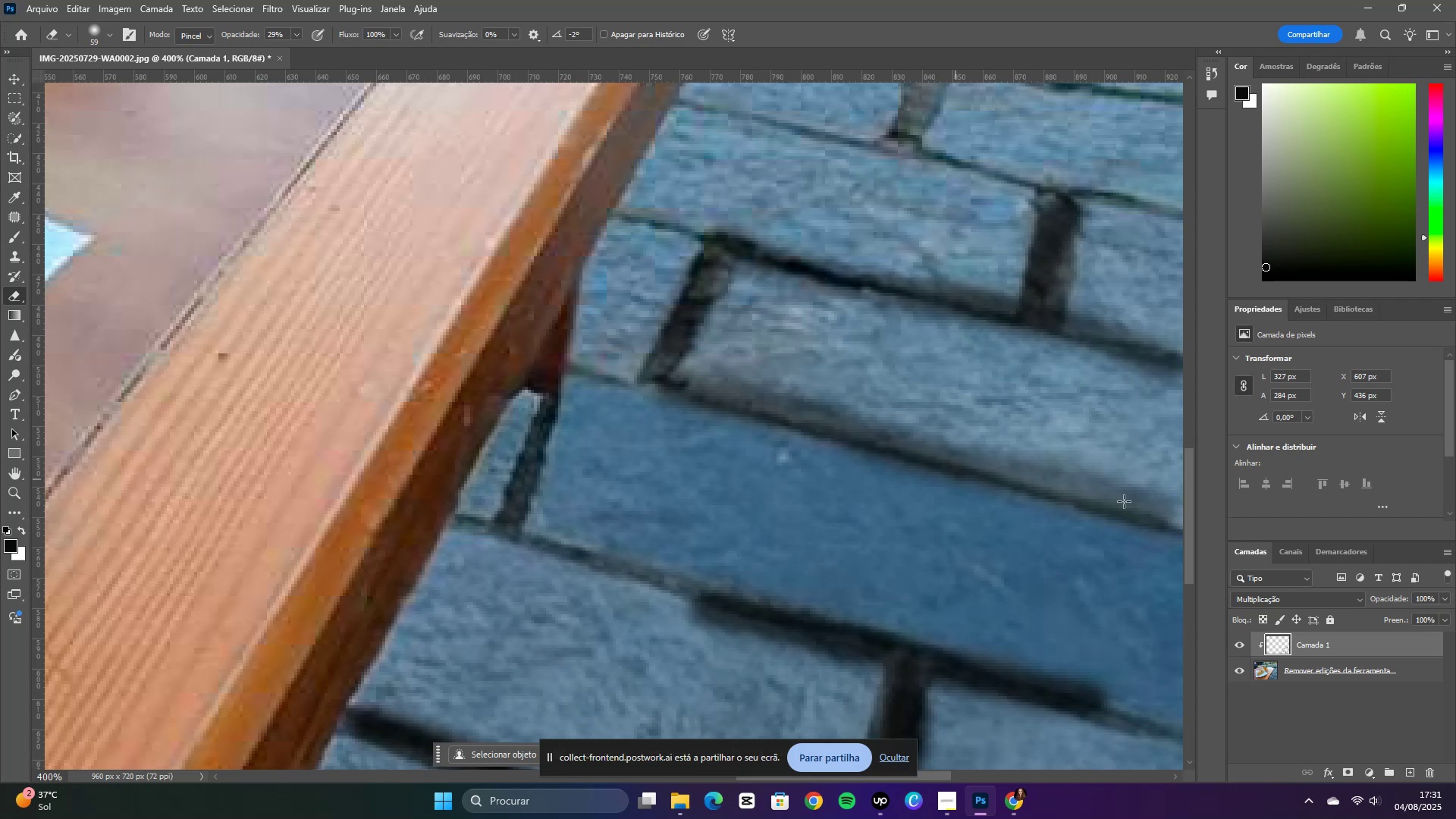 
left_click_drag(start_coordinate=[1163, 525], to_coordinate=[1172, 529])
 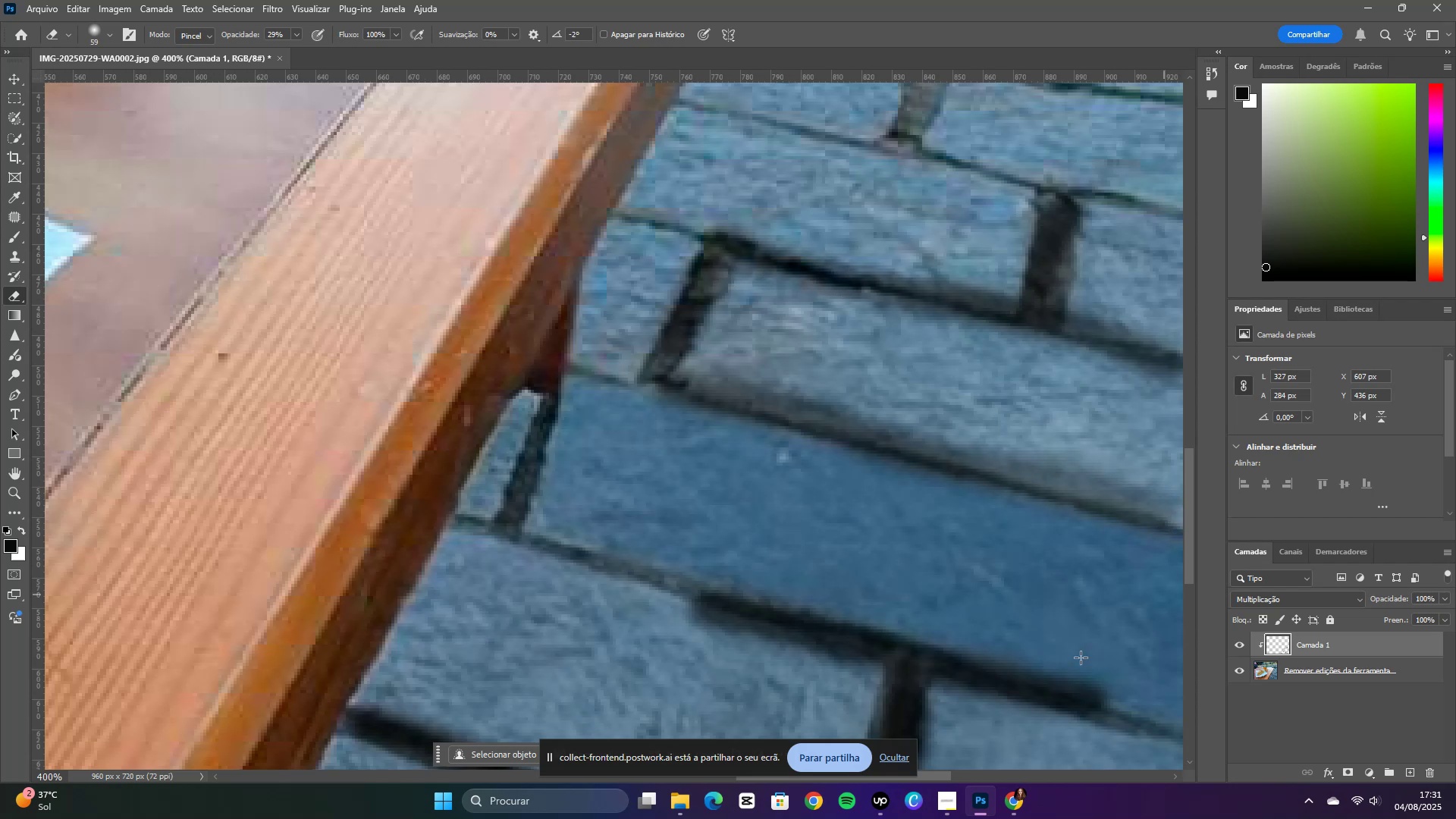 
scroll: coordinate [744, 595], scroll_direction: down, amount: 4.0
 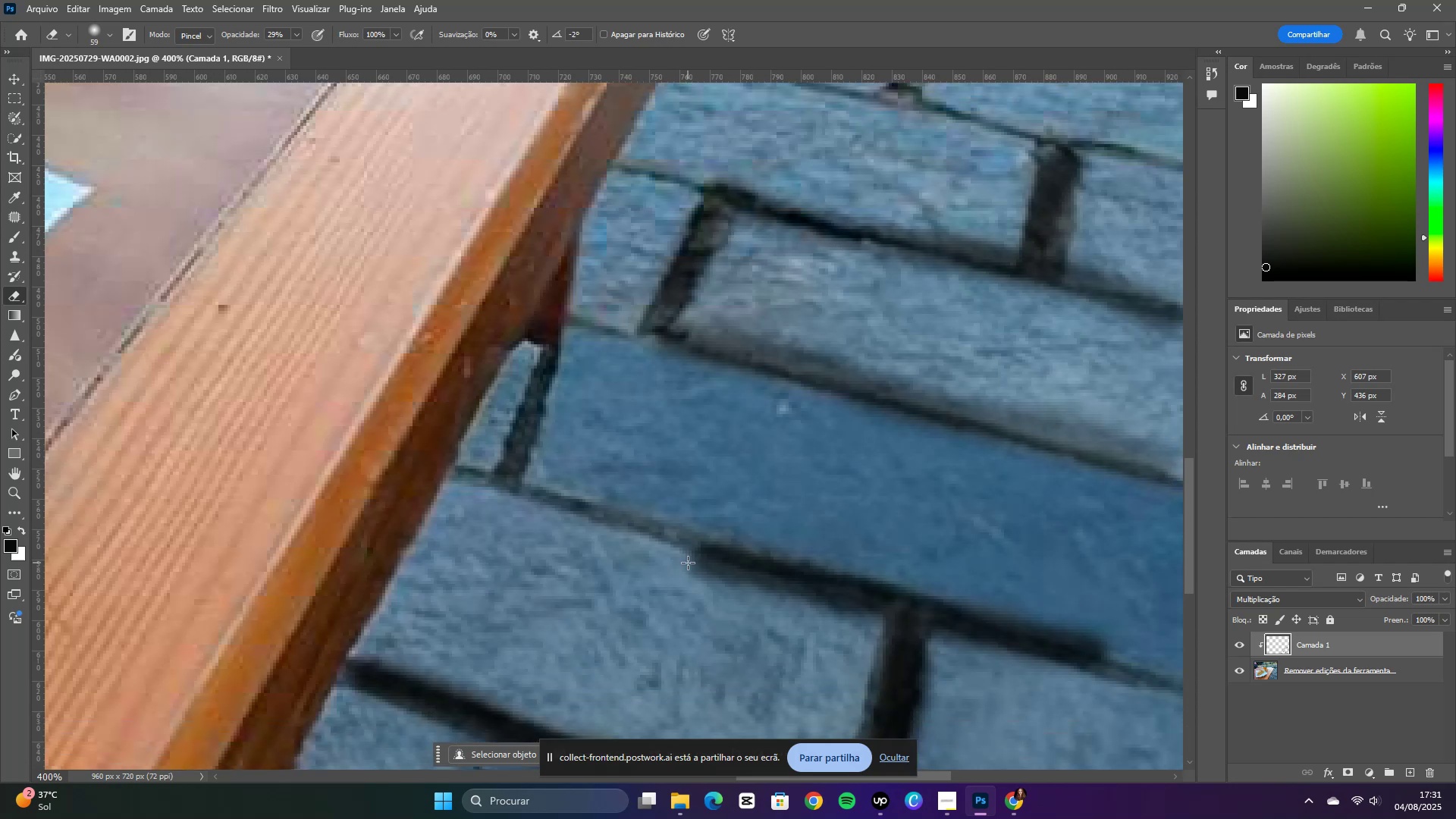 
left_click_drag(start_coordinate=[693, 559], to_coordinate=[695, 569])
 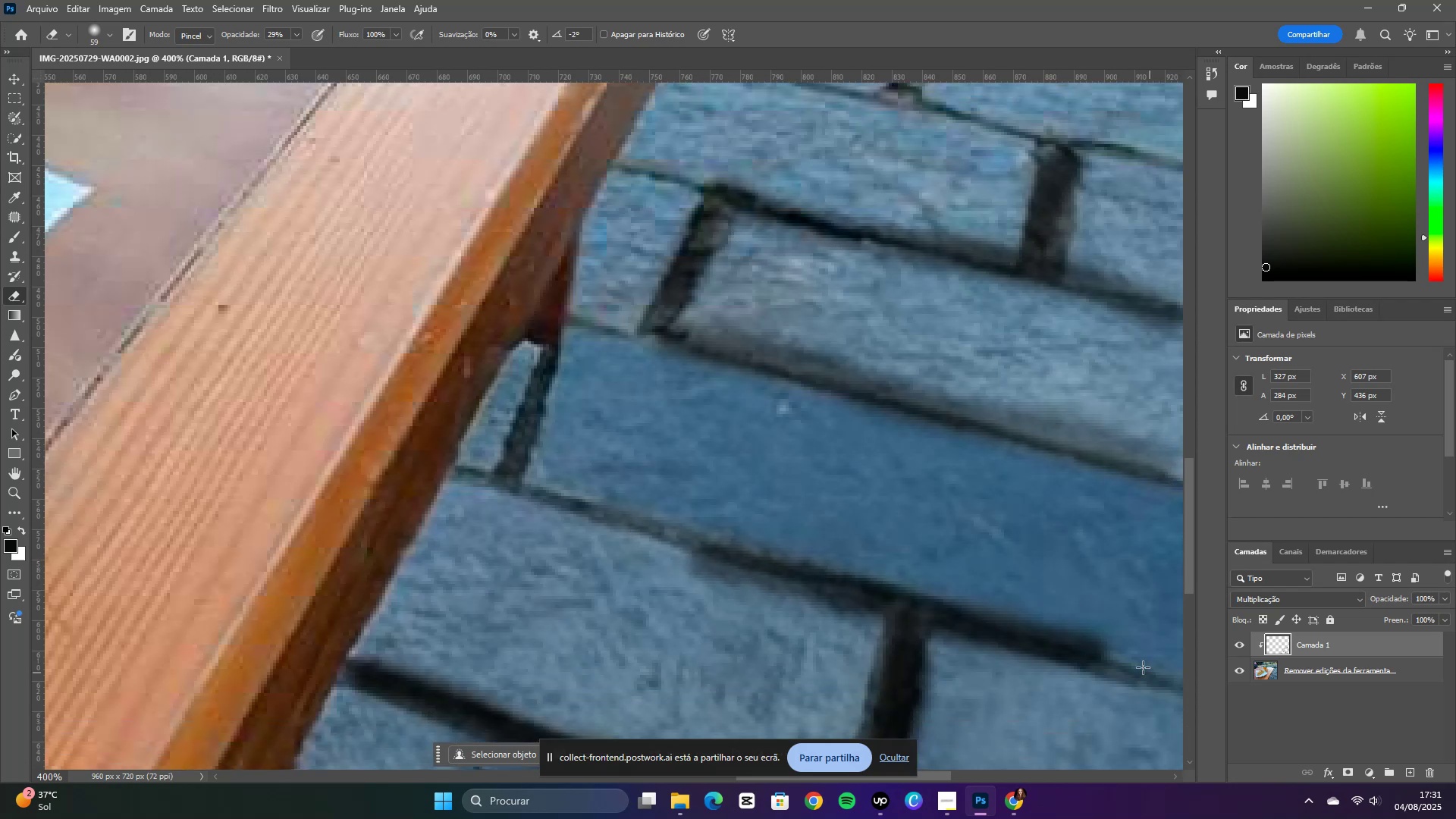 
left_click_drag(start_coordinate=[1037, 626], to_coordinate=[766, 548])
 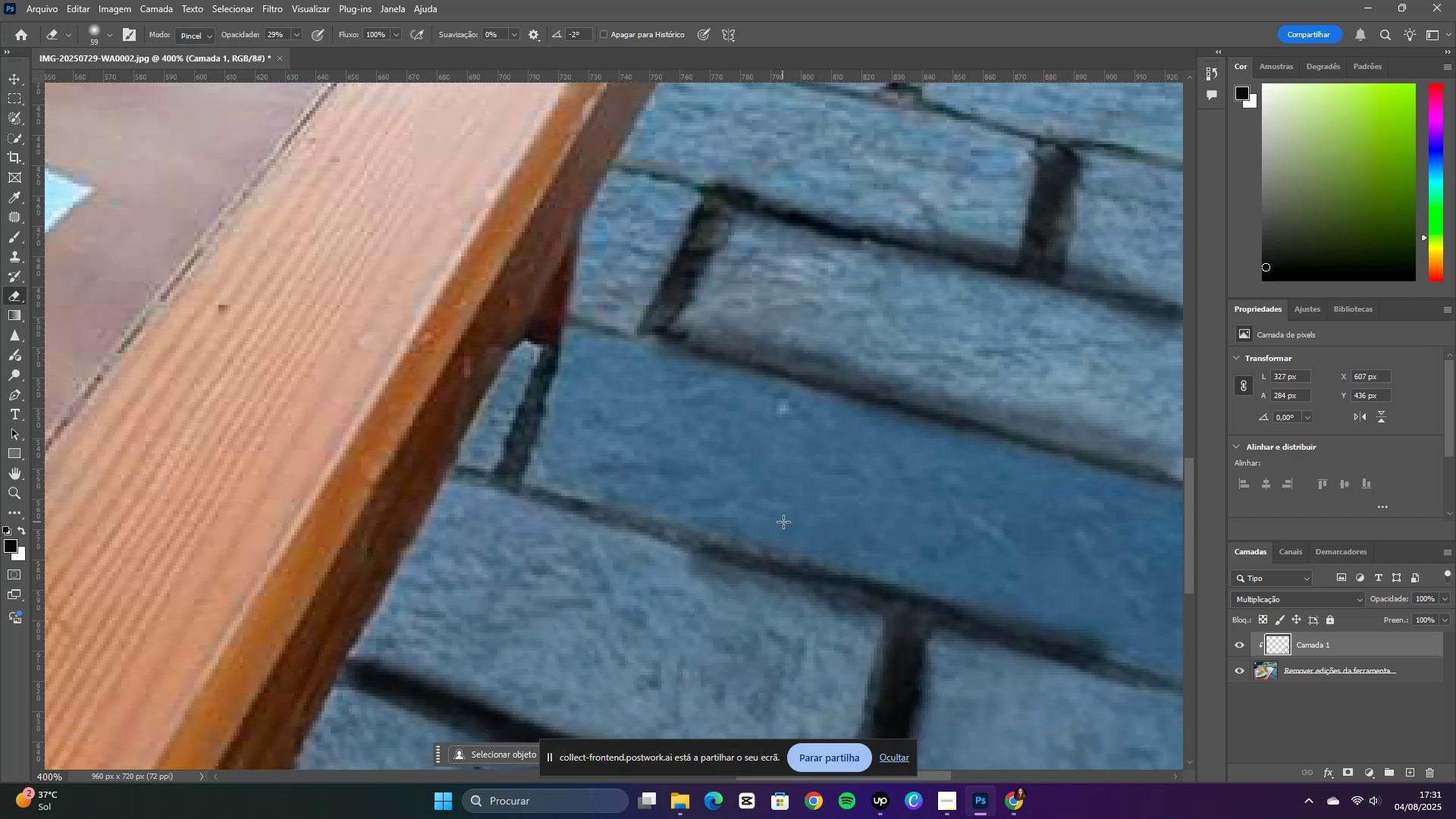 
scroll: coordinate [874, 579], scroll_direction: down, amount: 15.0
 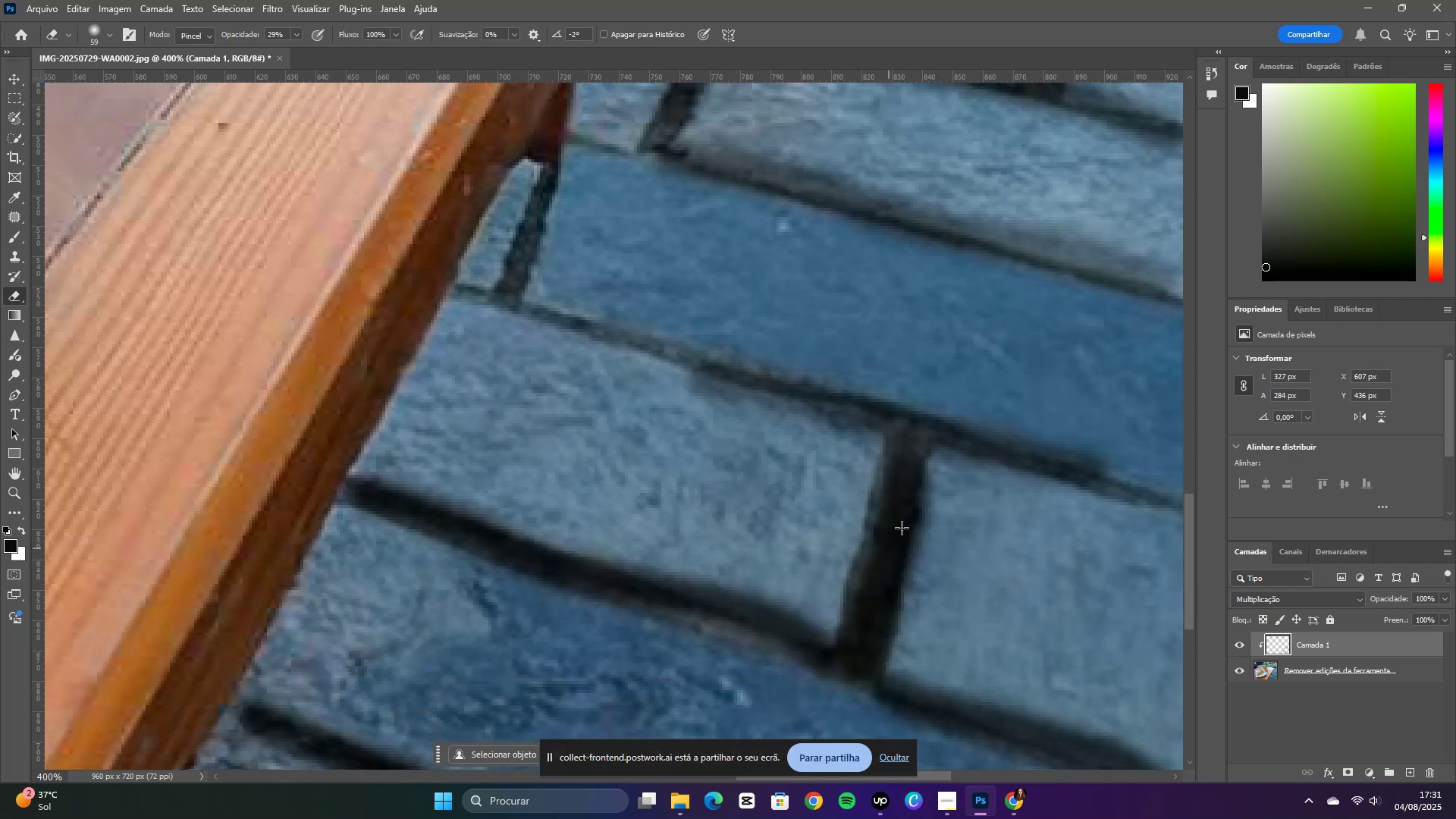 
left_click_drag(start_coordinate=[915, 512], to_coordinate=[947, 489])
 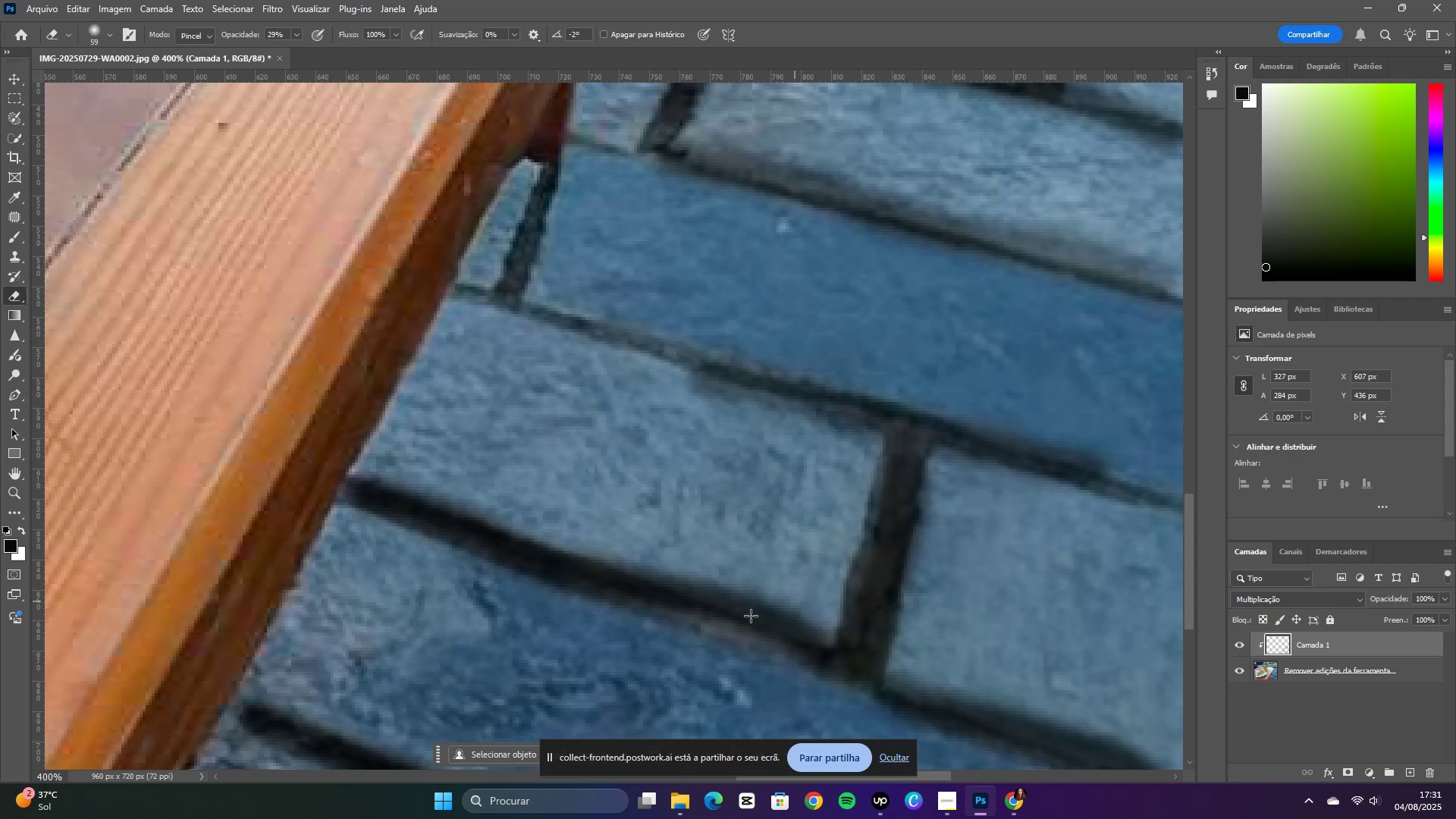 
left_click_drag(start_coordinate=[764, 620], to_coordinate=[321, 466])
 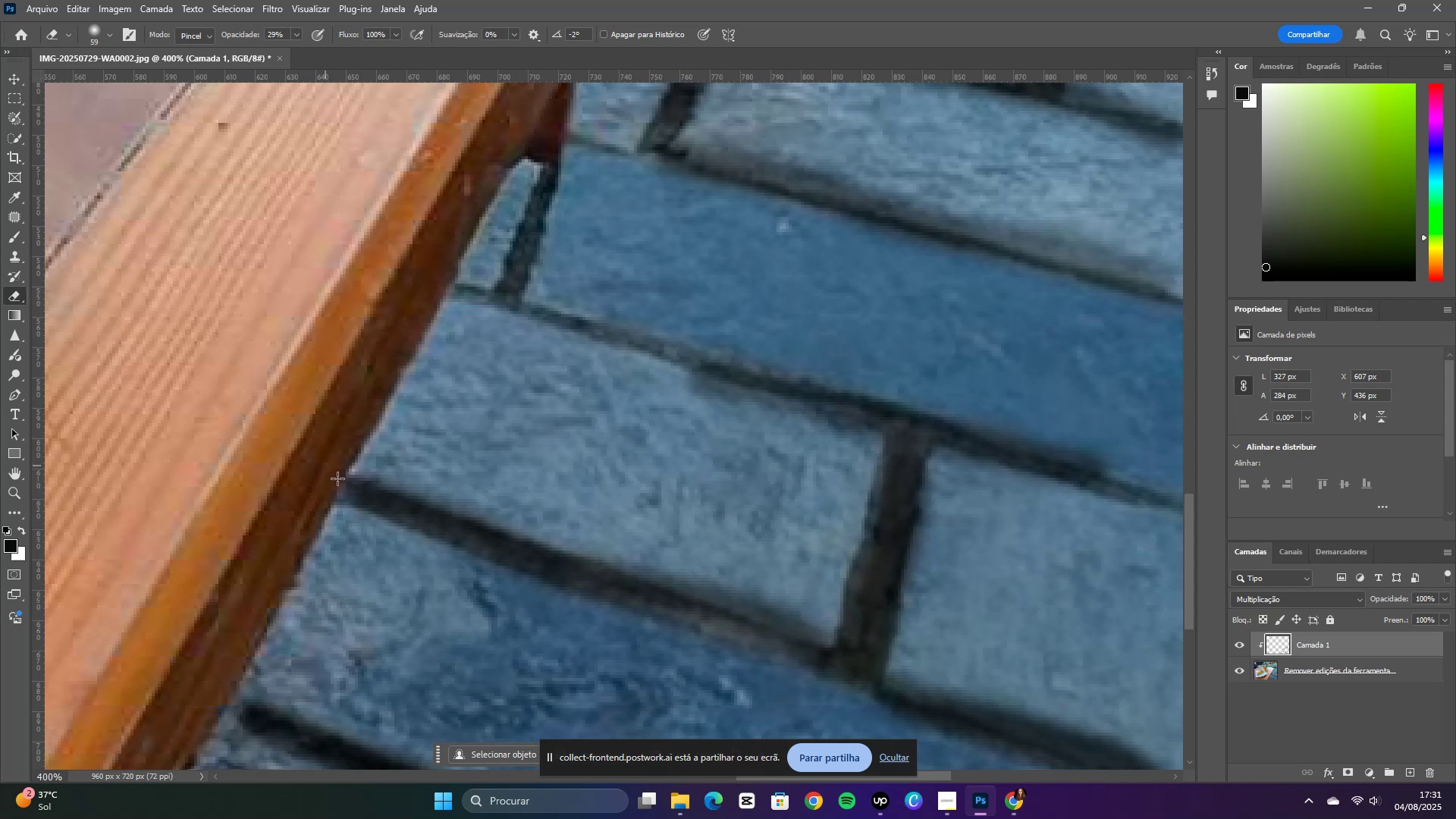 
left_click_drag(start_coordinate=[349, 502], to_coordinate=[391, 438])
 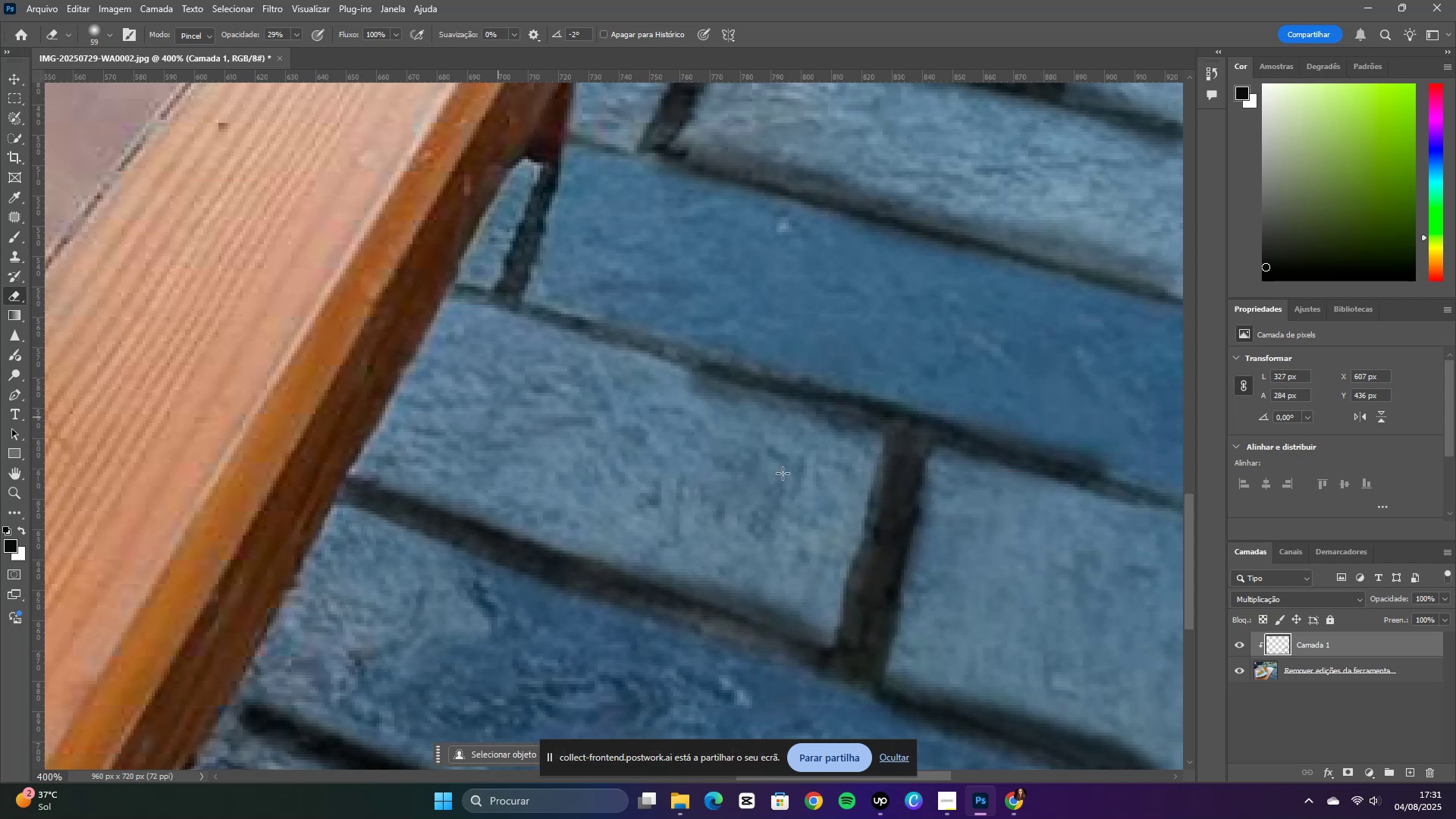 
scroll: coordinate [1043, 533], scroll_direction: down, amount: 18.0
 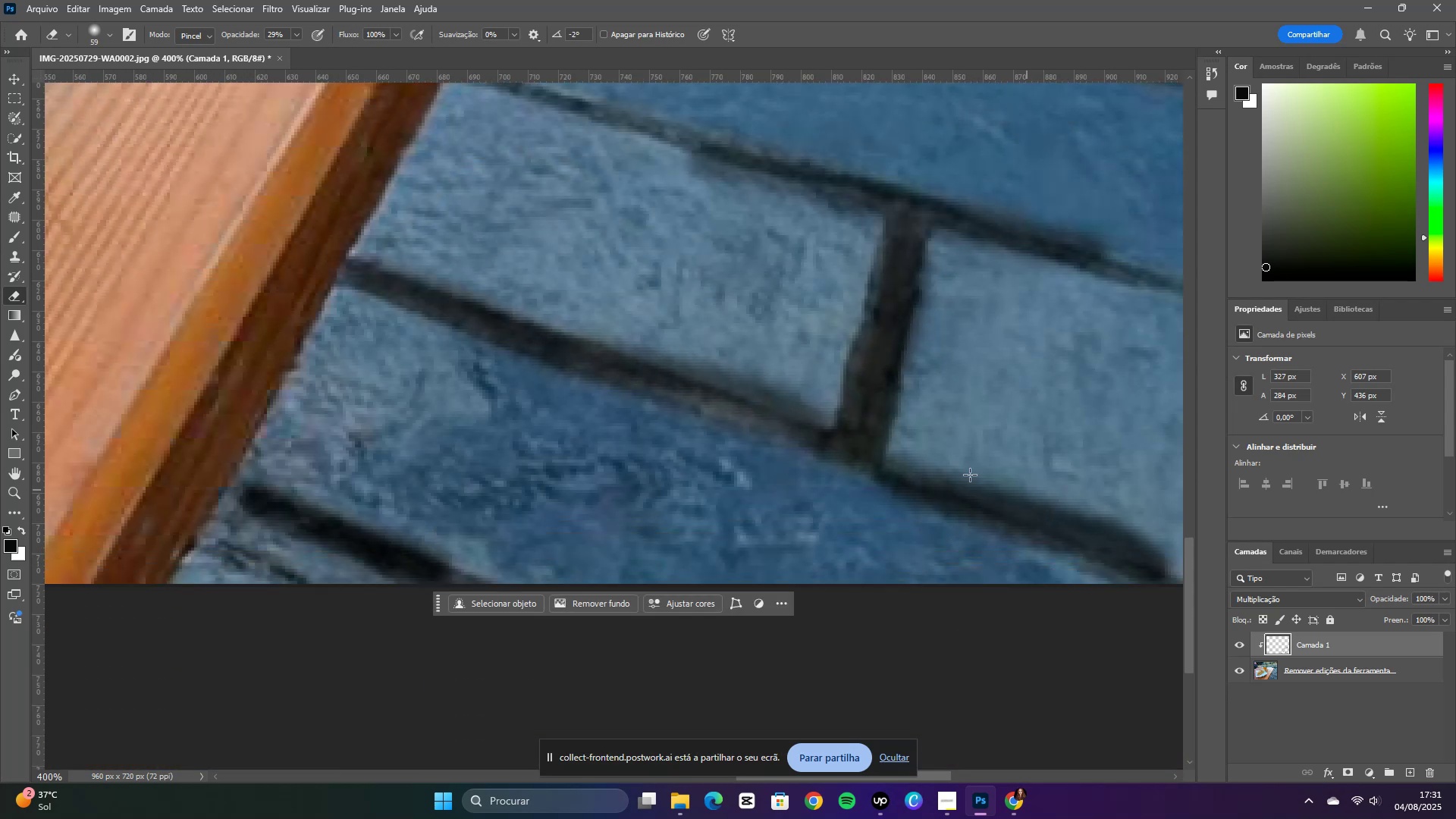 
left_click_drag(start_coordinate=[957, 472], to_coordinate=[1166, 541])
 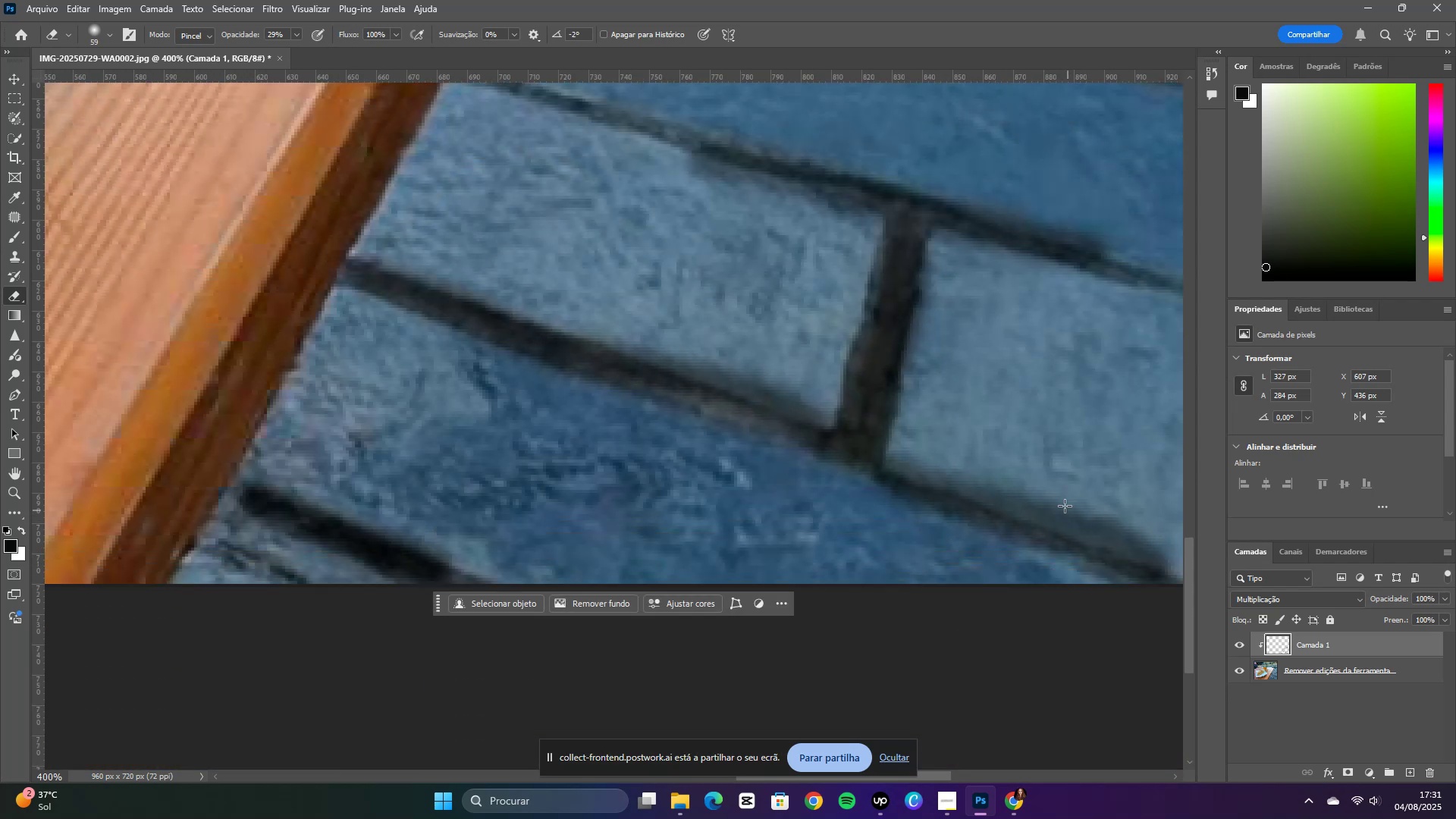 
left_click_drag(start_coordinate=[1128, 519], to_coordinate=[895, 452])
 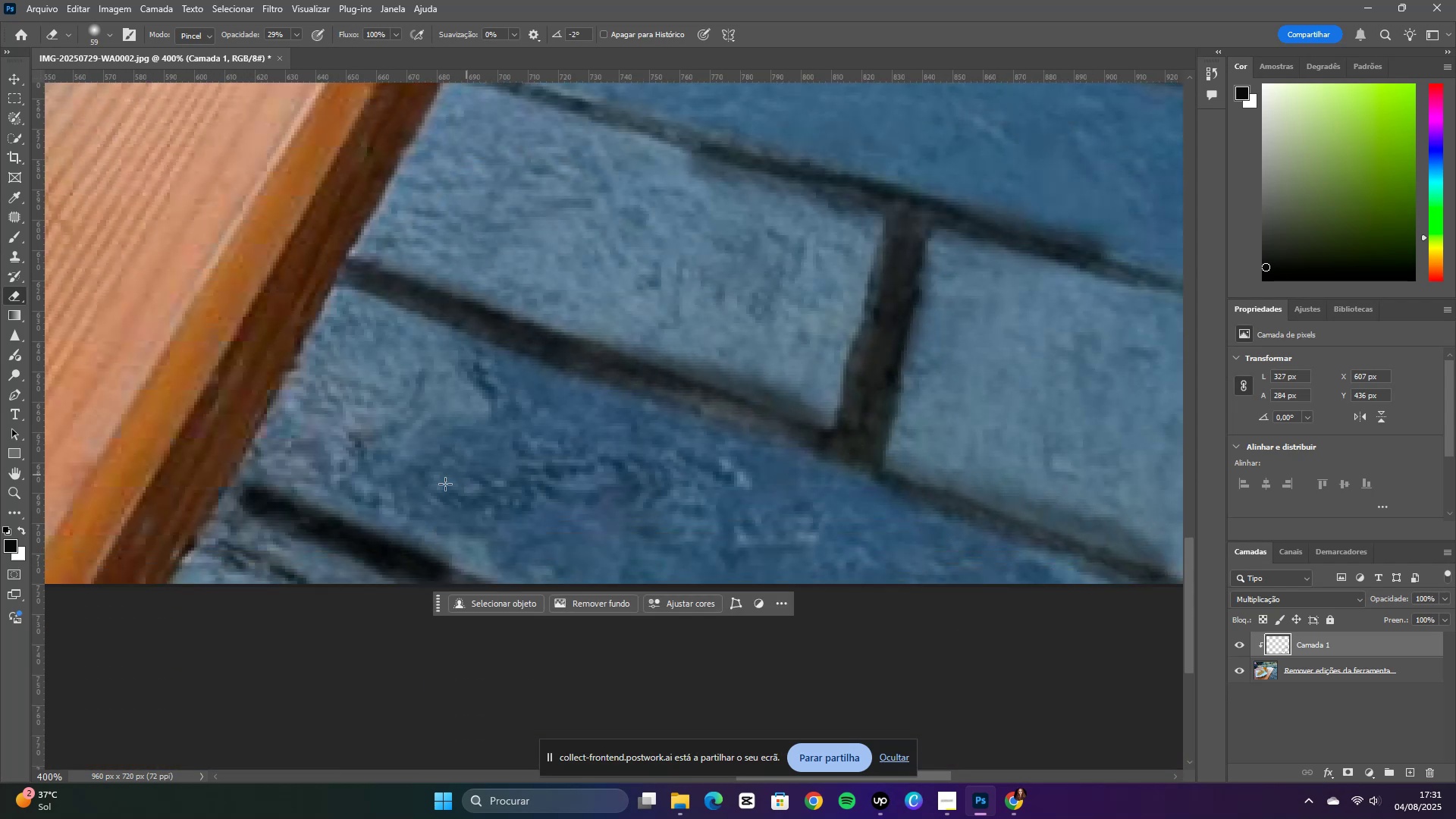 
left_click_drag(start_coordinate=[374, 563], to_coordinate=[479, 606])
 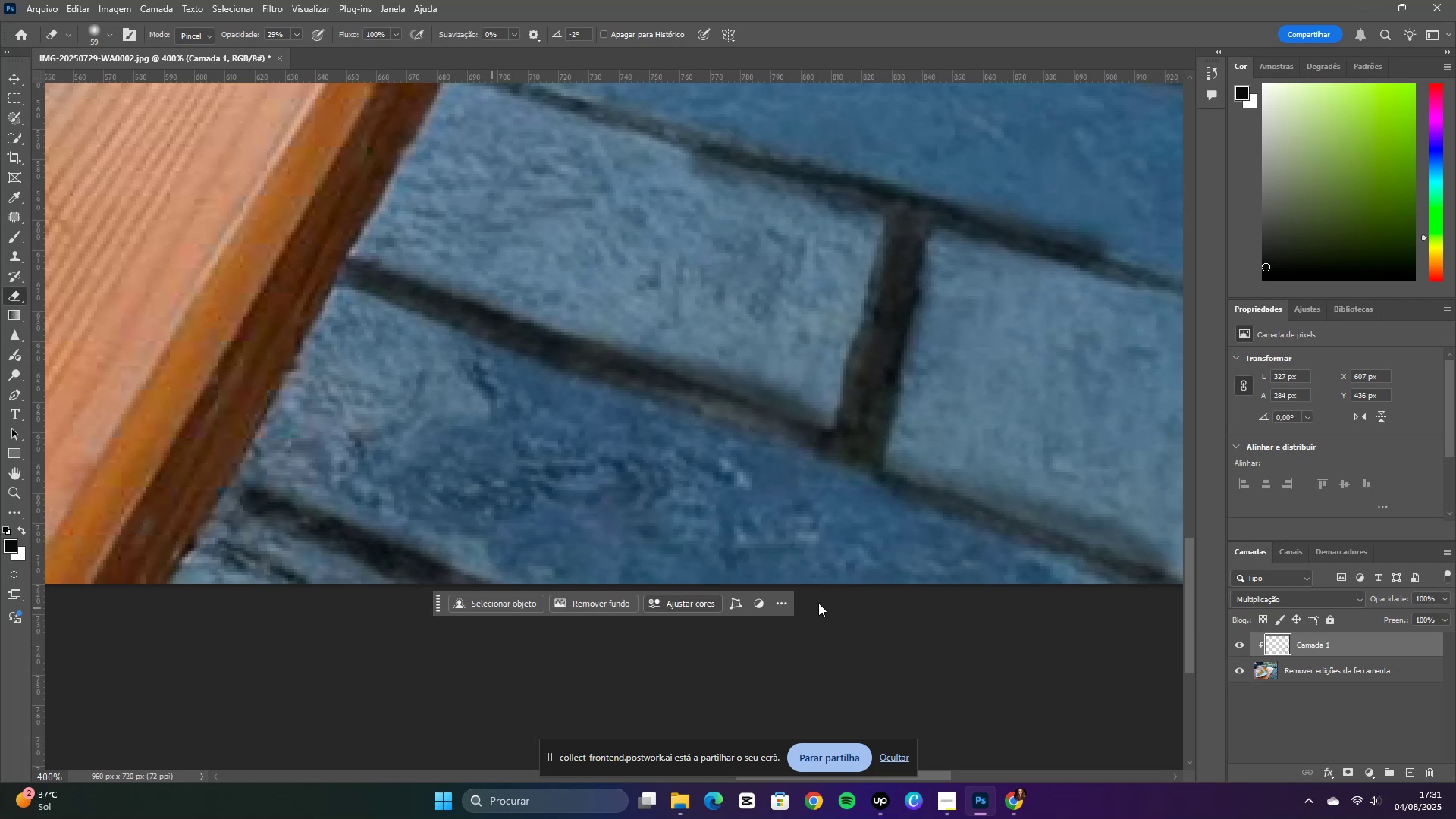 
scroll: coordinate [797, 511], scroll_direction: up, amount: 28.0
 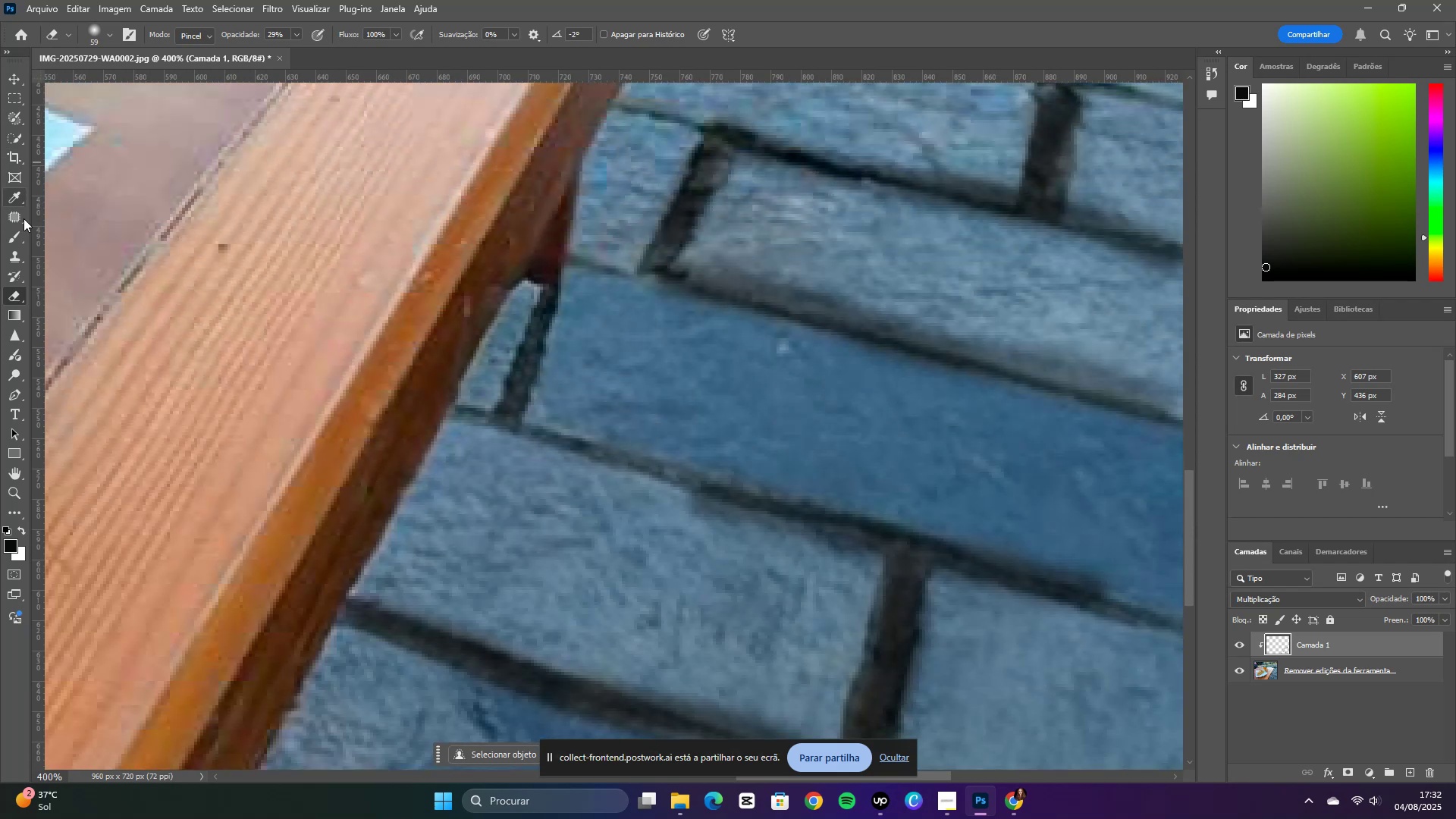 
left_click([12, 235])
 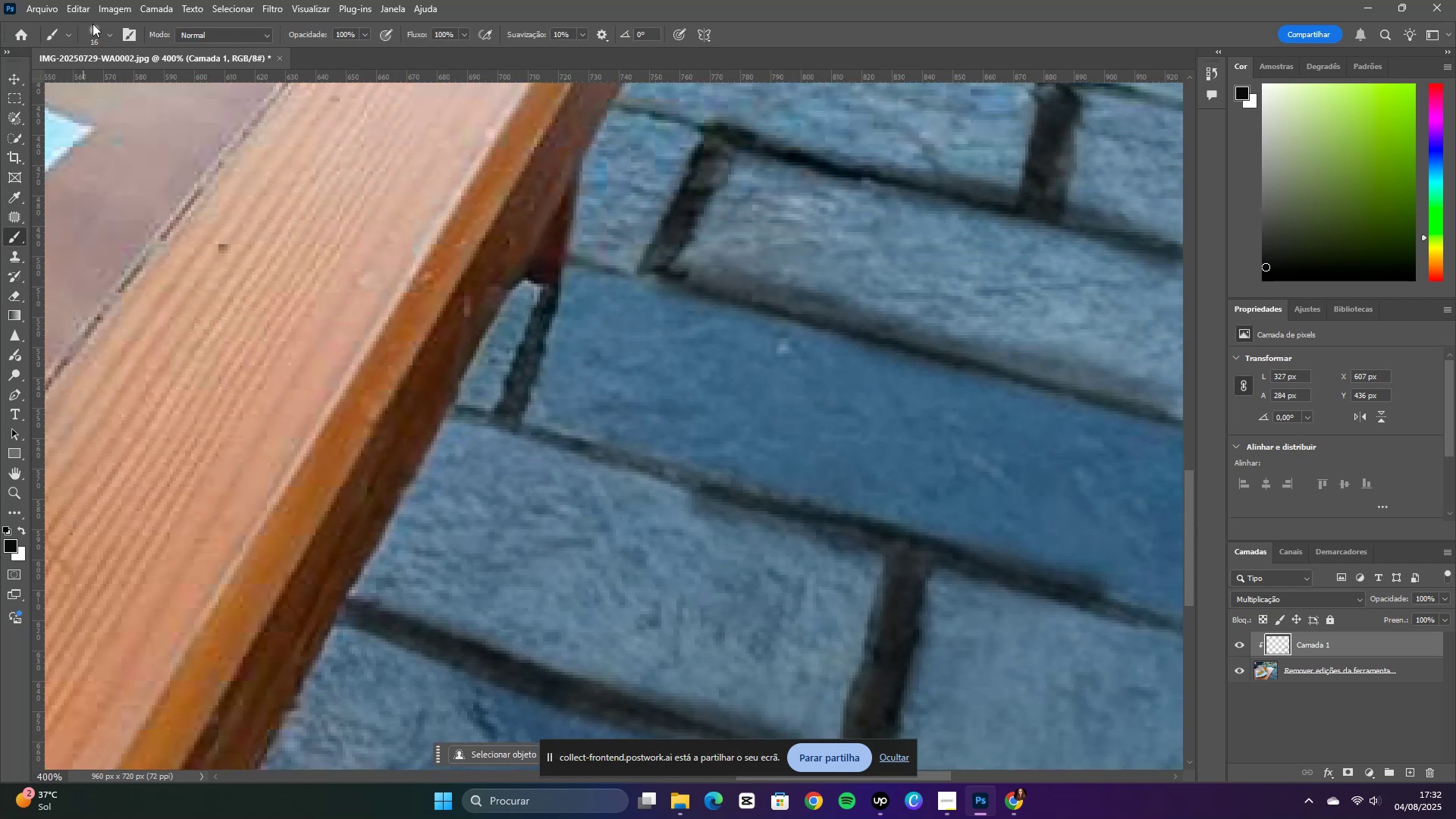 
left_click([116, 37])
 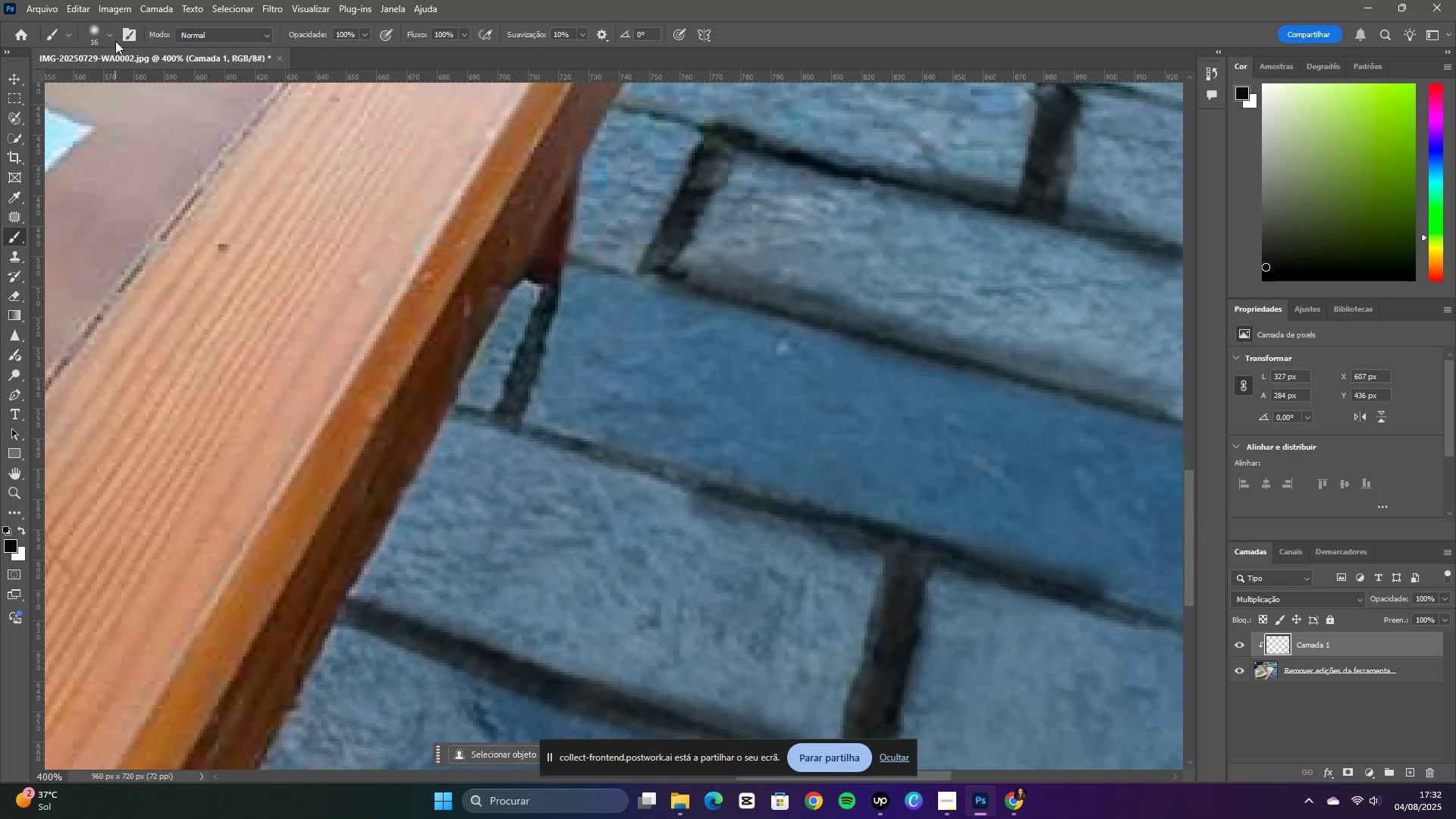 
double_click([111, 33])
 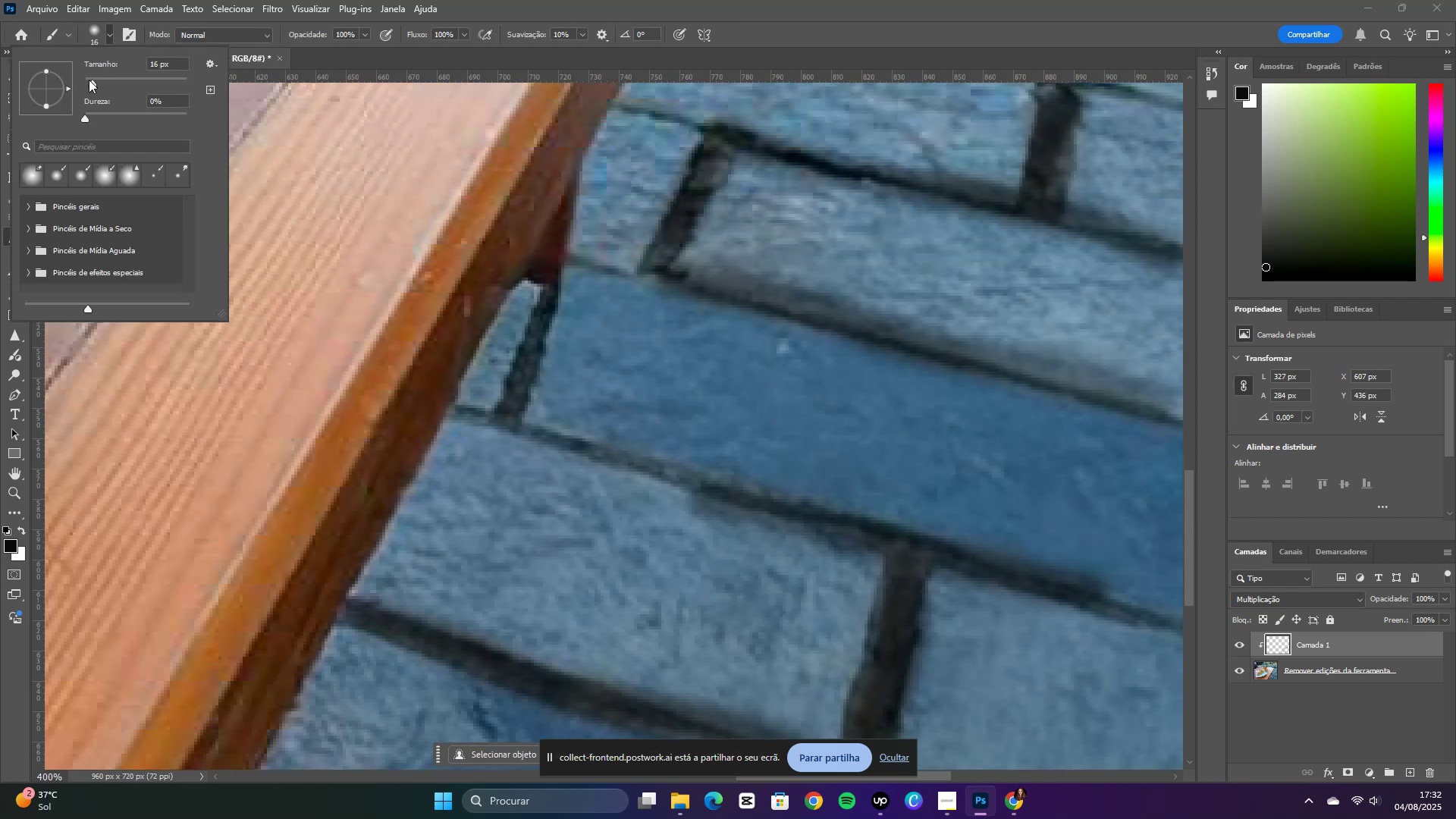 
left_click([89, 80])
 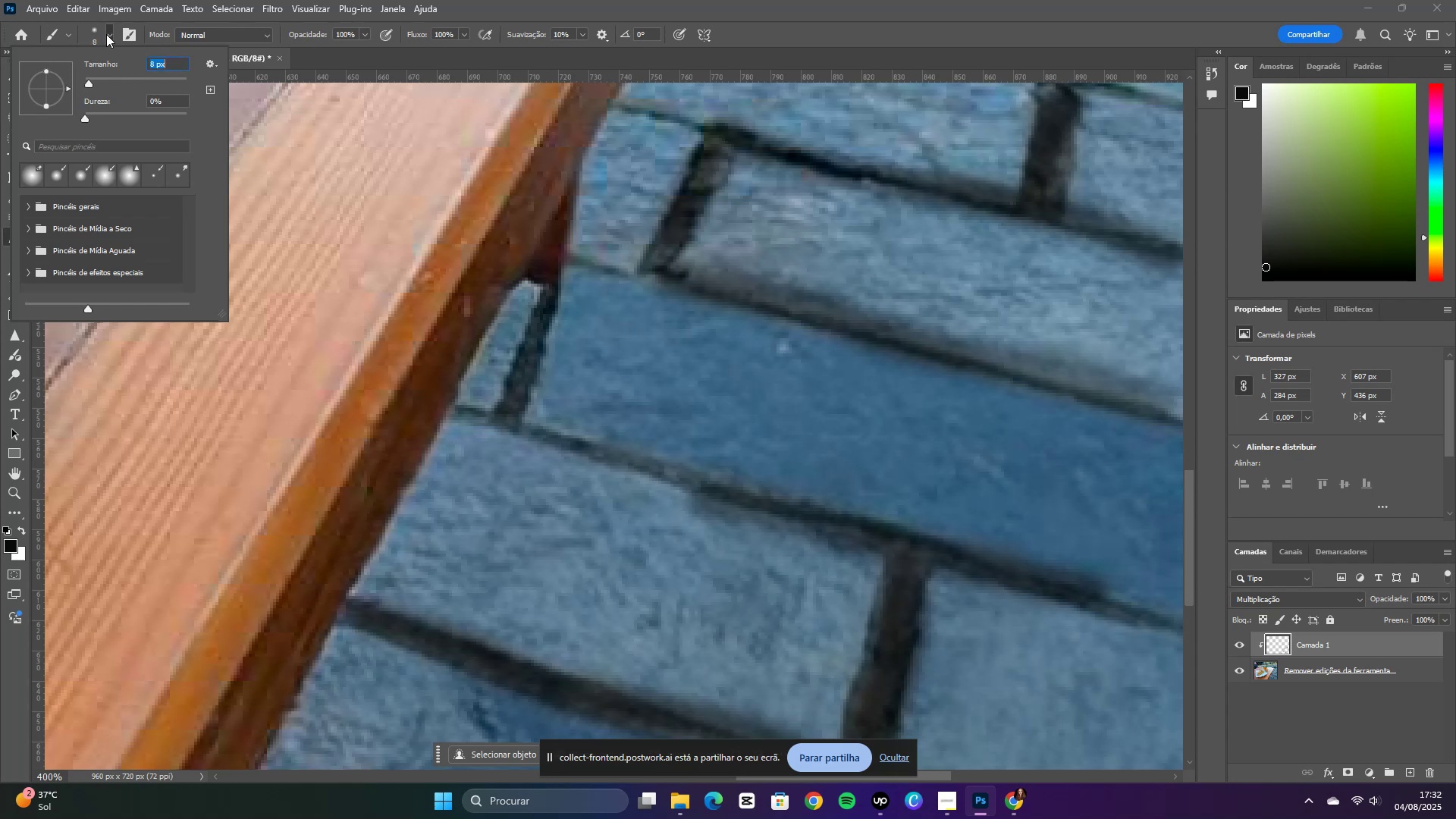 
left_click([106, 34])
 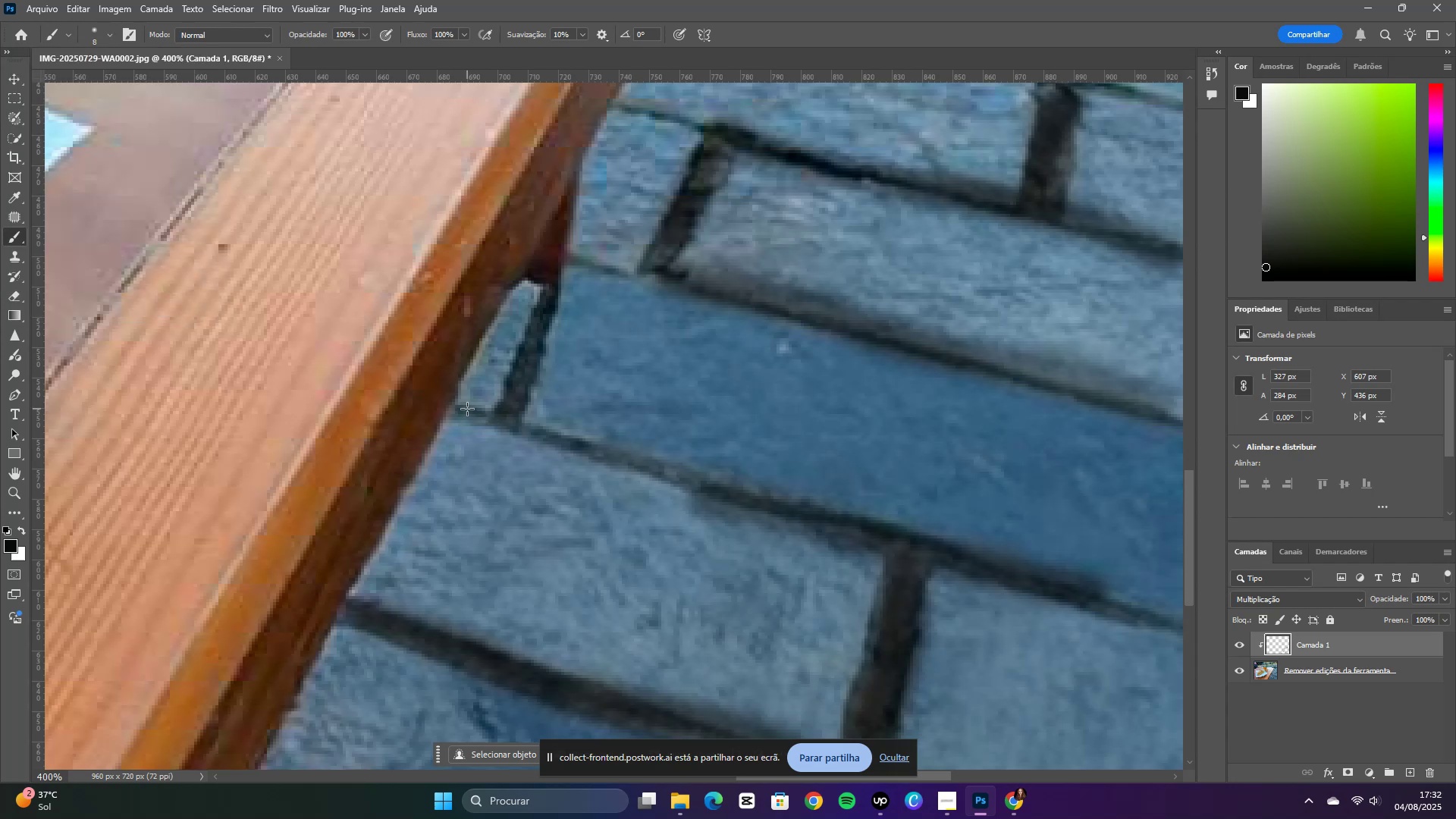 
left_click_drag(start_coordinate=[460, 409], to_coordinate=[494, 417])
 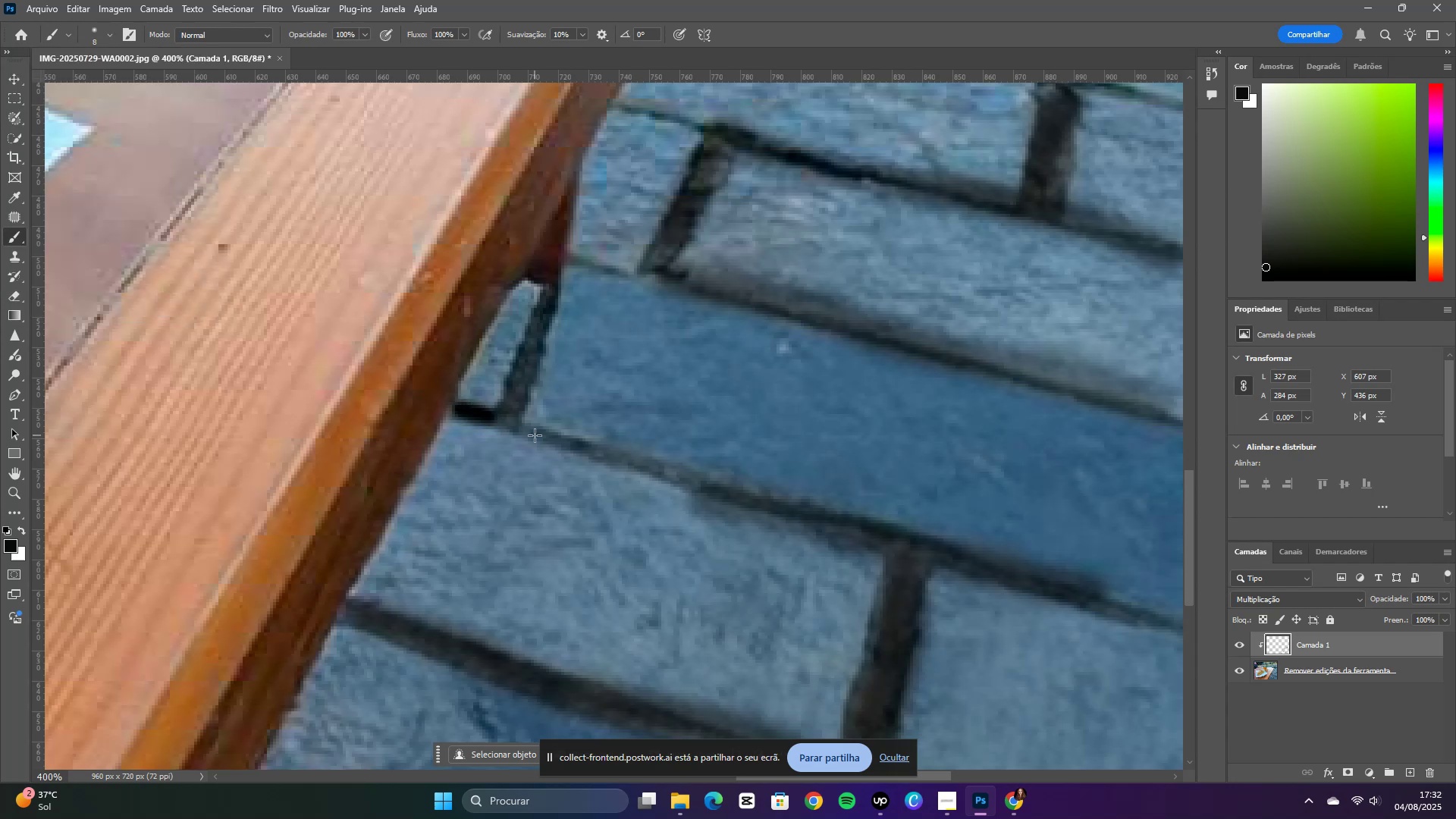 
left_click_drag(start_coordinate=[560, 438], to_coordinate=[702, 482])
 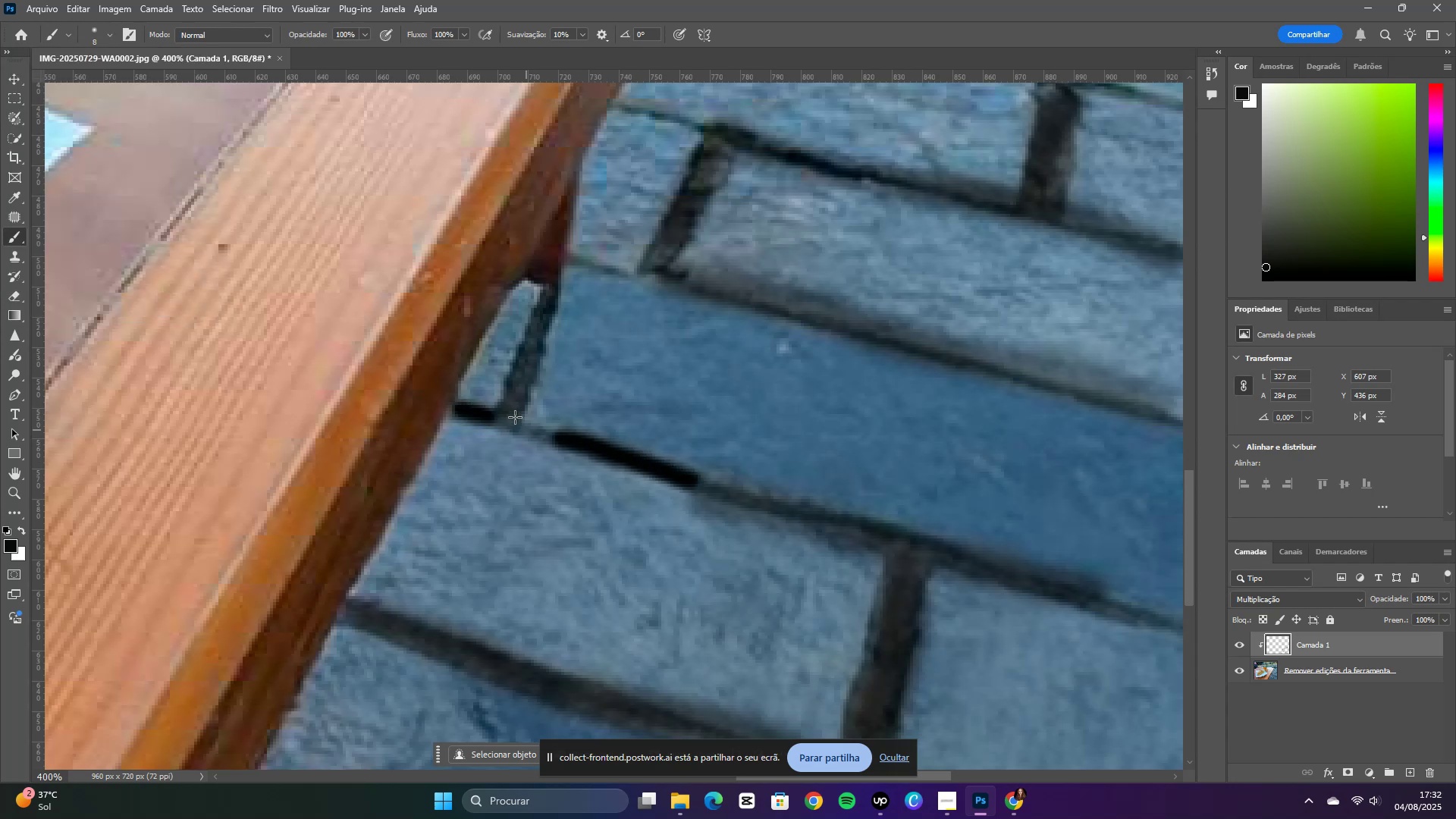 
left_click_drag(start_coordinate=[508, 418], to_coordinate=[551, 434])
 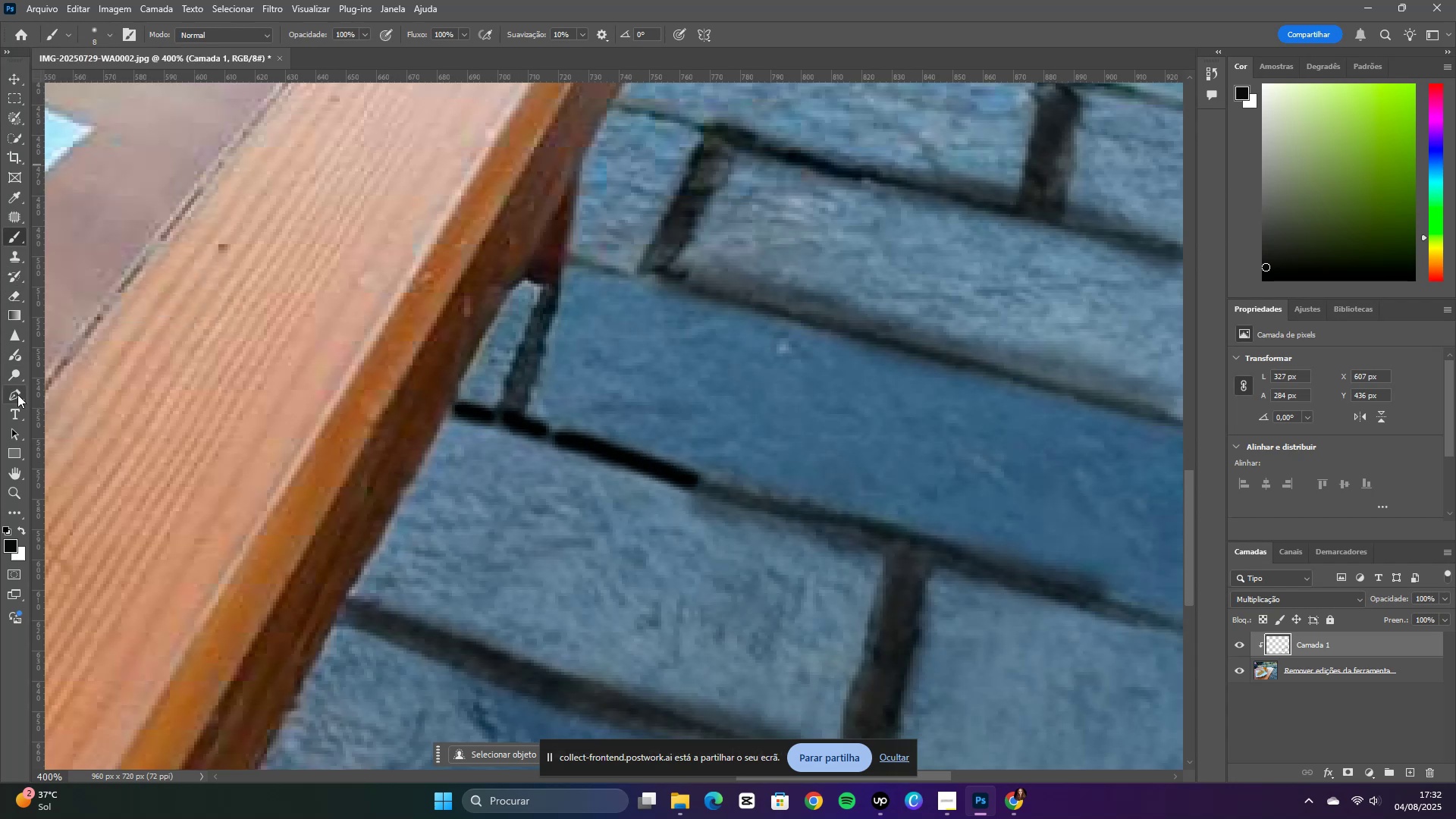 
left_click([13, 286])
 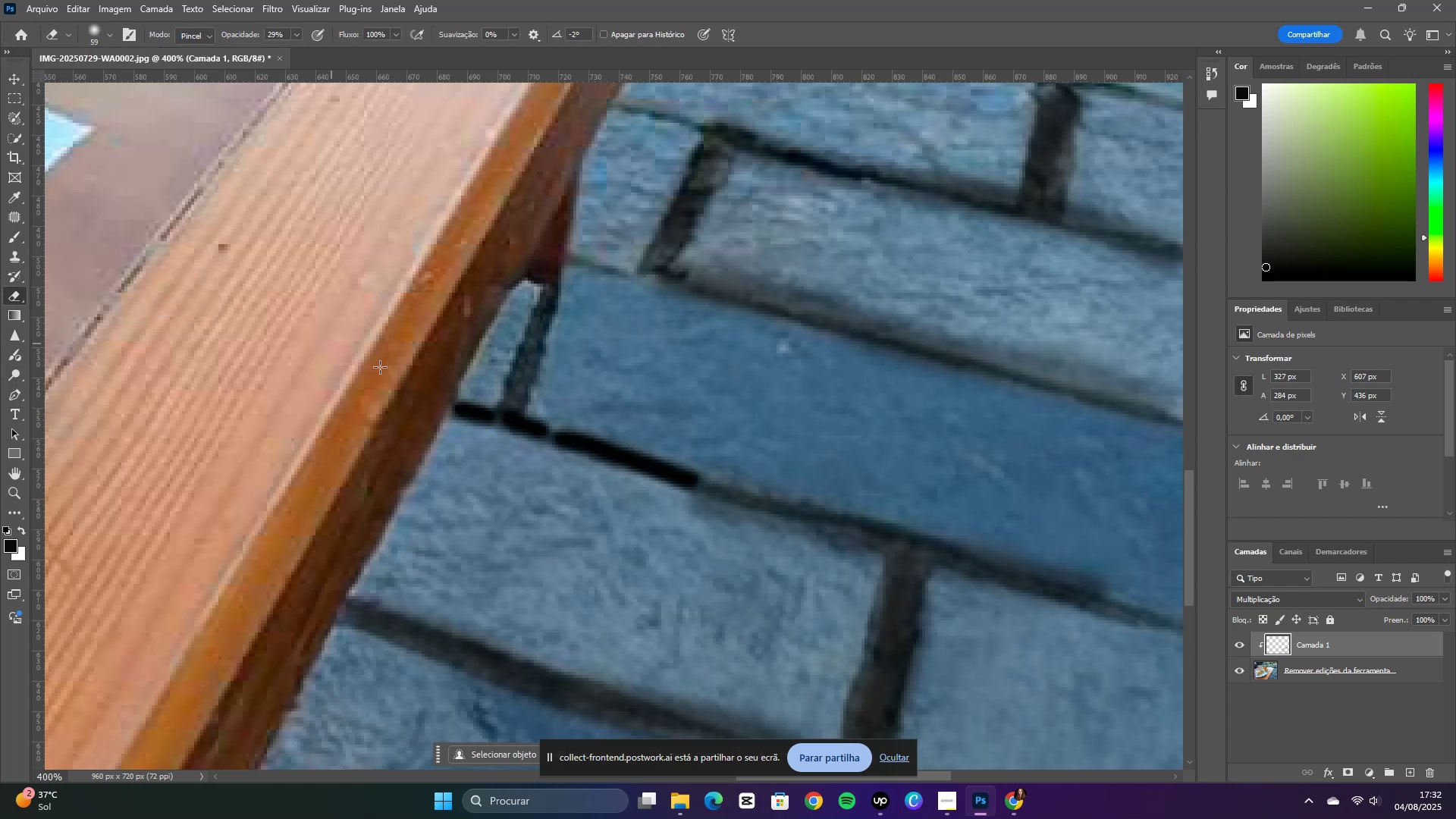 
left_click_drag(start_coordinate=[482, 409], to_coordinate=[708, 485])
 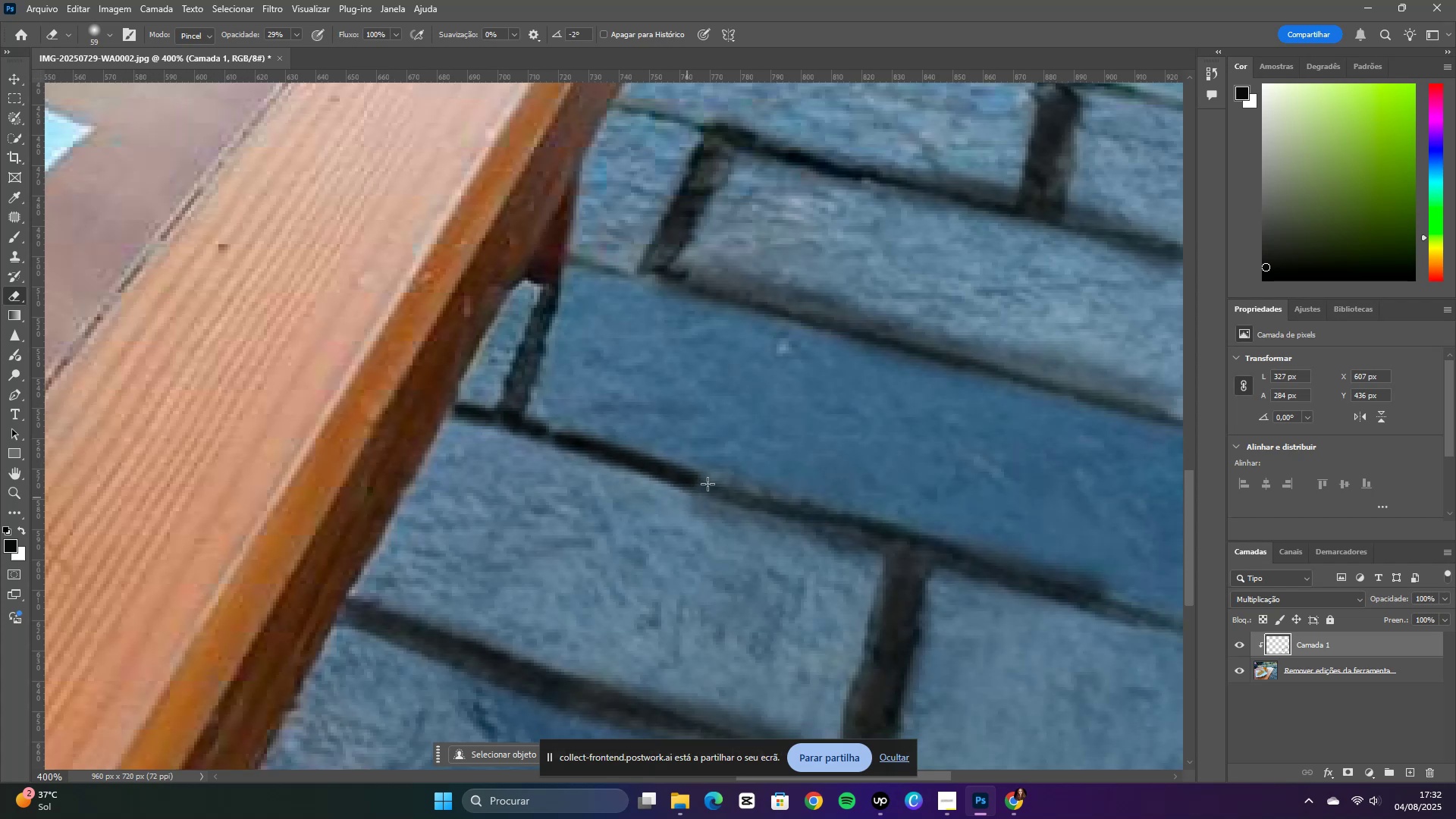 
left_click_drag(start_coordinate=[695, 480], to_coordinate=[565, 420])
 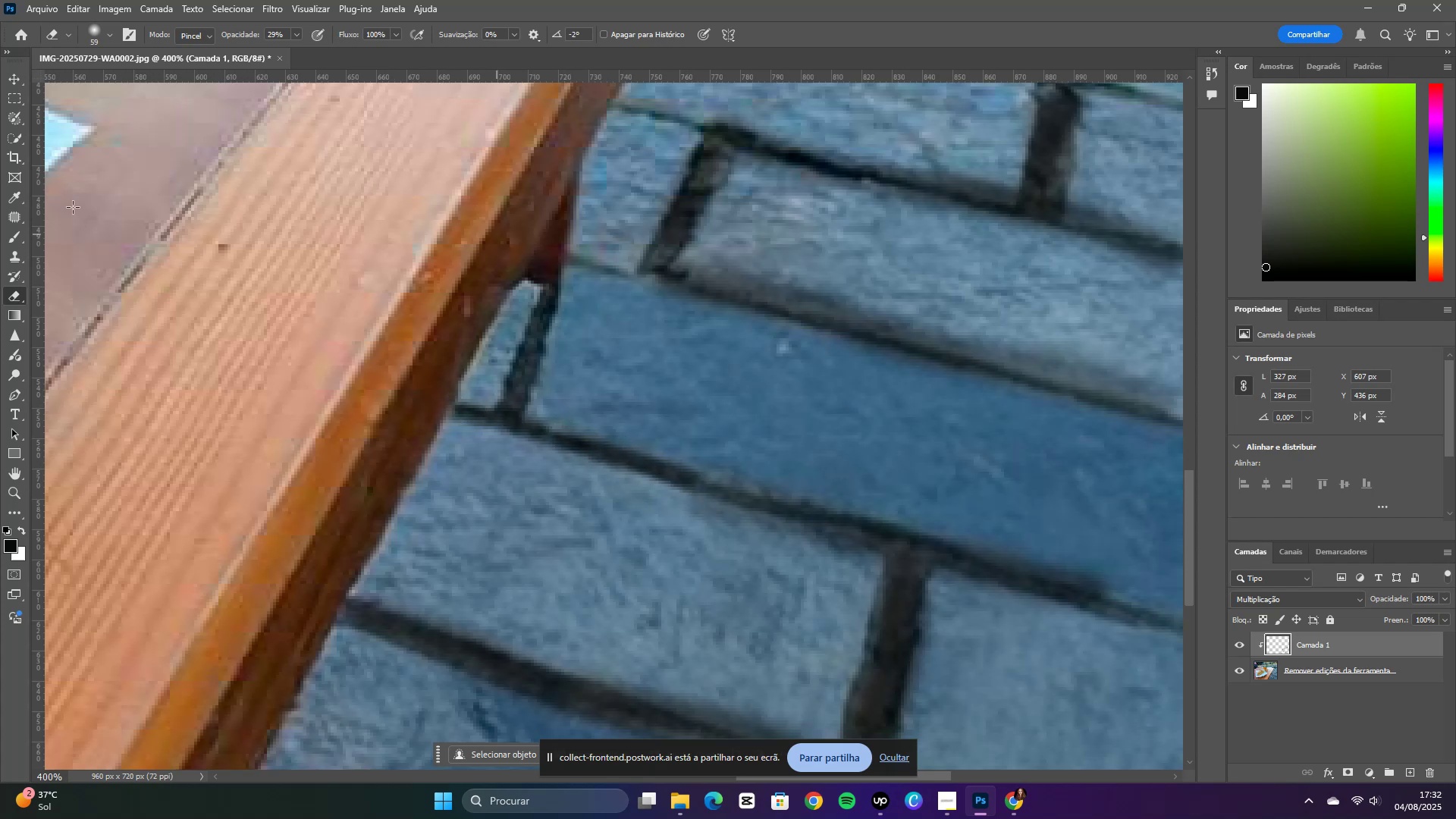 
left_click([16, 234])
 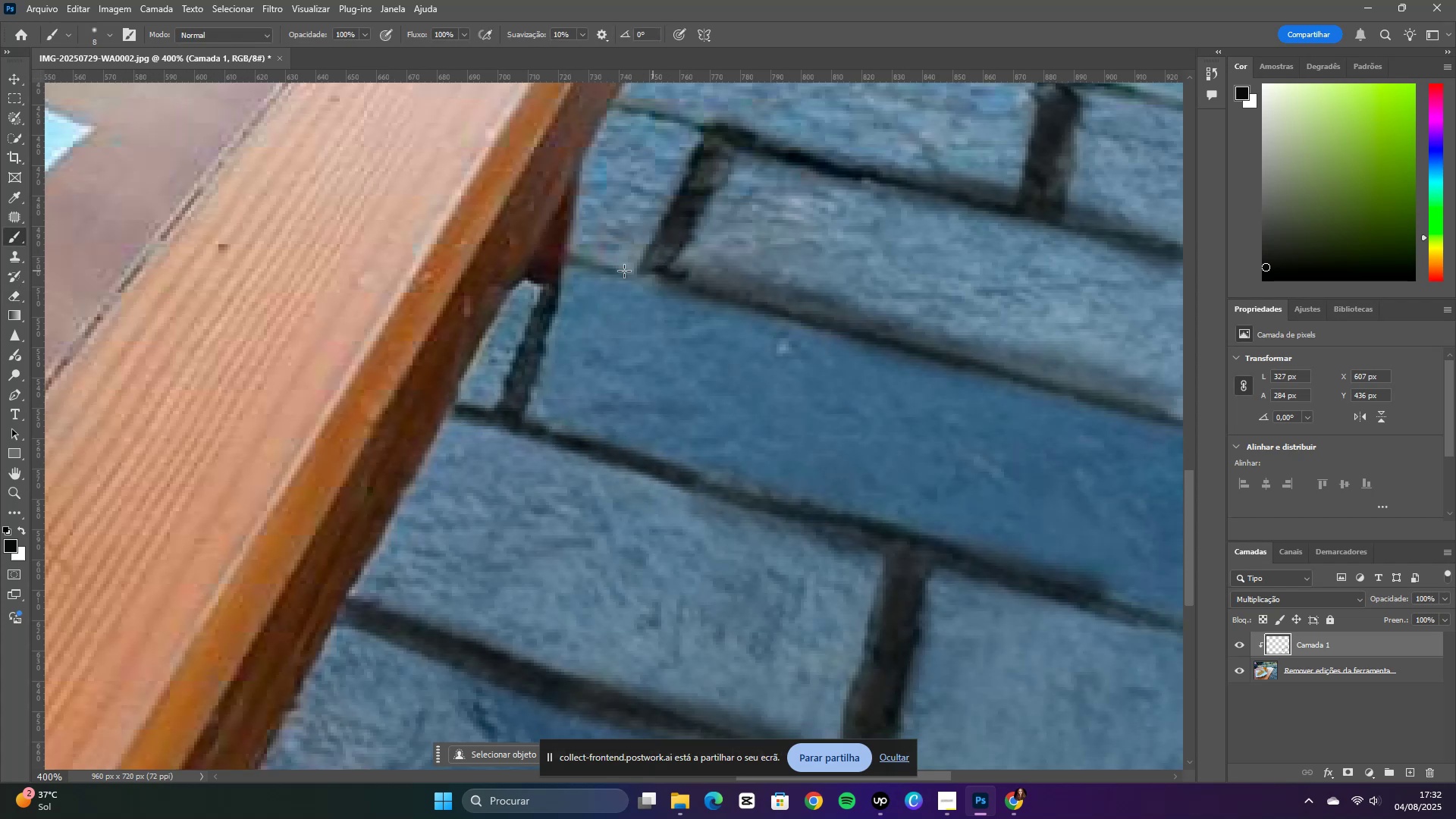 
left_click_drag(start_coordinate=[573, 256], to_coordinate=[658, 272])
 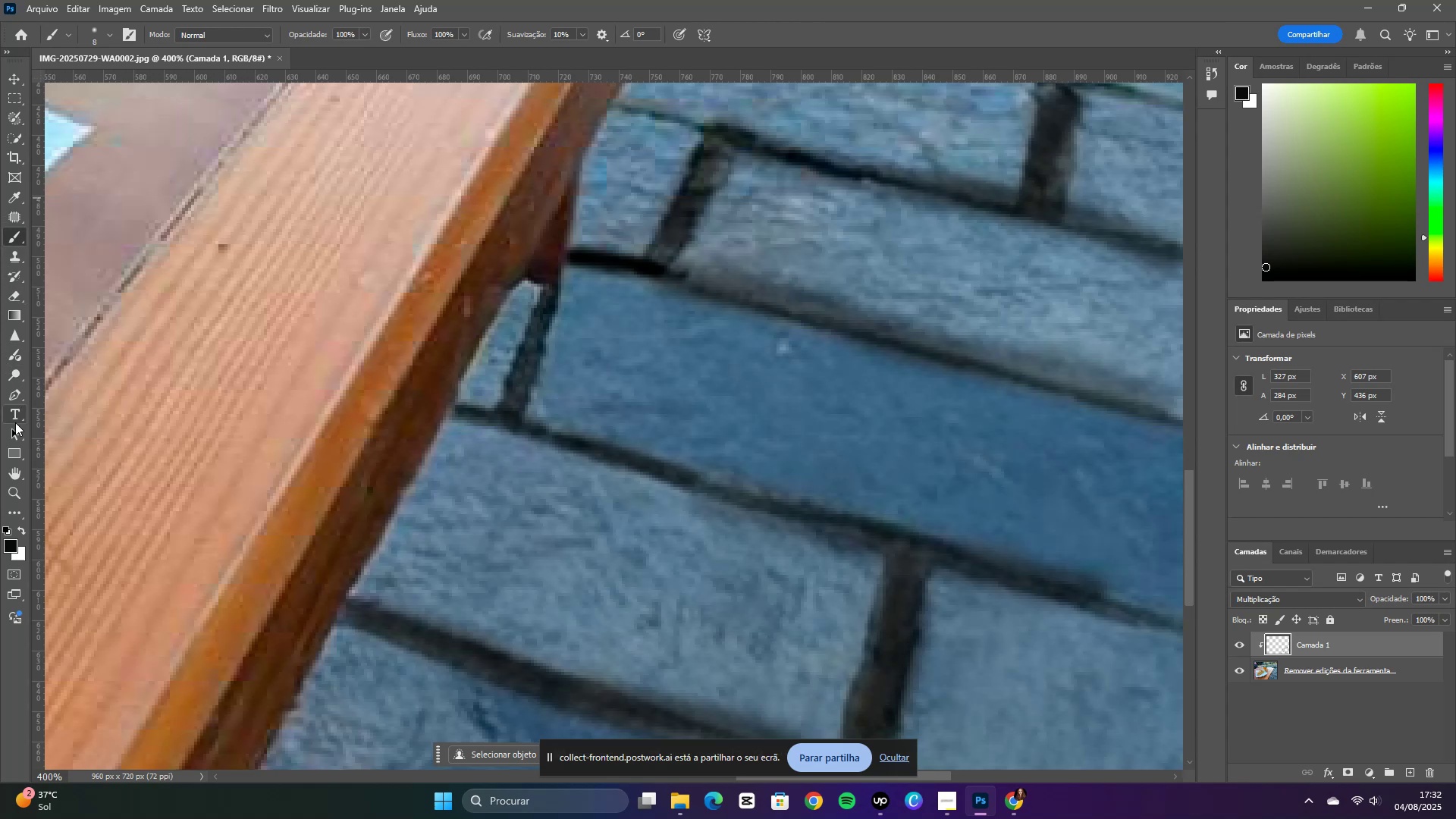 
left_click([14, 301])
 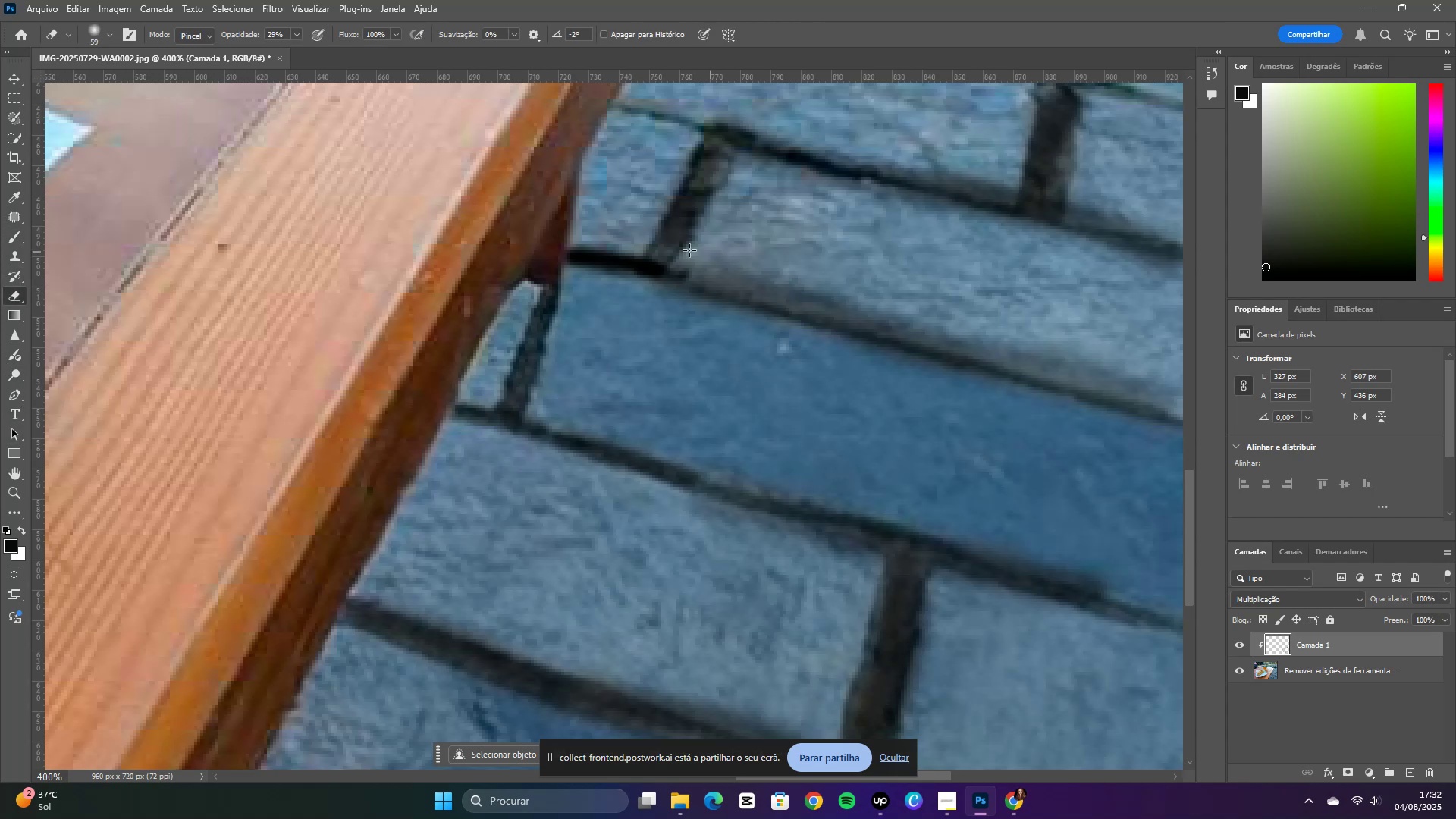 
left_click_drag(start_coordinate=[633, 265], to_coordinate=[664, 273])
 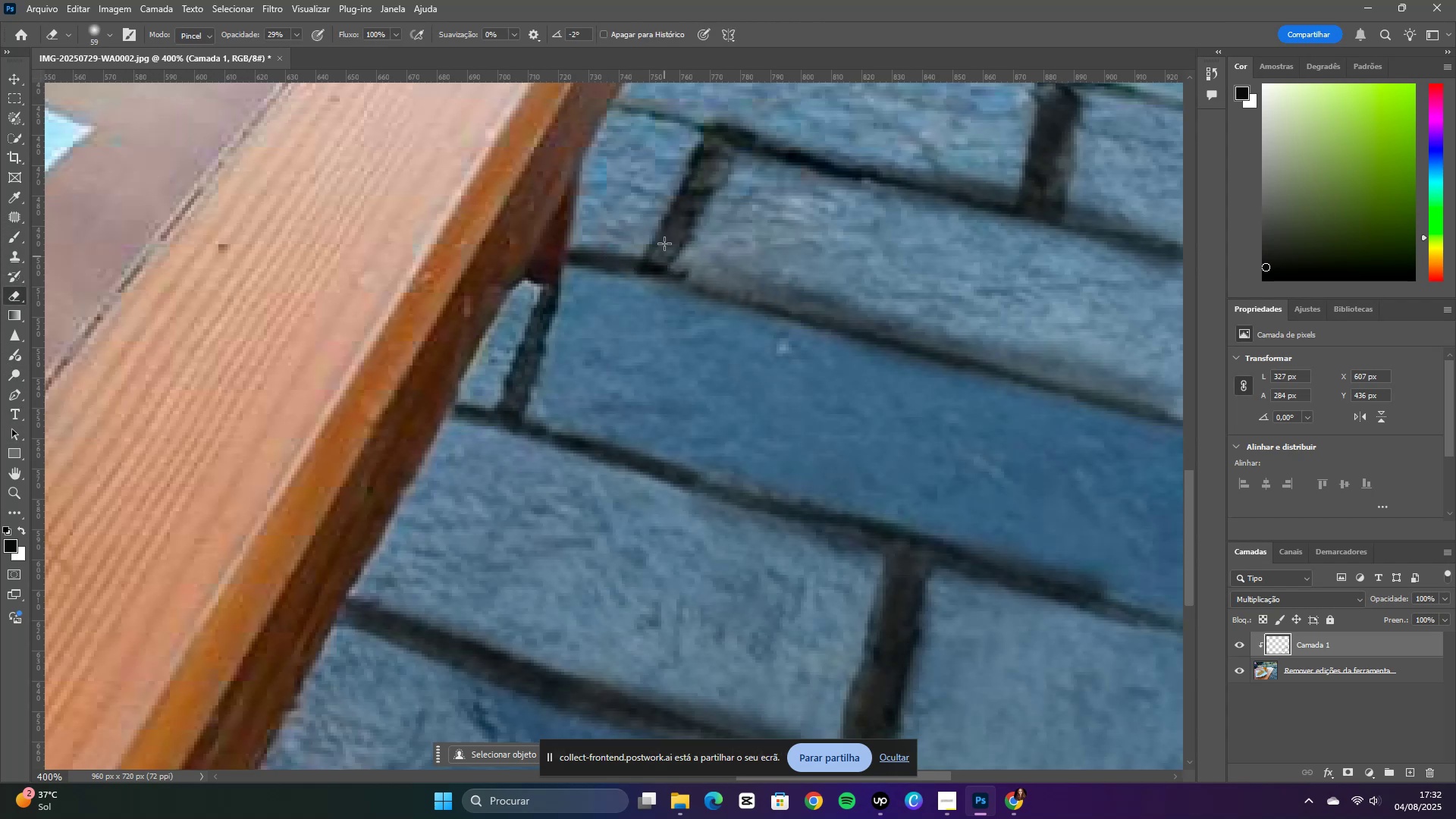 
left_click_drag(start_coordinate=[657, 264], to_coordinate=[631, 331])
 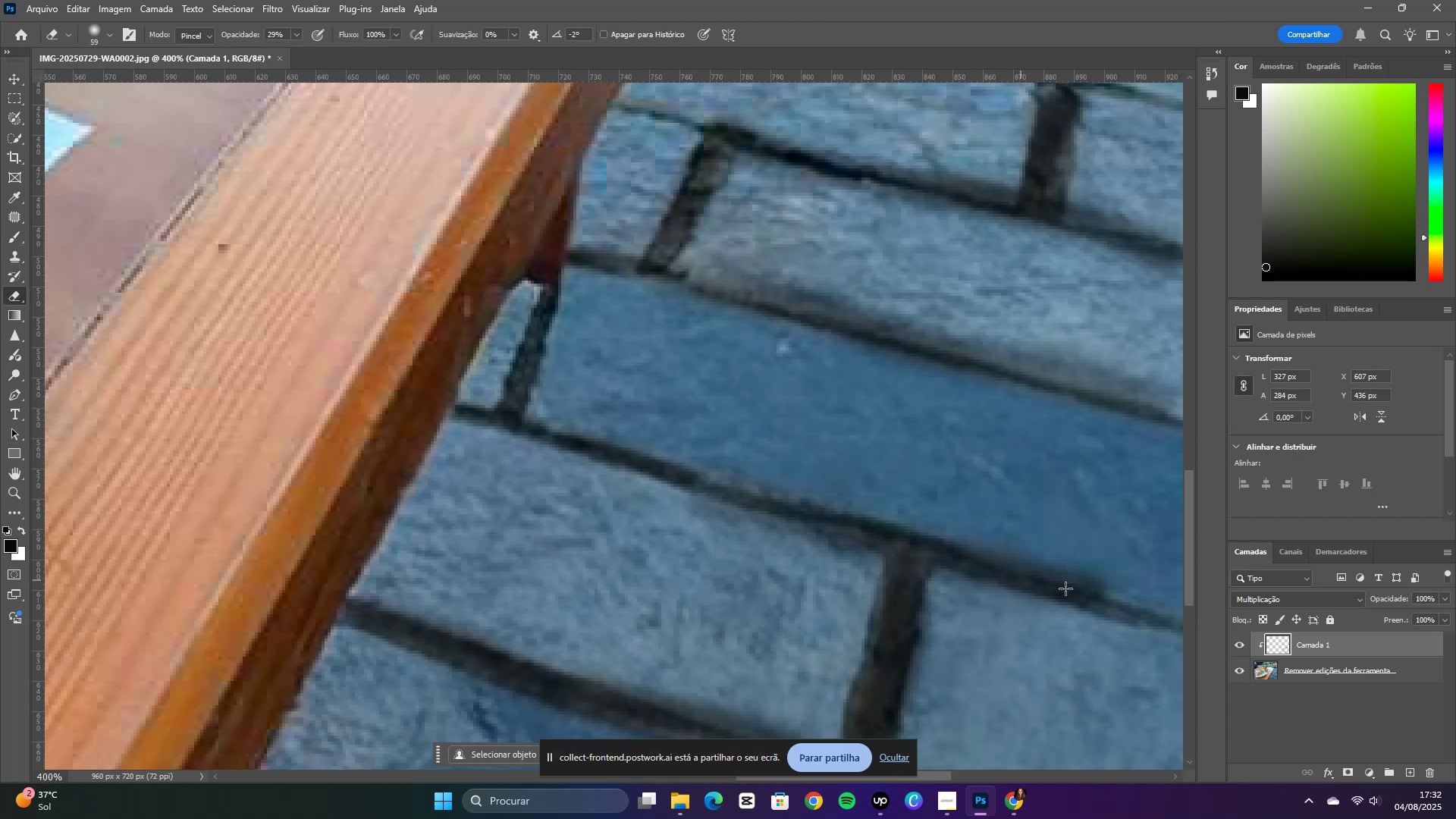 
scroll: coordinate [1034, 518], scroll_direction: up, amount: 10.0
 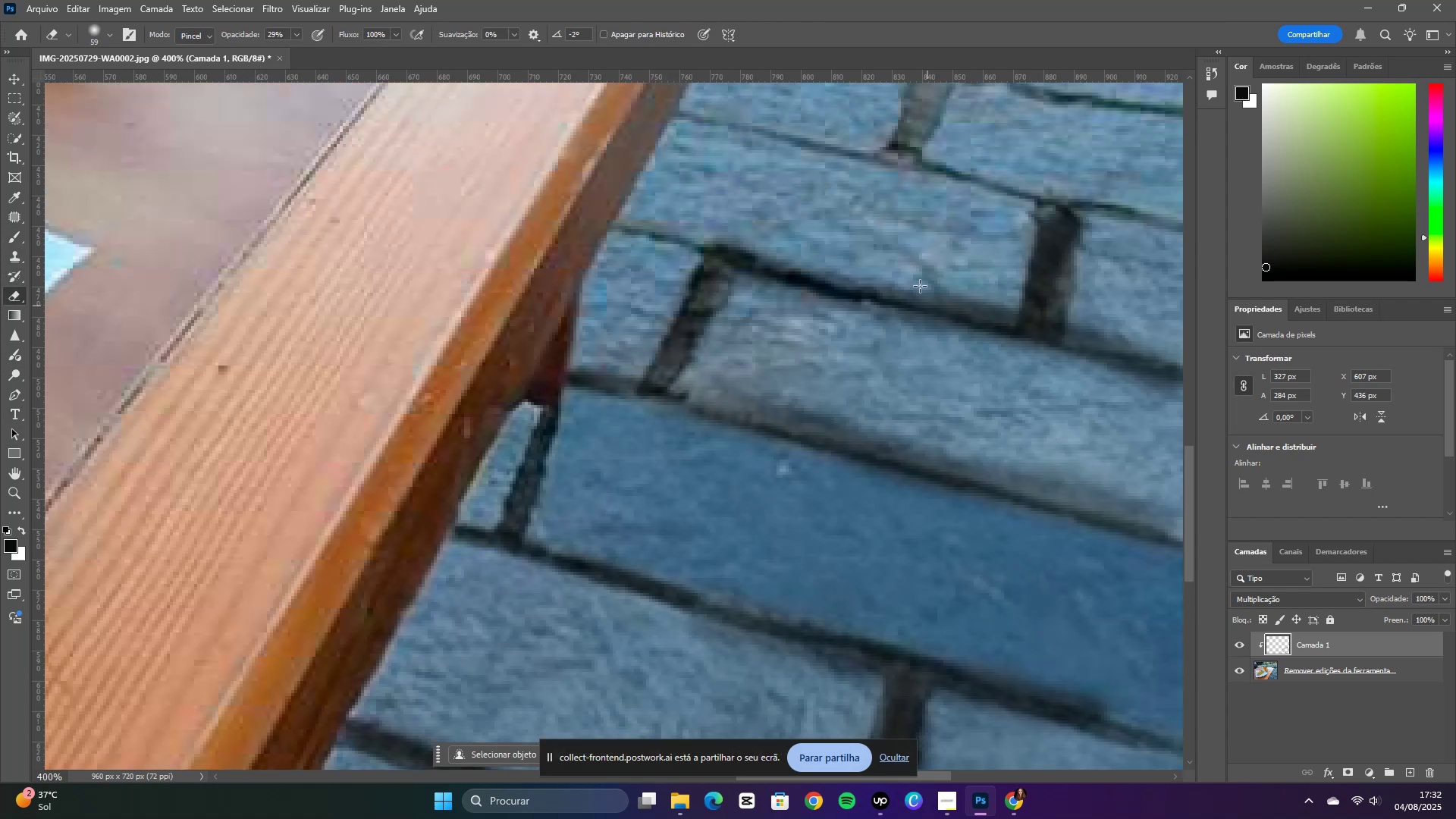 
left_click_drag(start_coordinate=[977, 294], to_coordinate=[987, 304])
 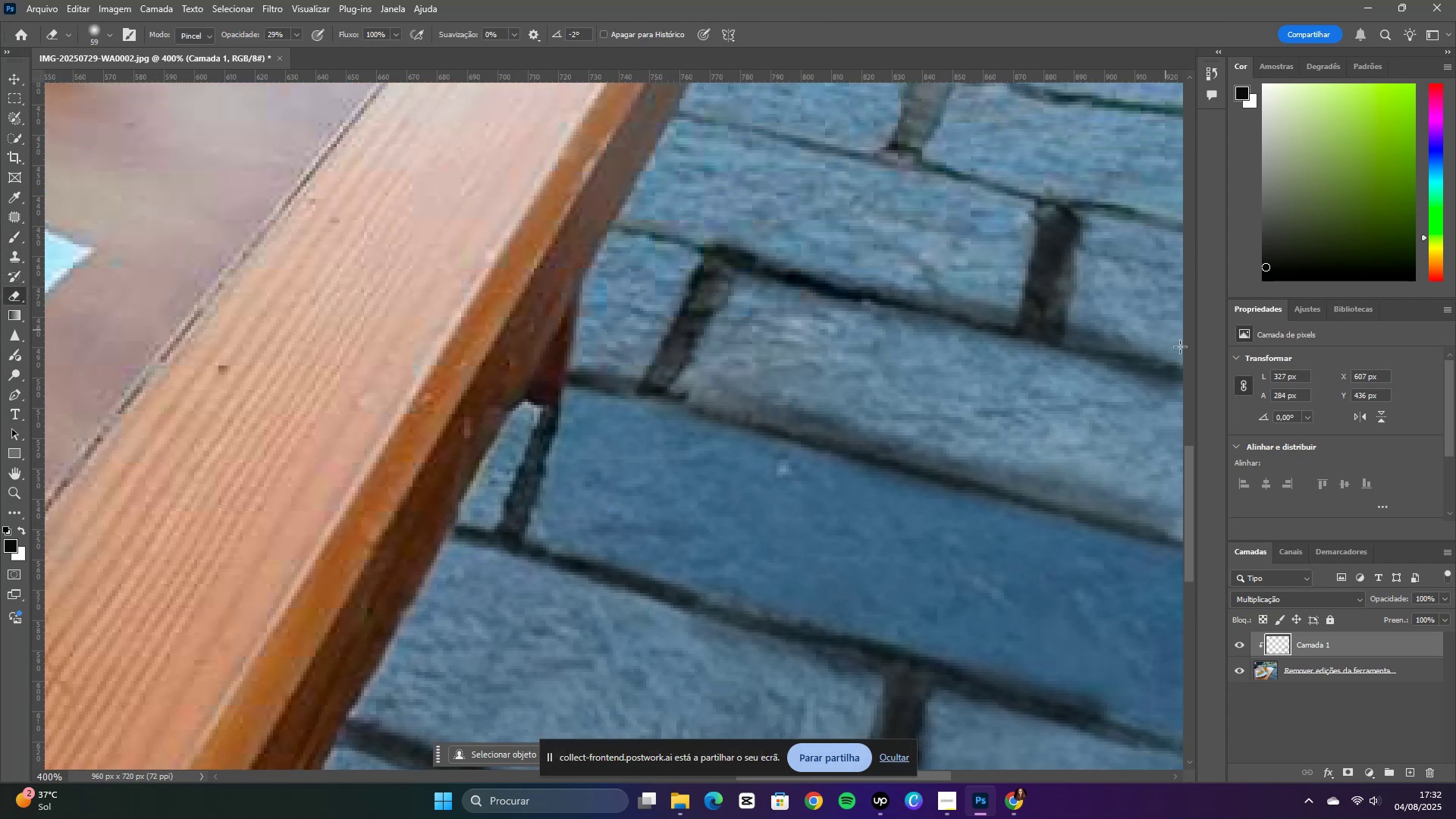 
left_click_drag(start_coordinate=[1097, 325], to_coordinate=[1090, 321])
 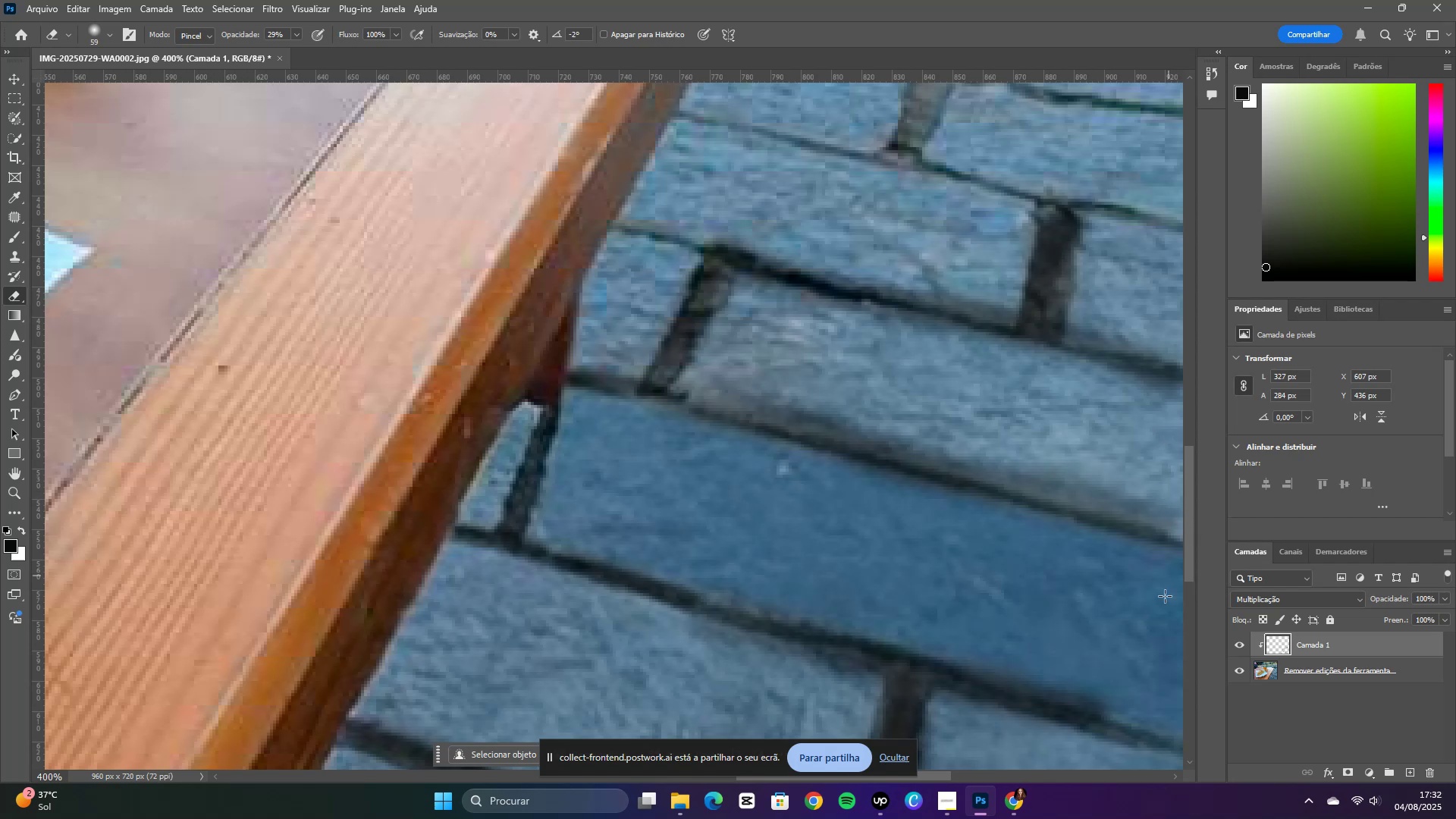 
left_click_drag(start_coordinate=[1093, 698], to_coordinate=[1100, 703])
 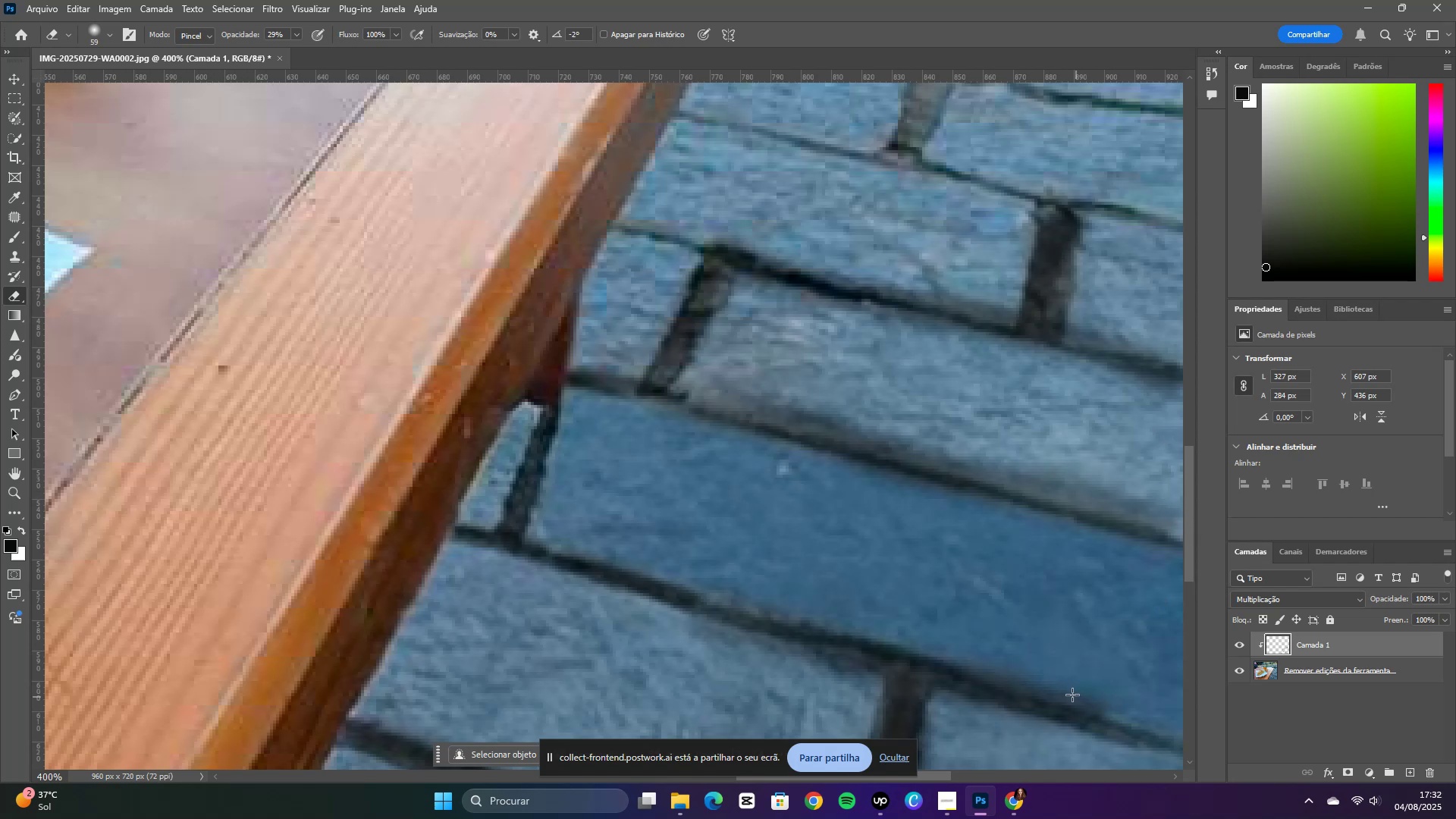 
left_click_drag(start_coordinate=[1038, 680], to_coordinate=[1032, 679])
 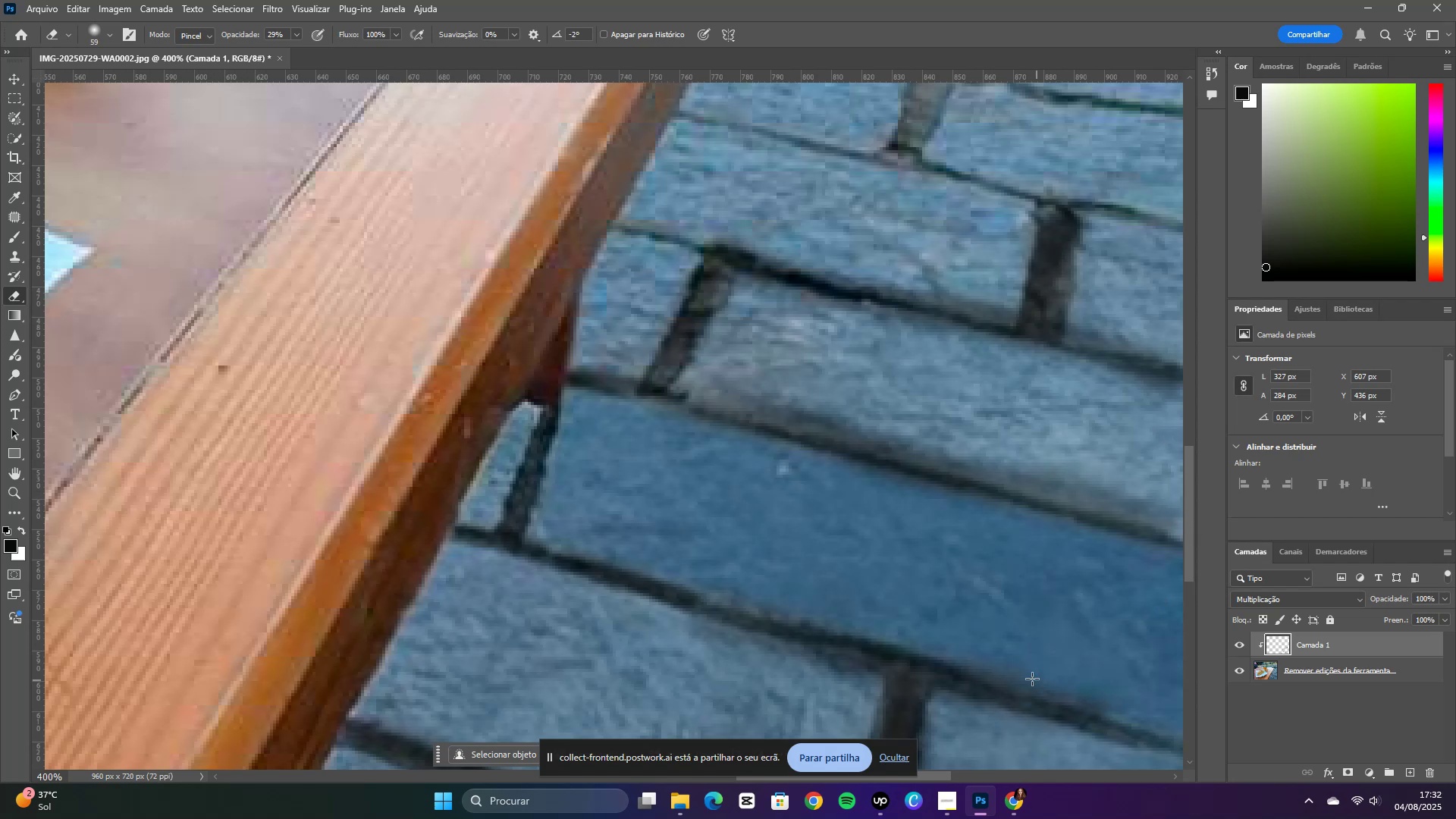 
left_click_drag(start_coordinate=[1082, 689], to_coordinate=[1158, 701])
 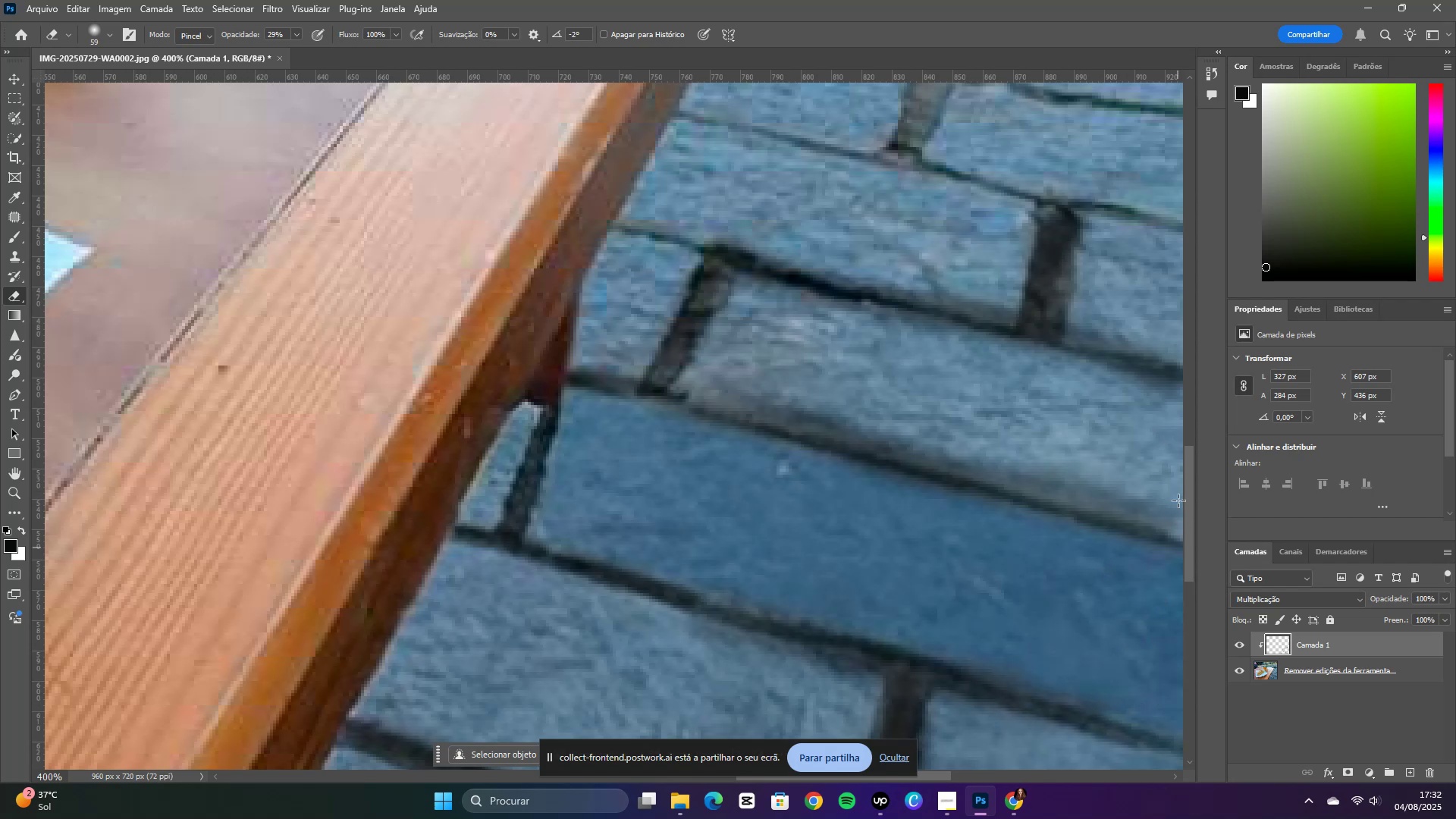 
left_click_drag(start_coordinate=[1195, 545], to_coordinate=[1200, 500])
 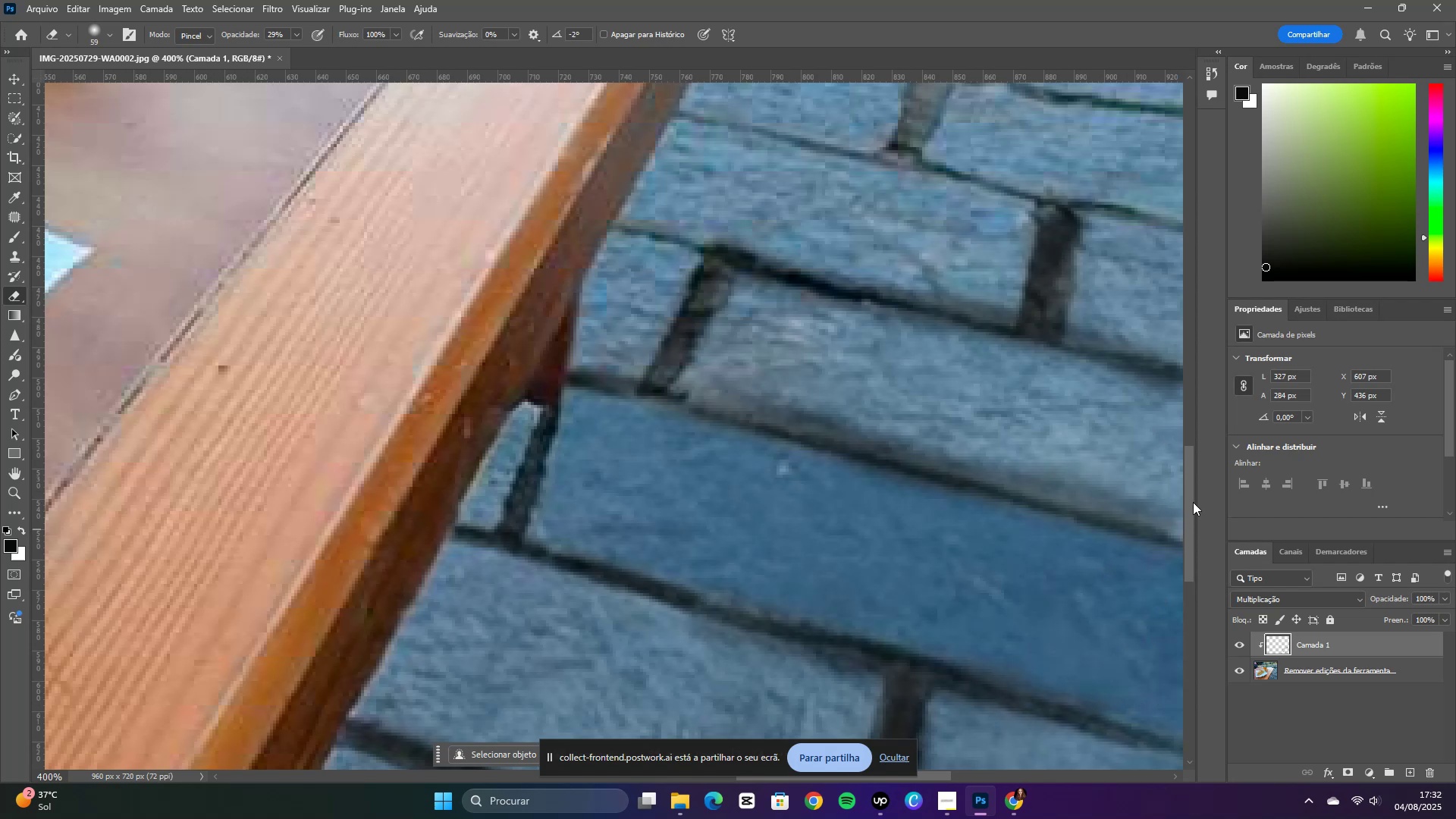 
left_click_drag(start_coordinate=[1191, 504], to_coordinate=[1187, 563])
 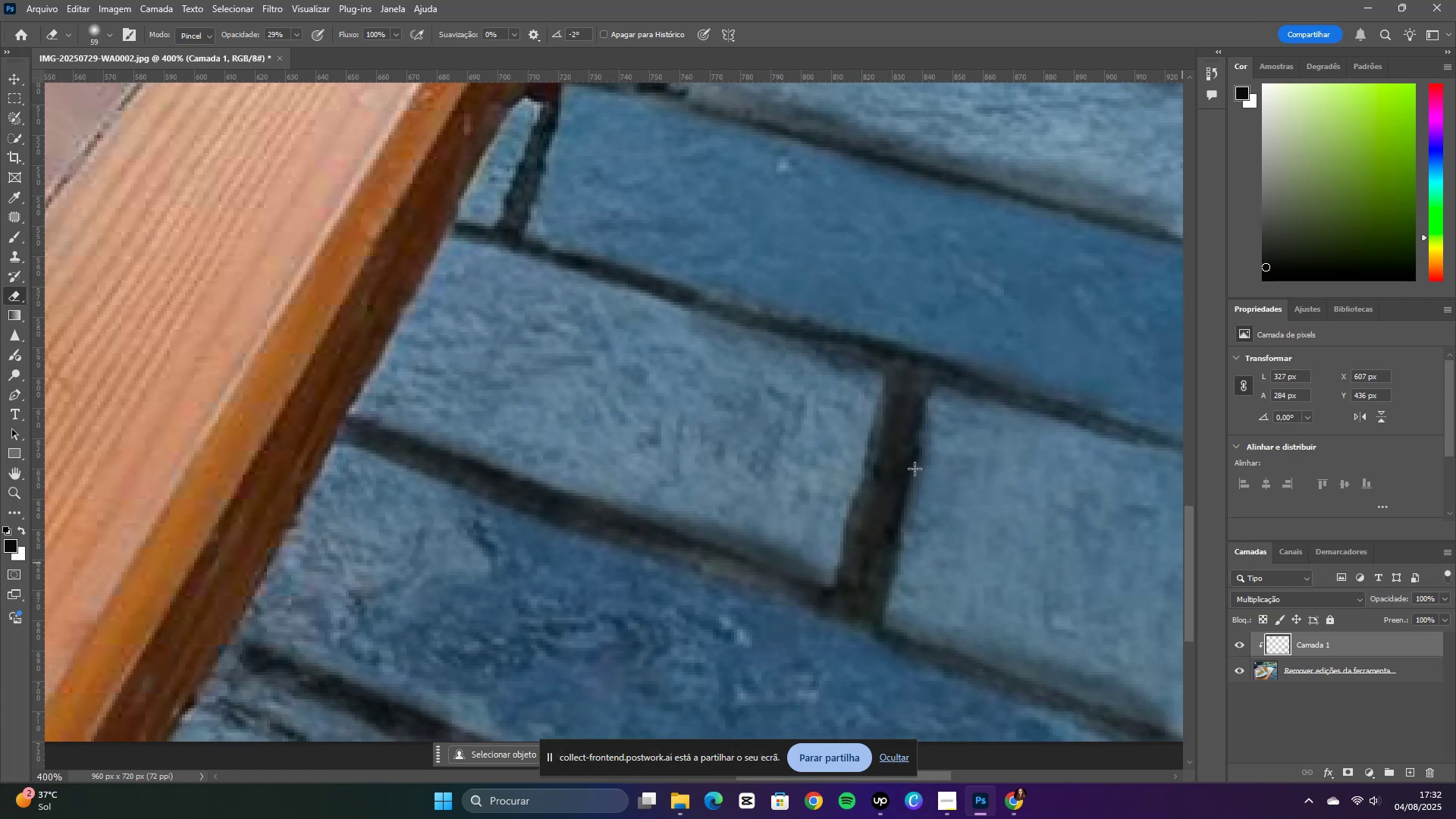 
left_click_drag(start_coordinate=[874, 411], to_coordinate=[846, 505])
 